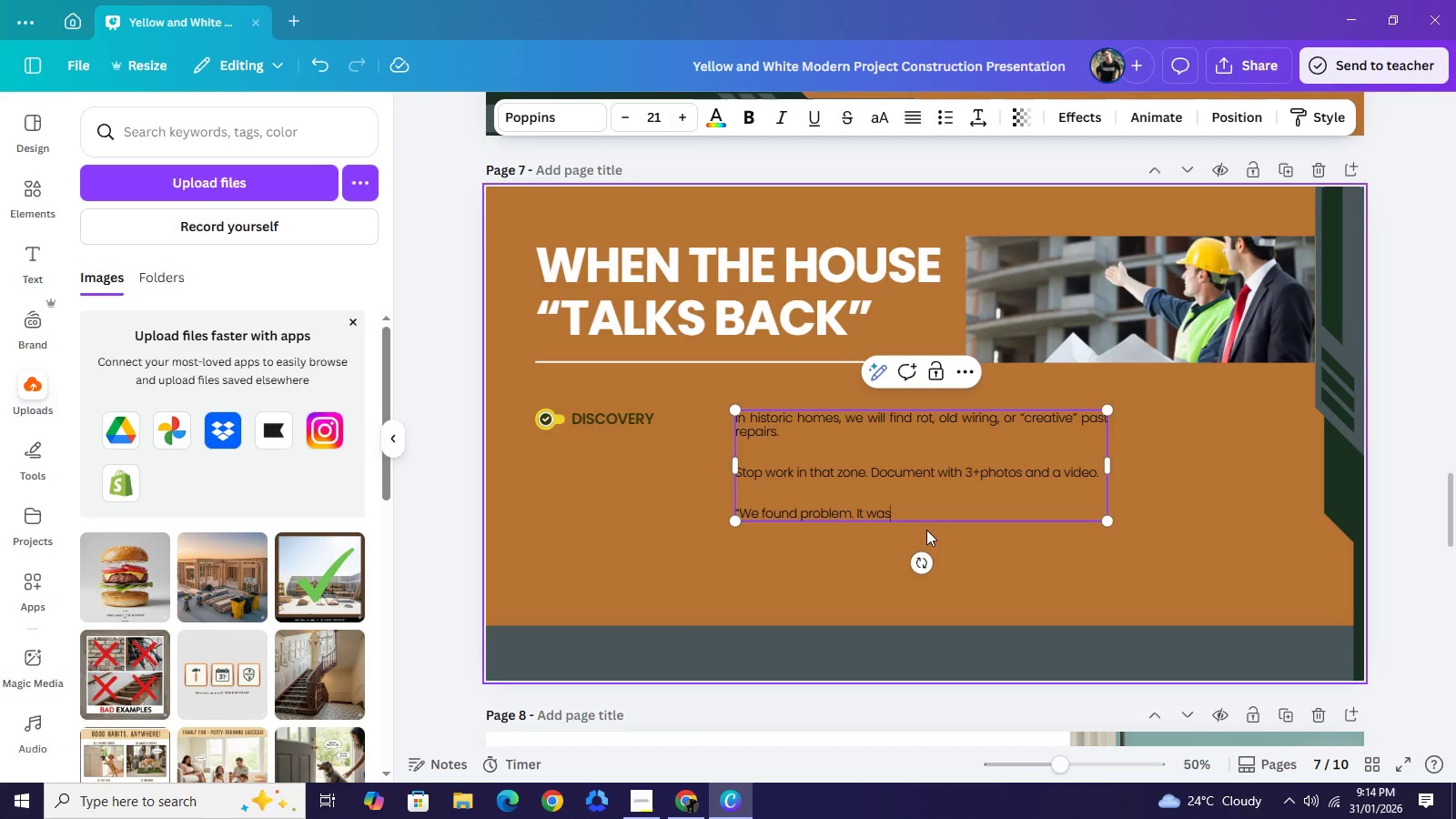 
wait(20.86)
 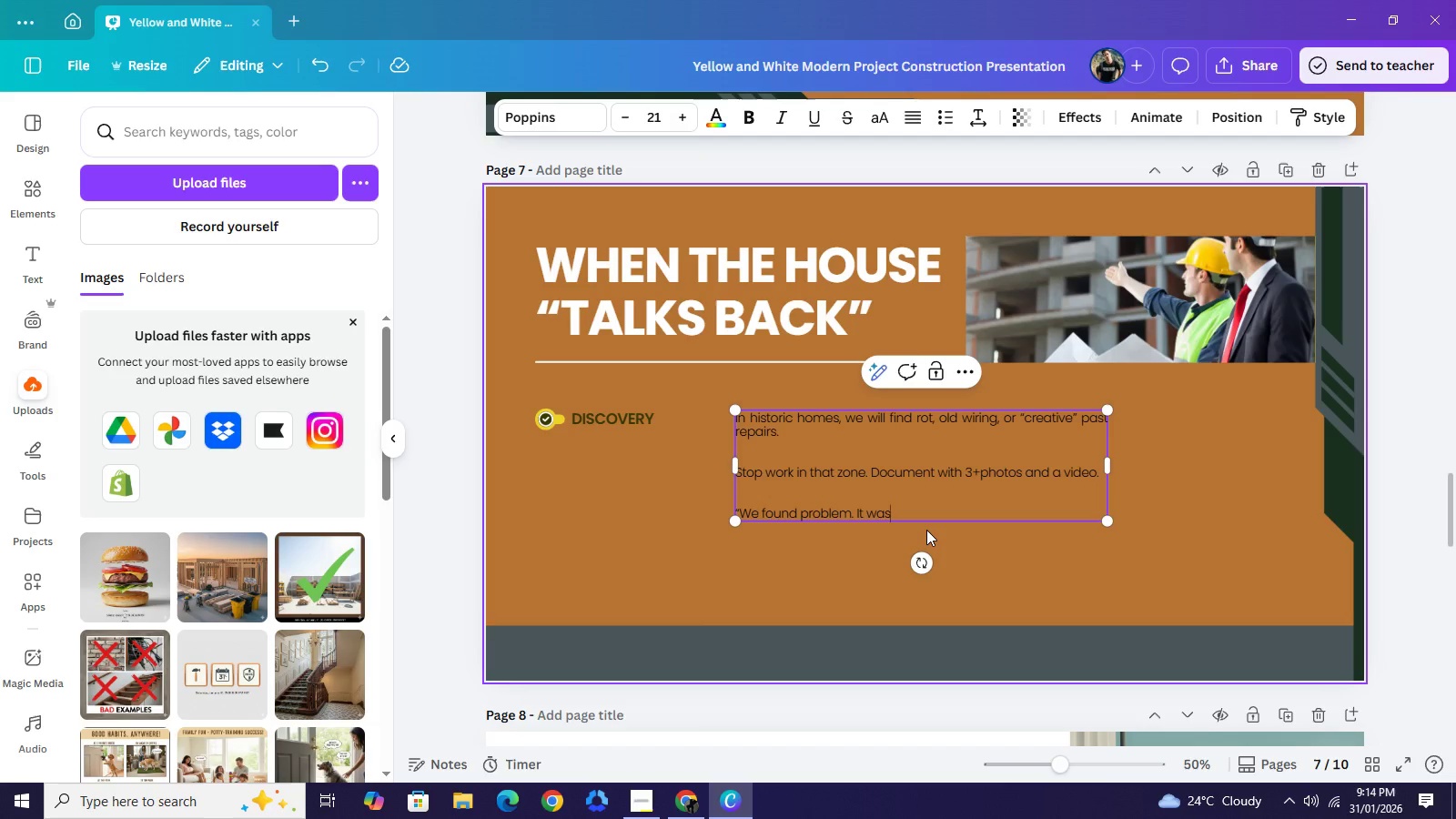 
left_click([799, 518])
 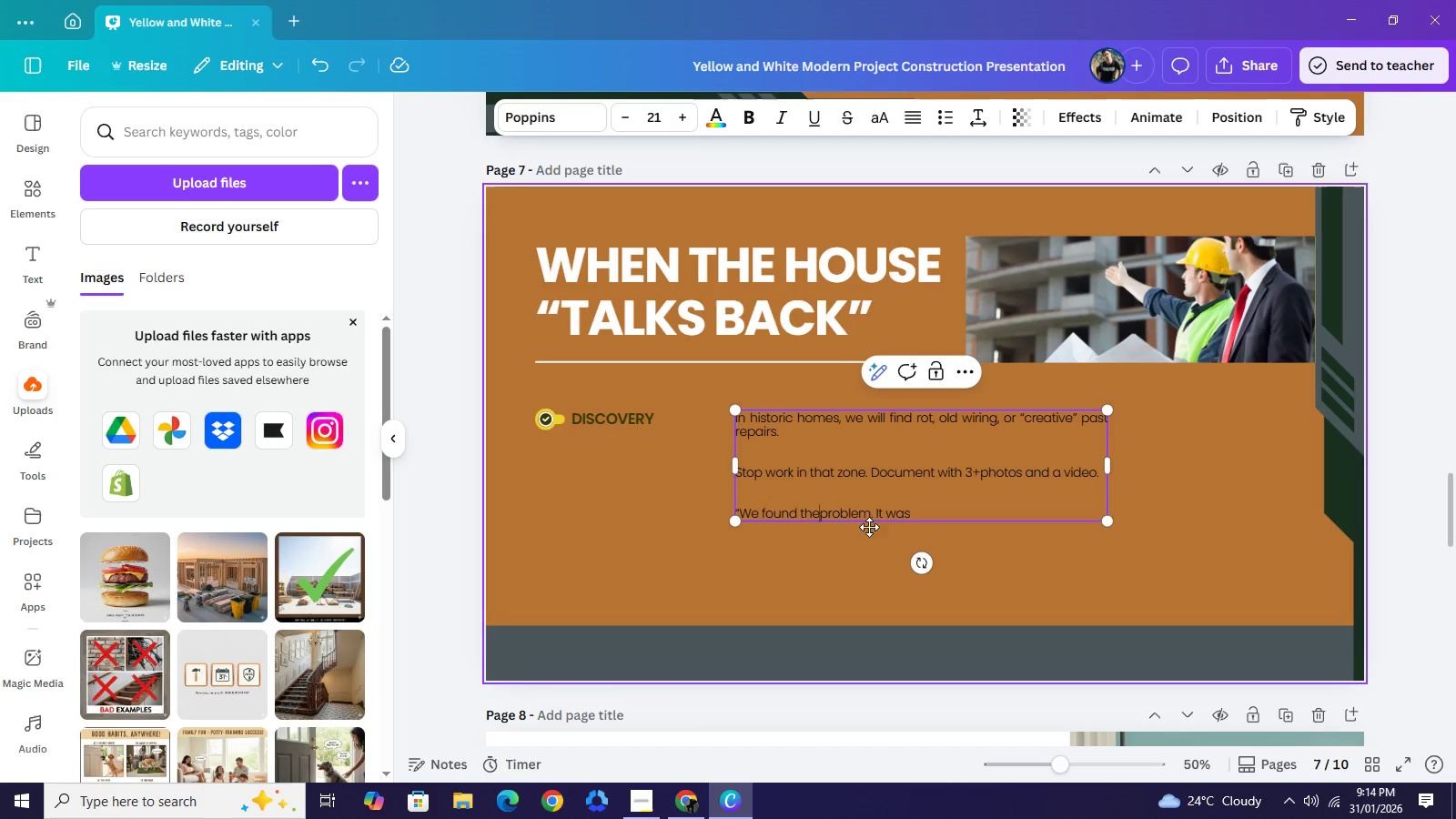 
type(the)
 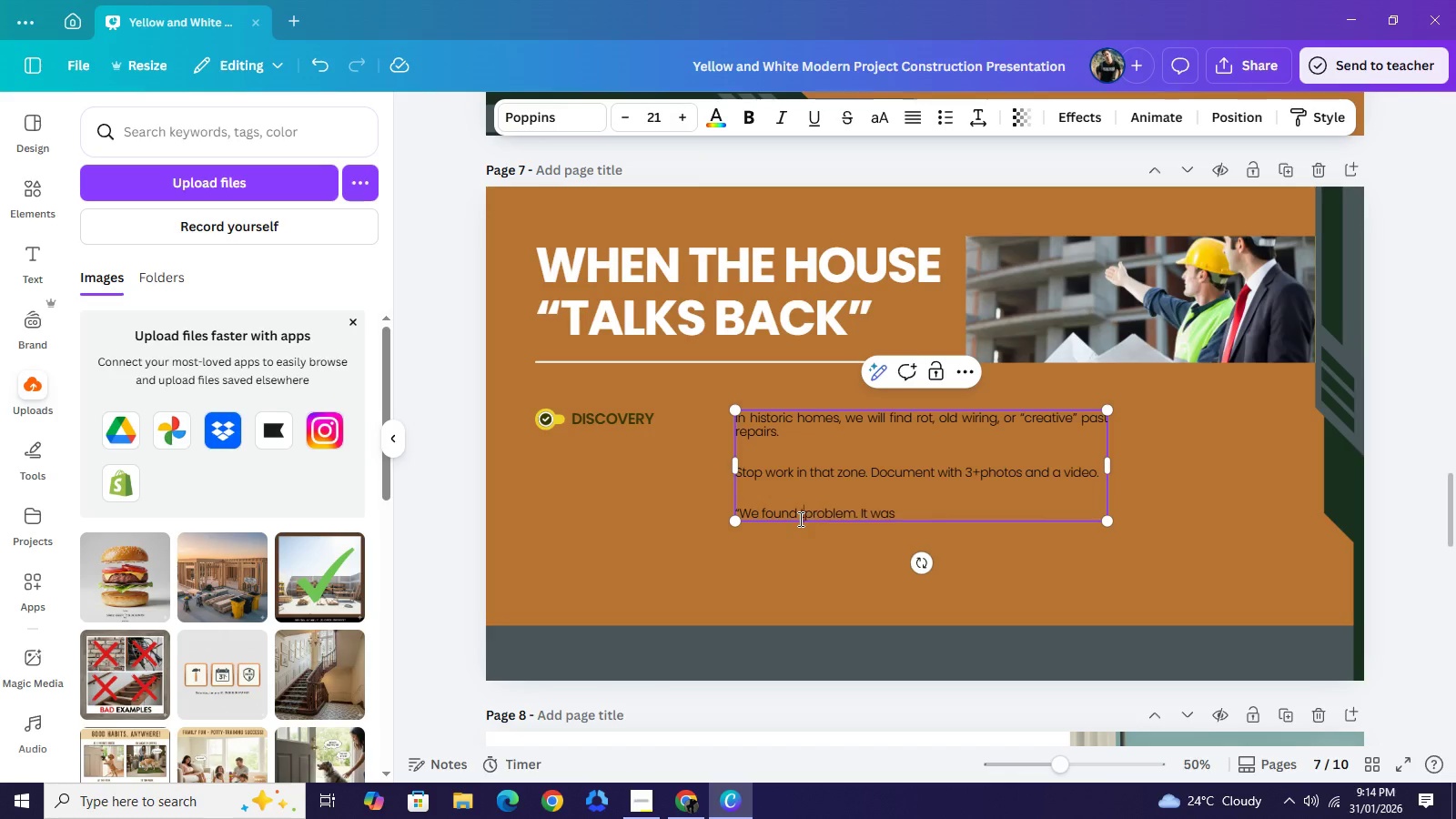 
key(Space)
 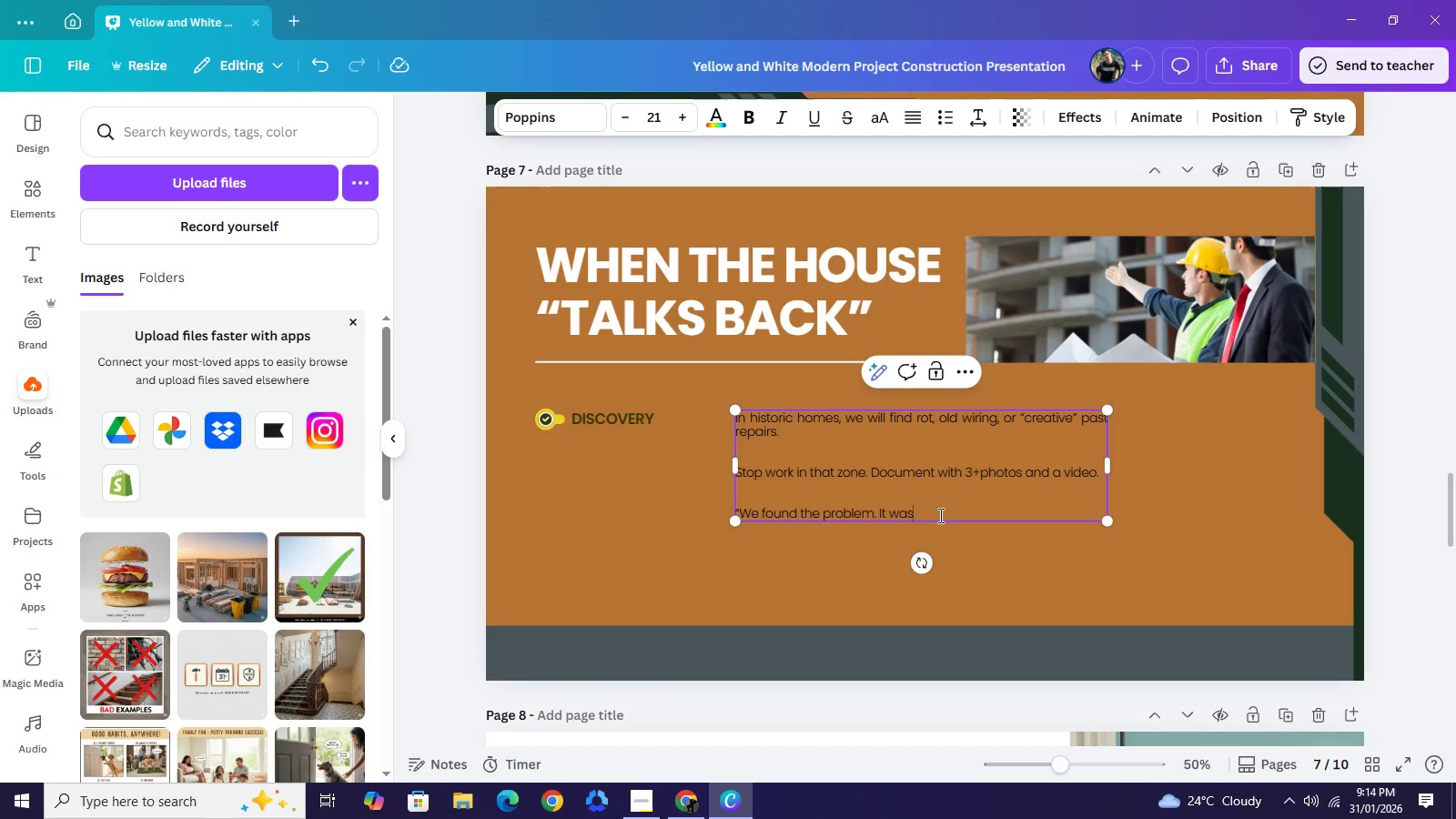 
left_click([939, 515])
 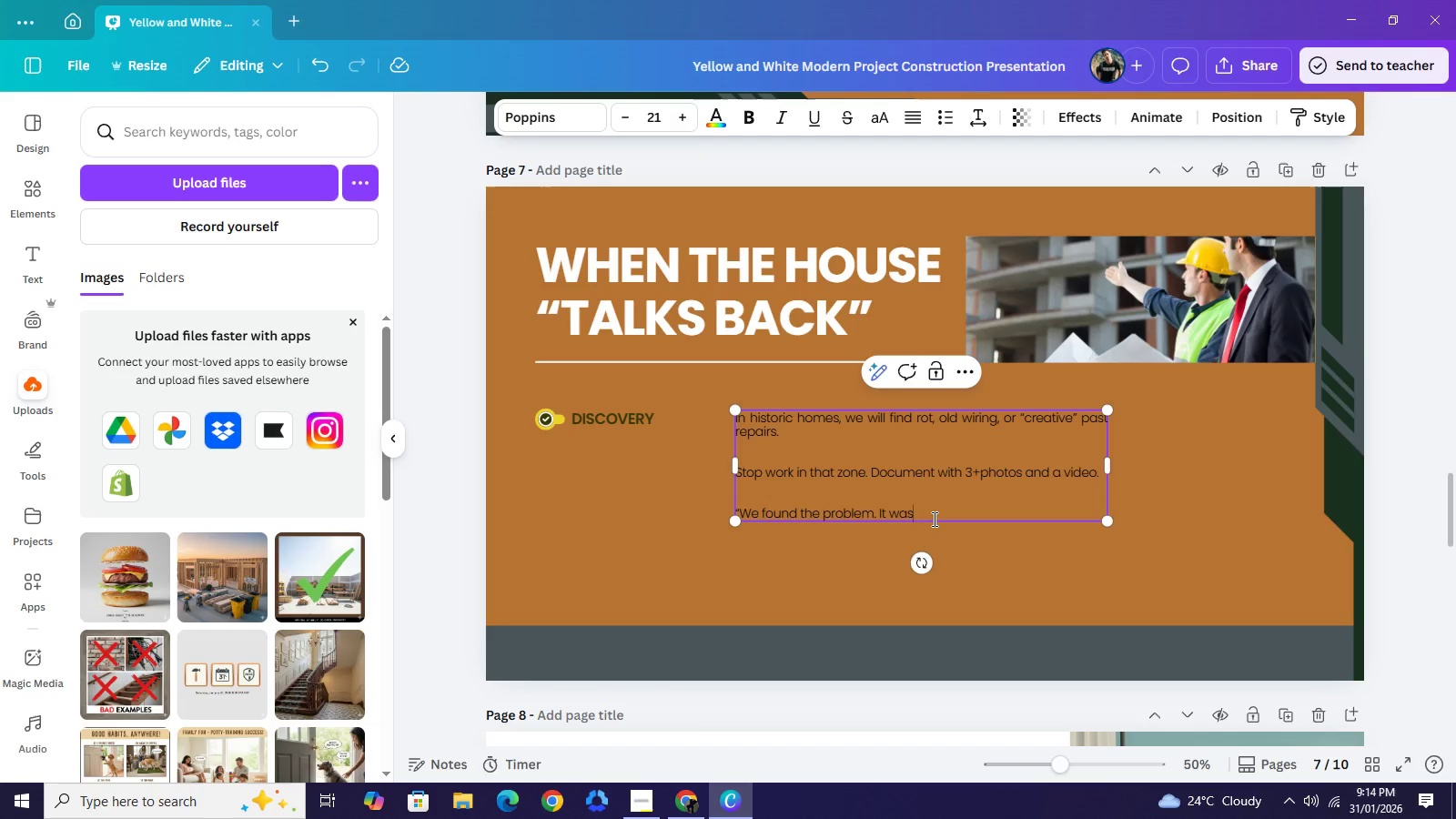 
type( caused)
key(Backspace)
key(Backspace)
type(ed  by unexpexted reasons)
 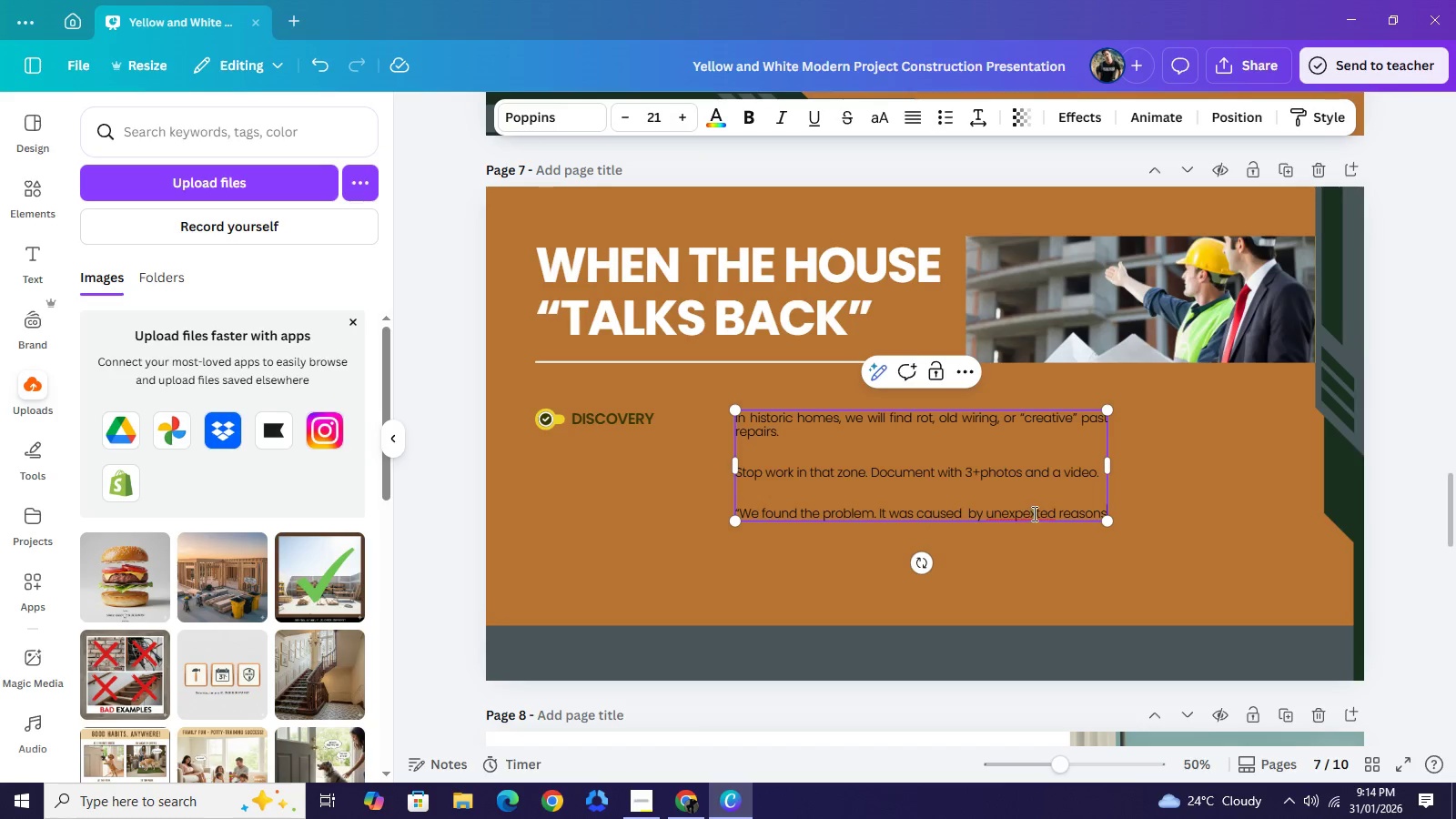 
double_click([1035, 517])
 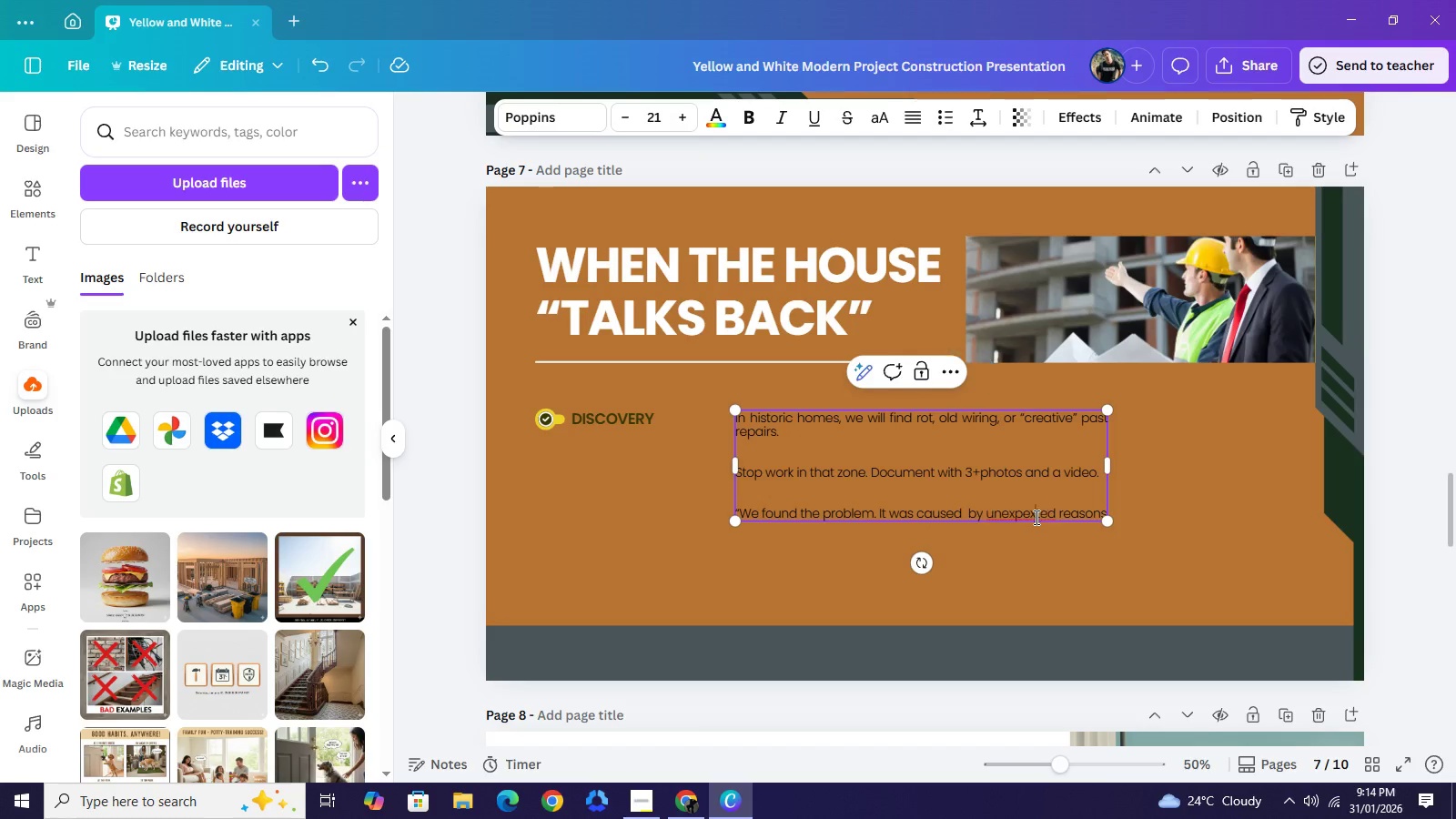 
left_click([1035, 517])
 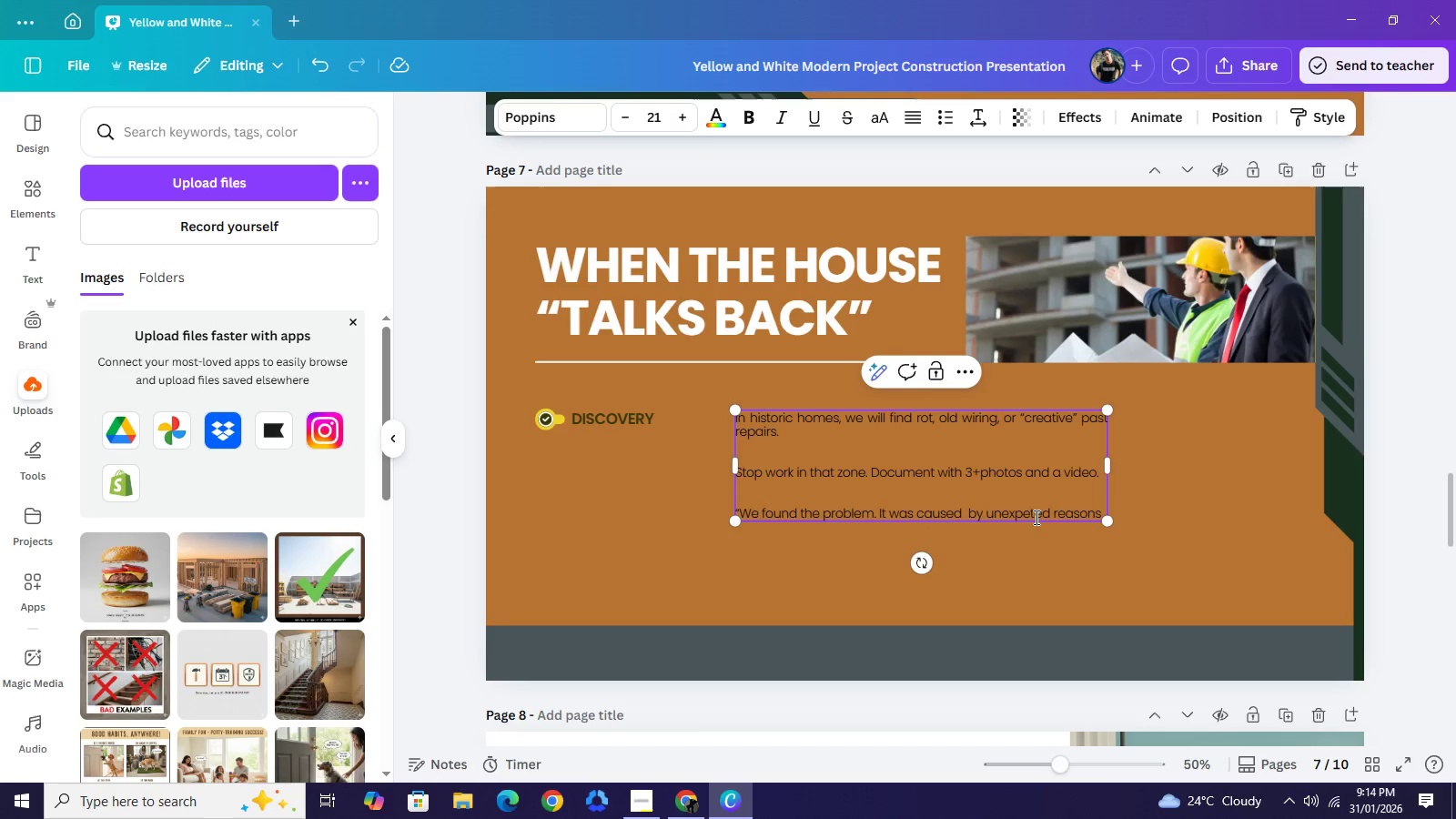 
key(Backspace)
 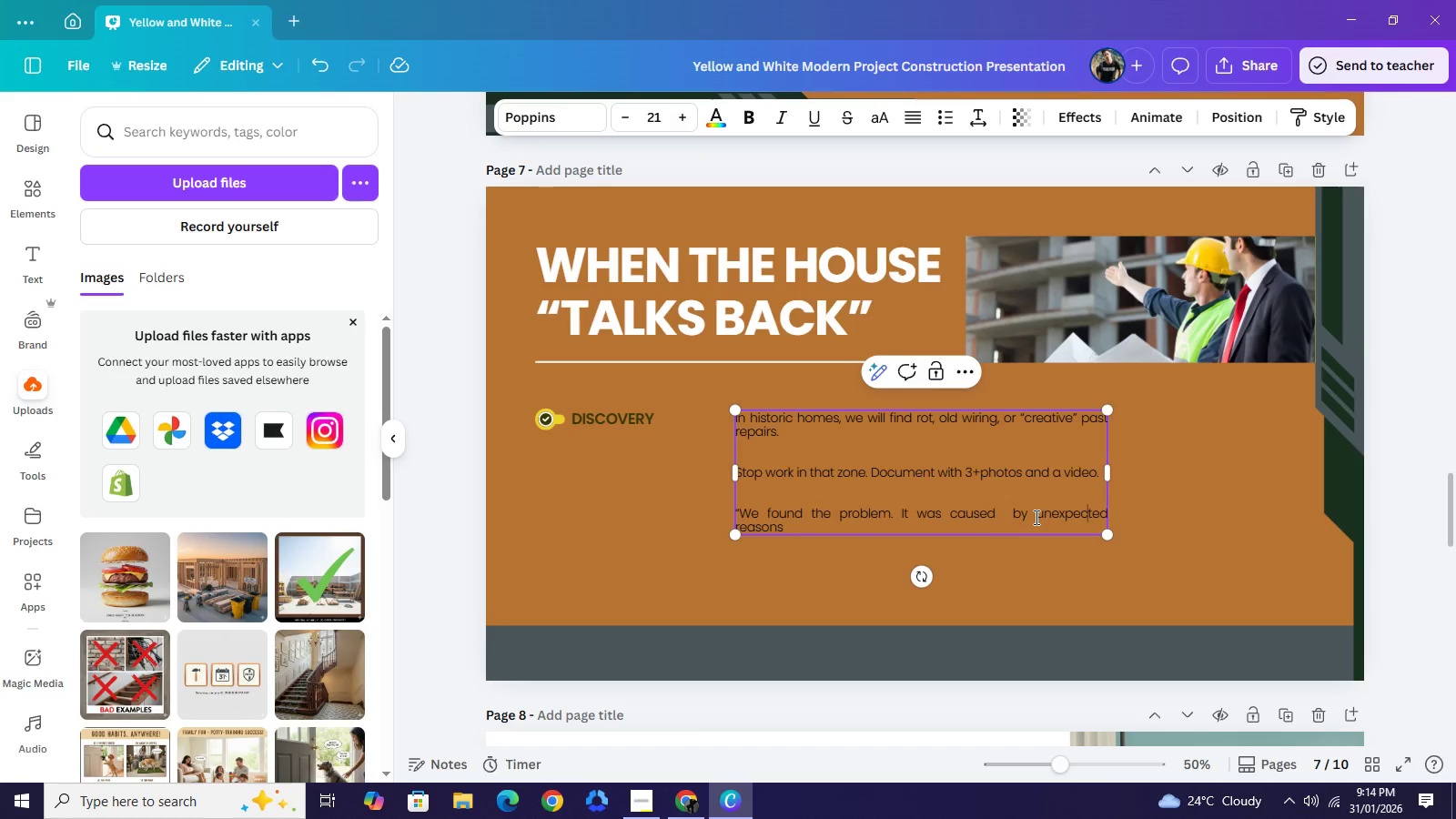 
key(C)
 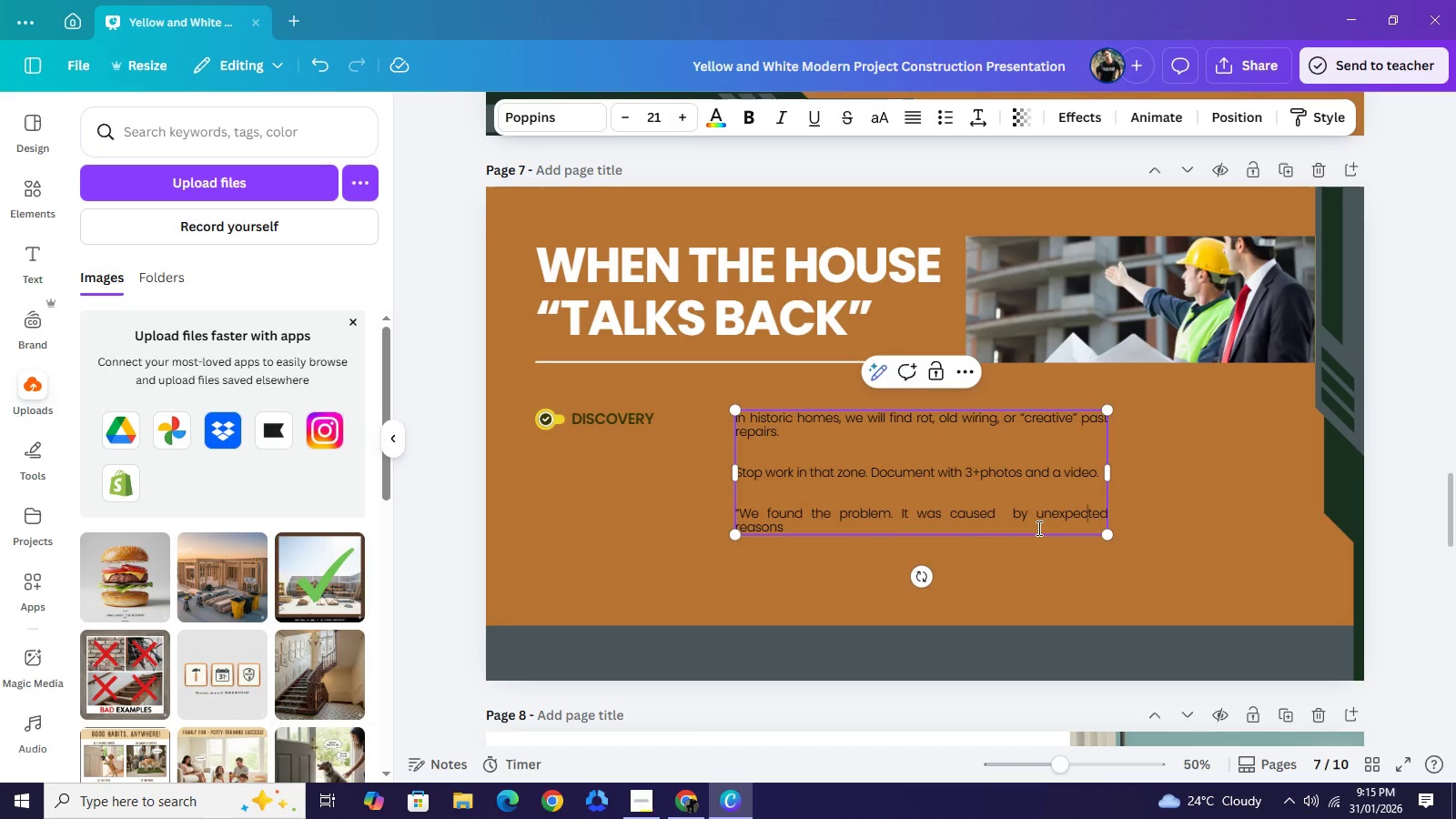 
left_click([1037, 528])
 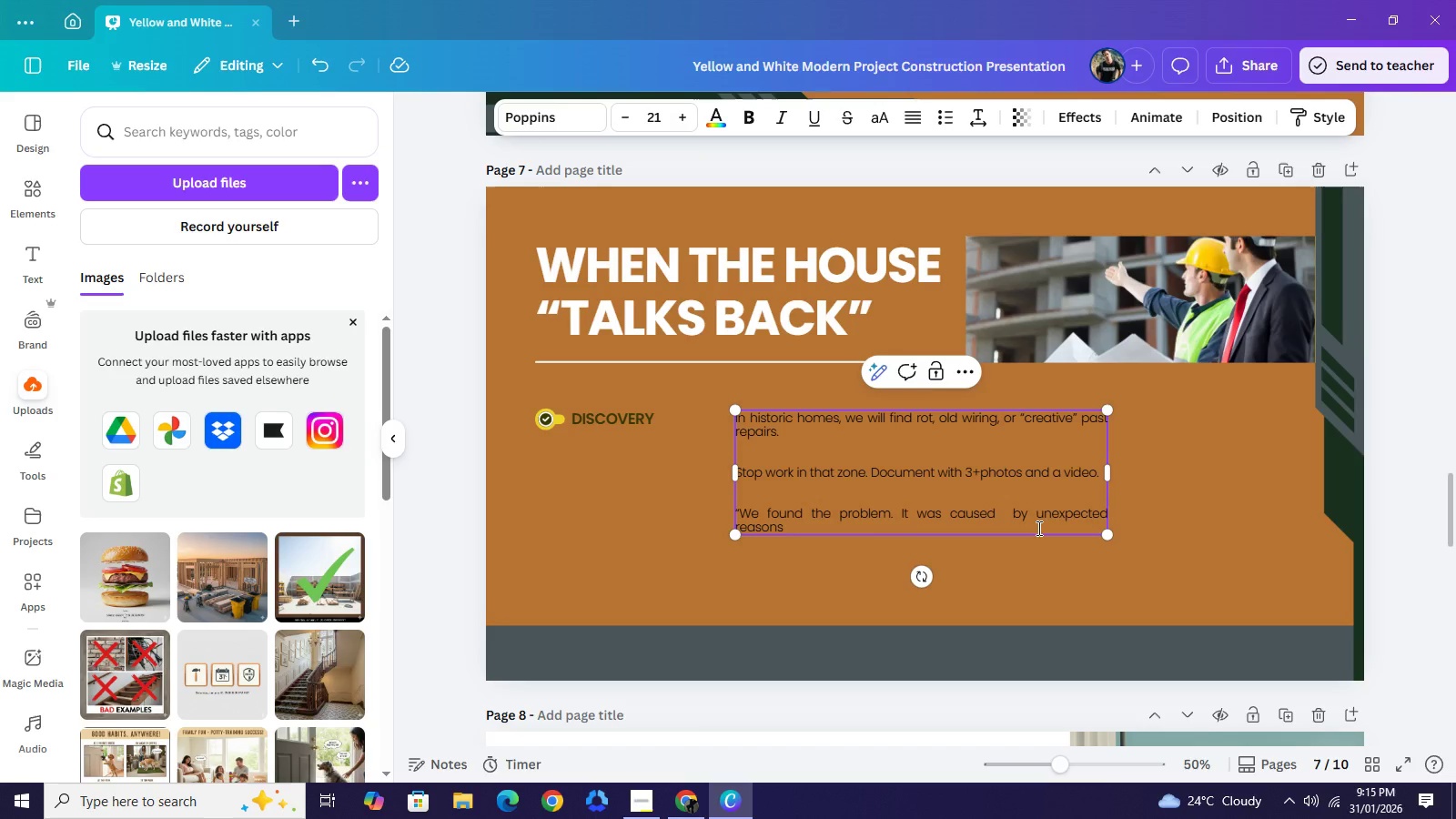 
type(. We )
 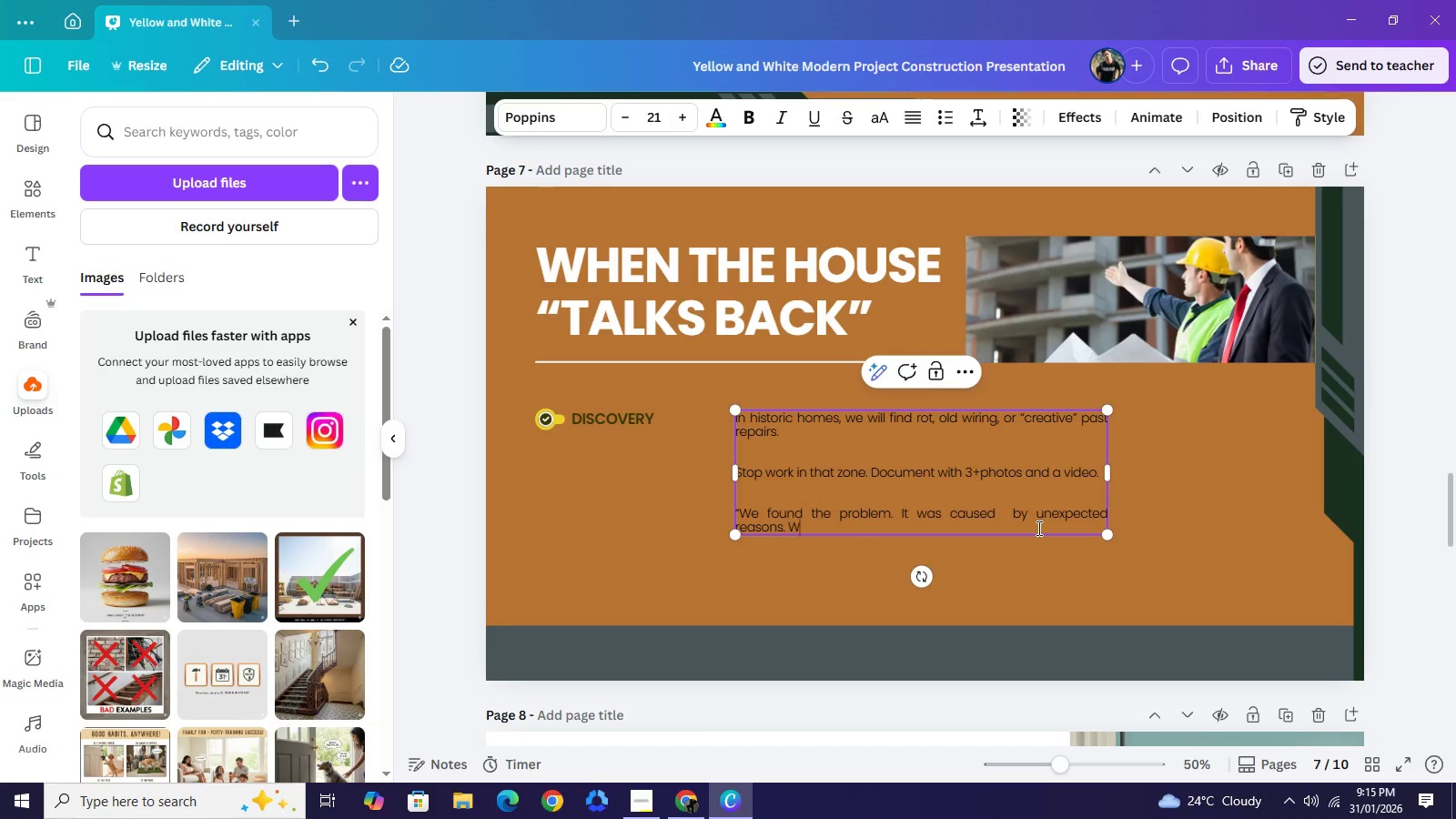 
type(recommend )
 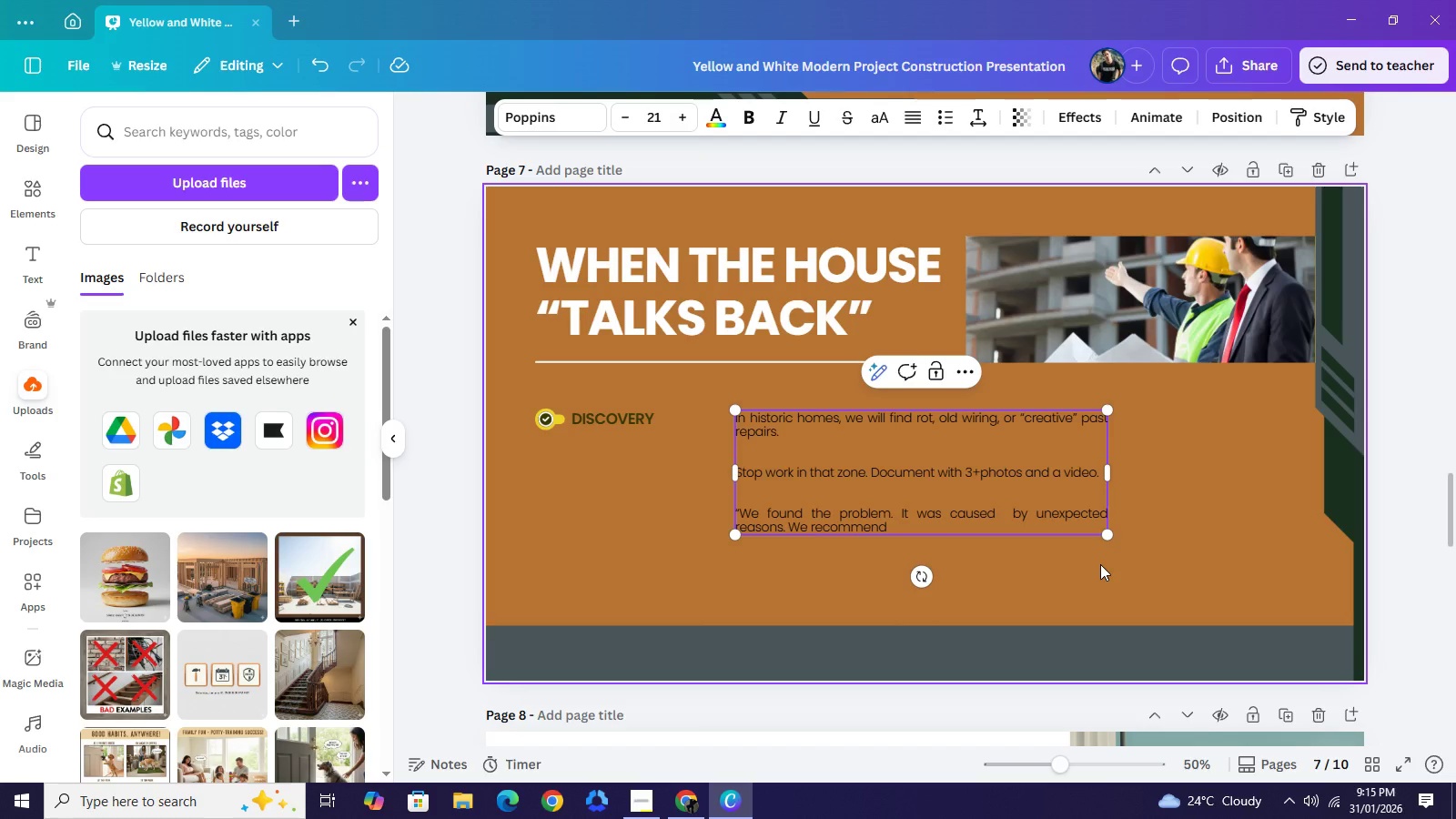 
wait(6.66)
 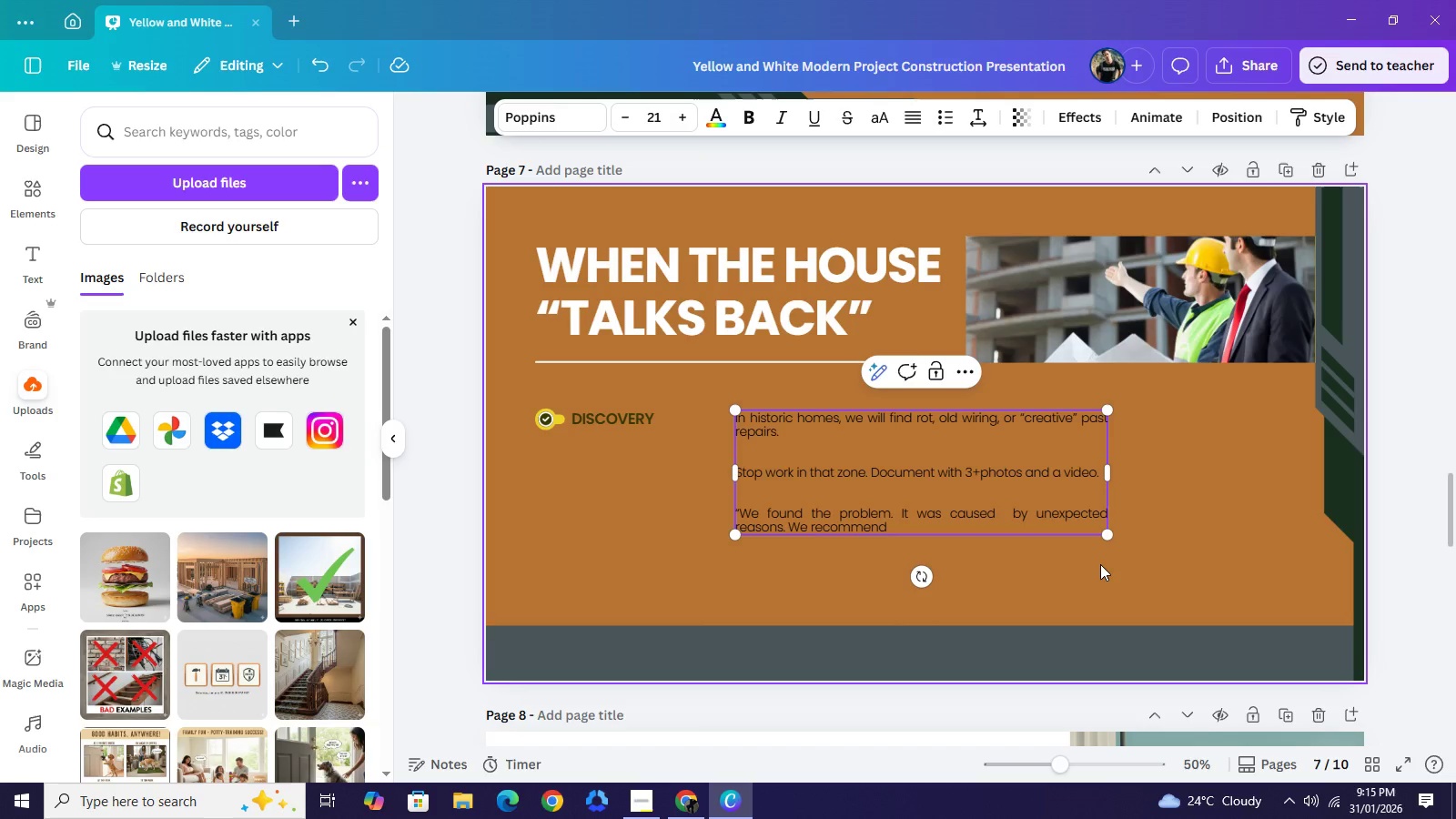 
type(o)
key(Backspace)
type(fot )
key(Backspace)
key(Backspace)
type(r a better solution )
key(Backspace)
type(s ot)
key(Backspace)
key(Backspace)
type(to ensure this home lasts another years.)
 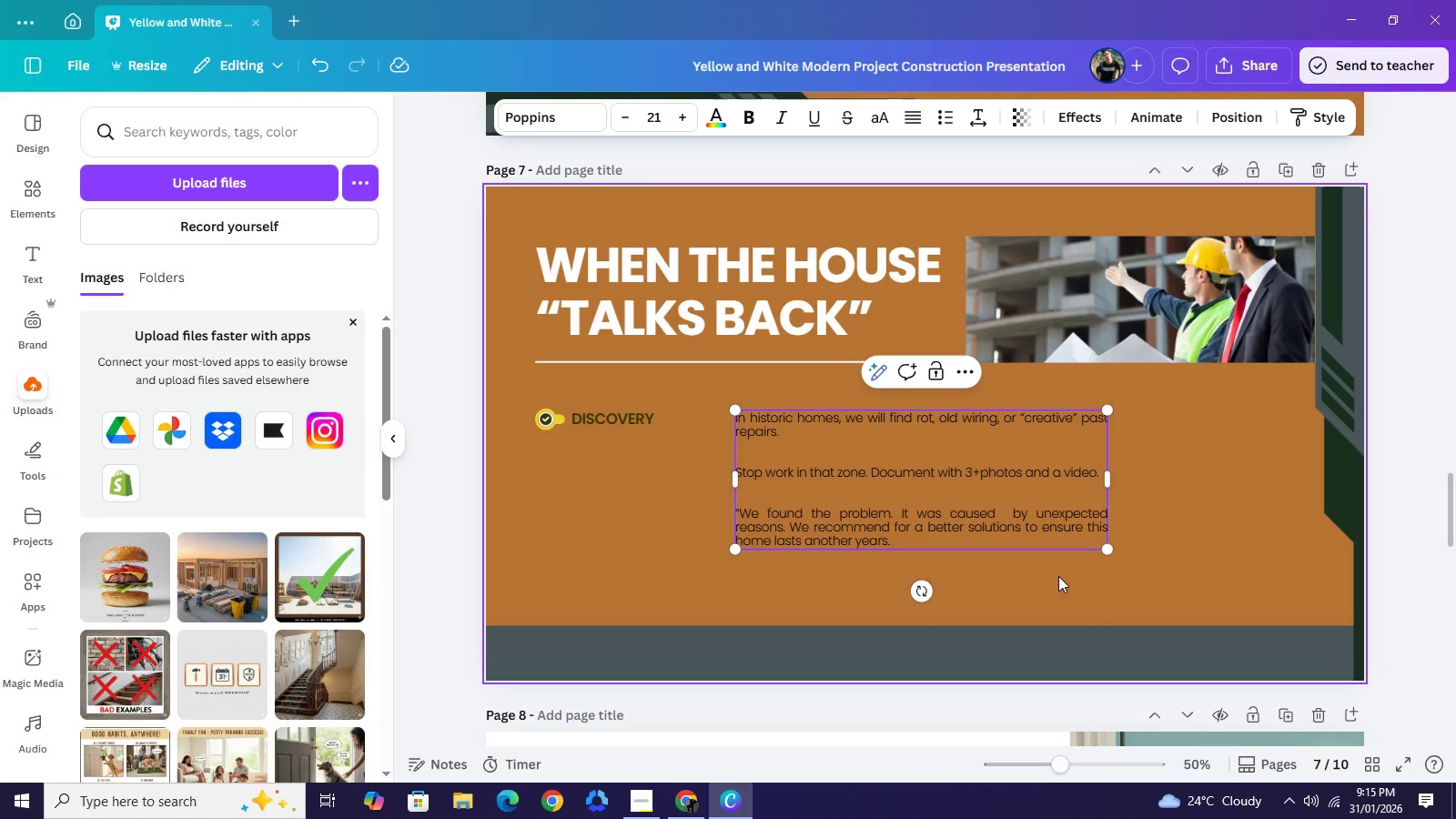 
left_click([1394, 530])
 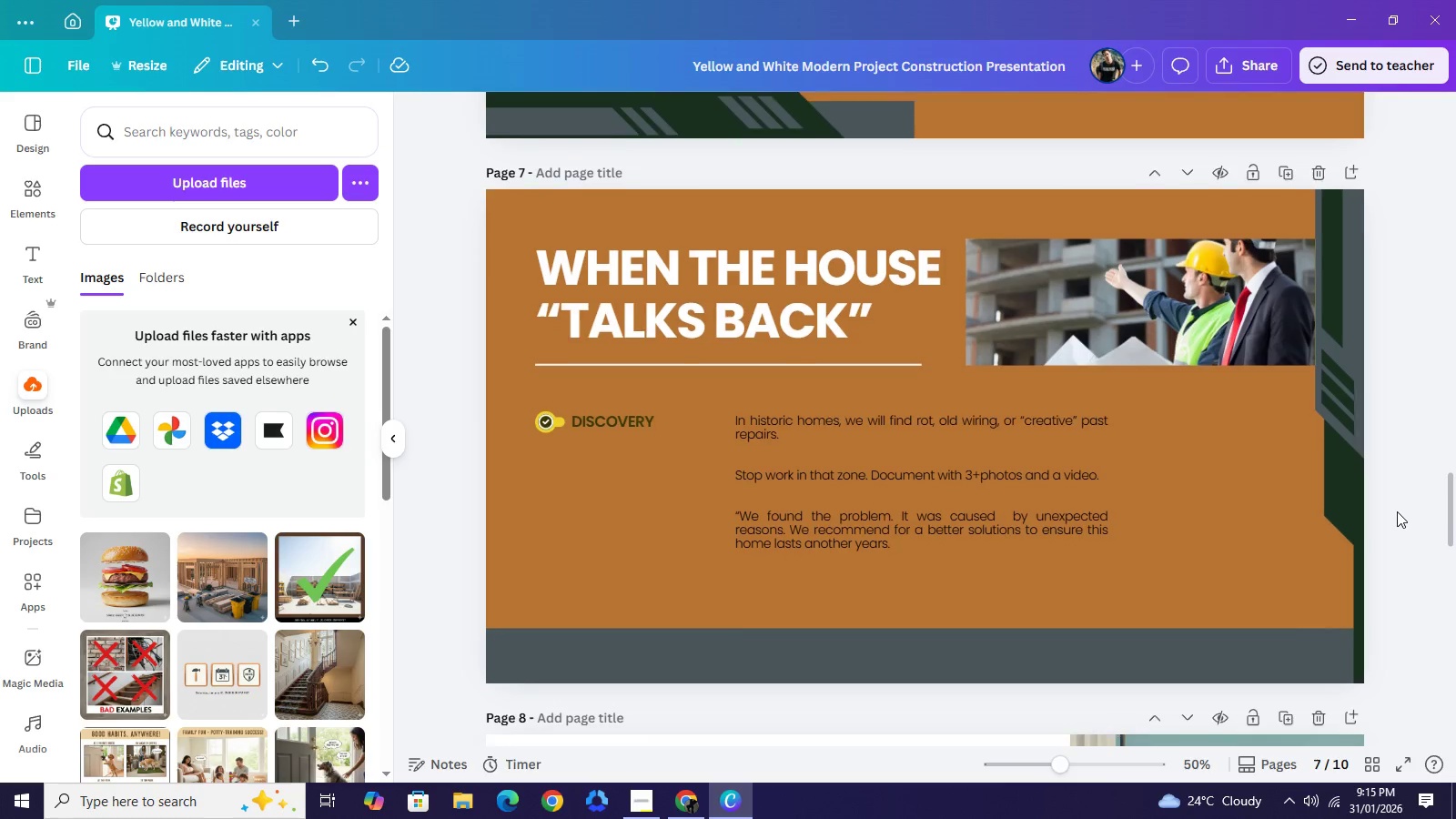 
scroll: coordinate [1397, 511], scroll_direction: up, amount: 1.0
 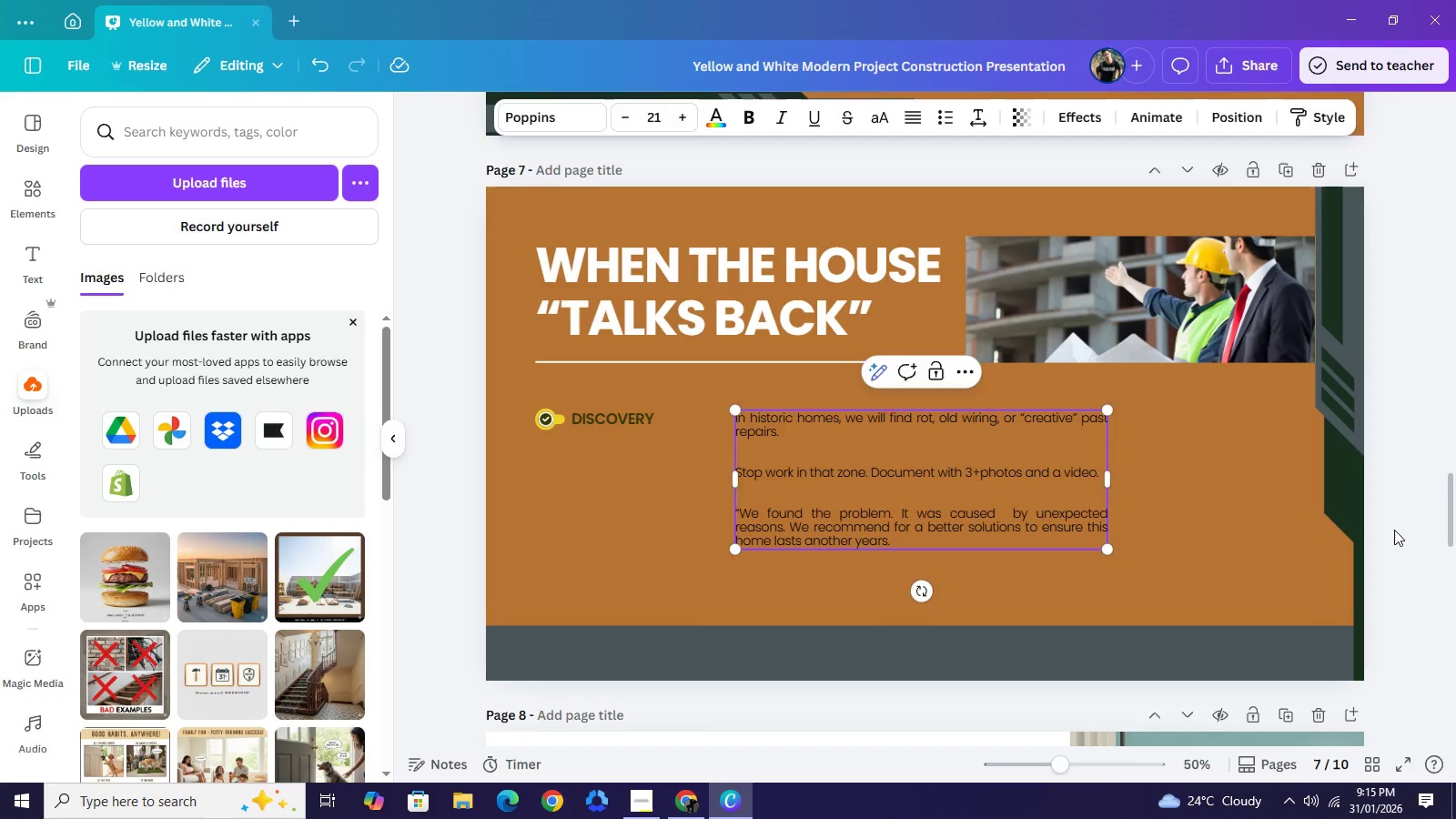 
scroll: coordinate [1397, 517], scroll_direction: down, amount: 2.0
 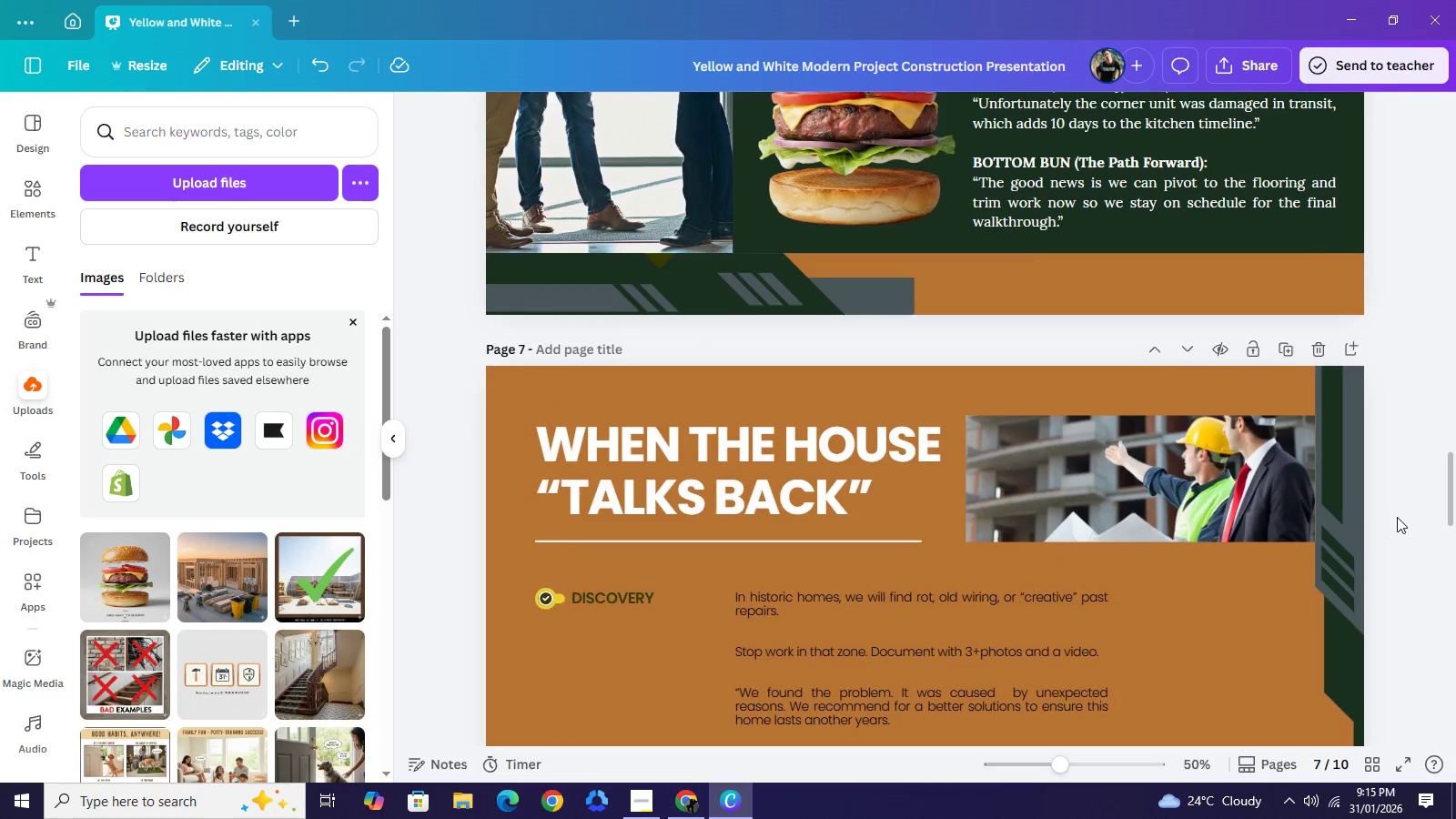 
left_click_drag(start_coordinate=[926, 492], to_coordinate=[936, 510])
 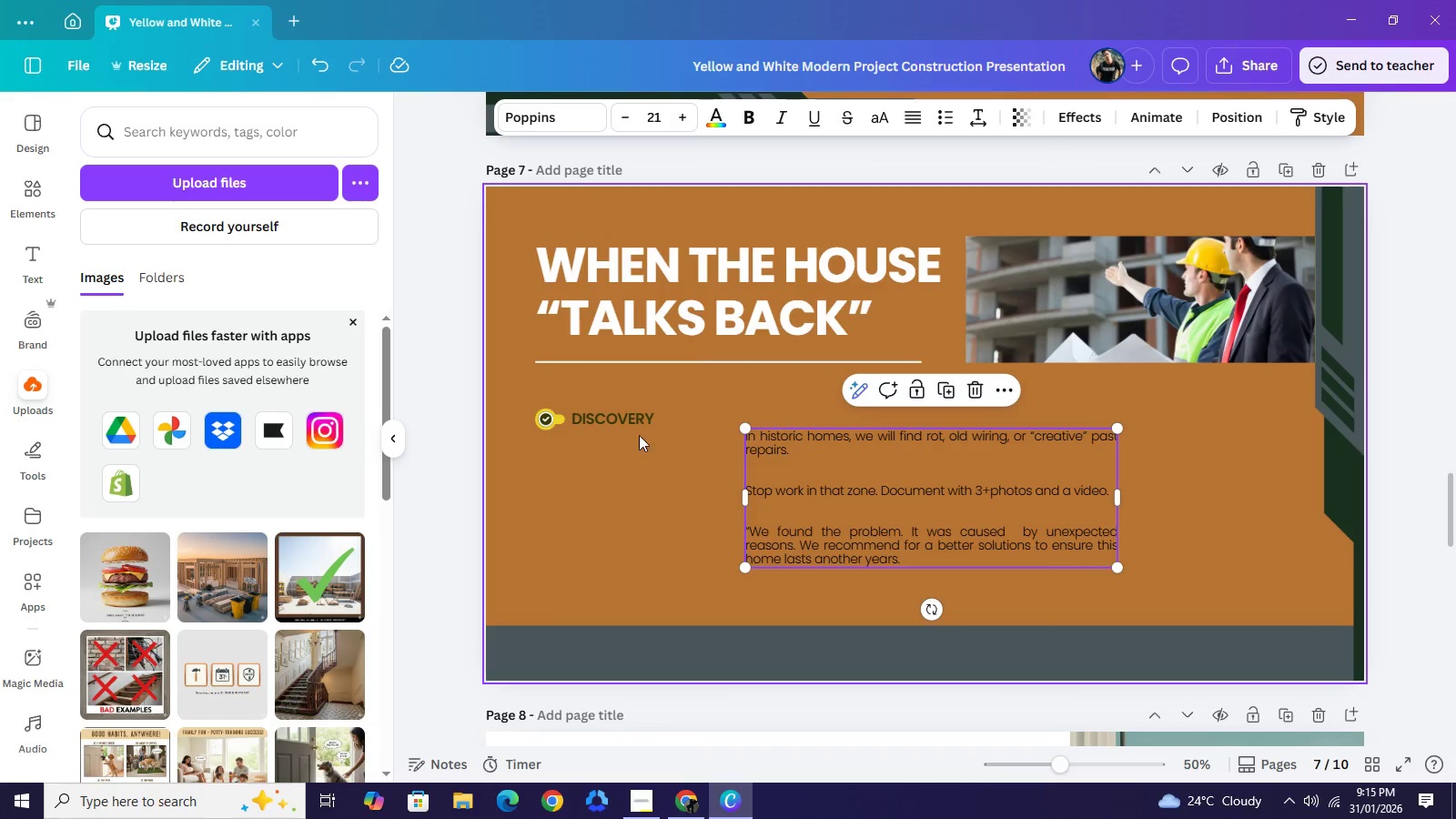 
left_click([642, 421])
 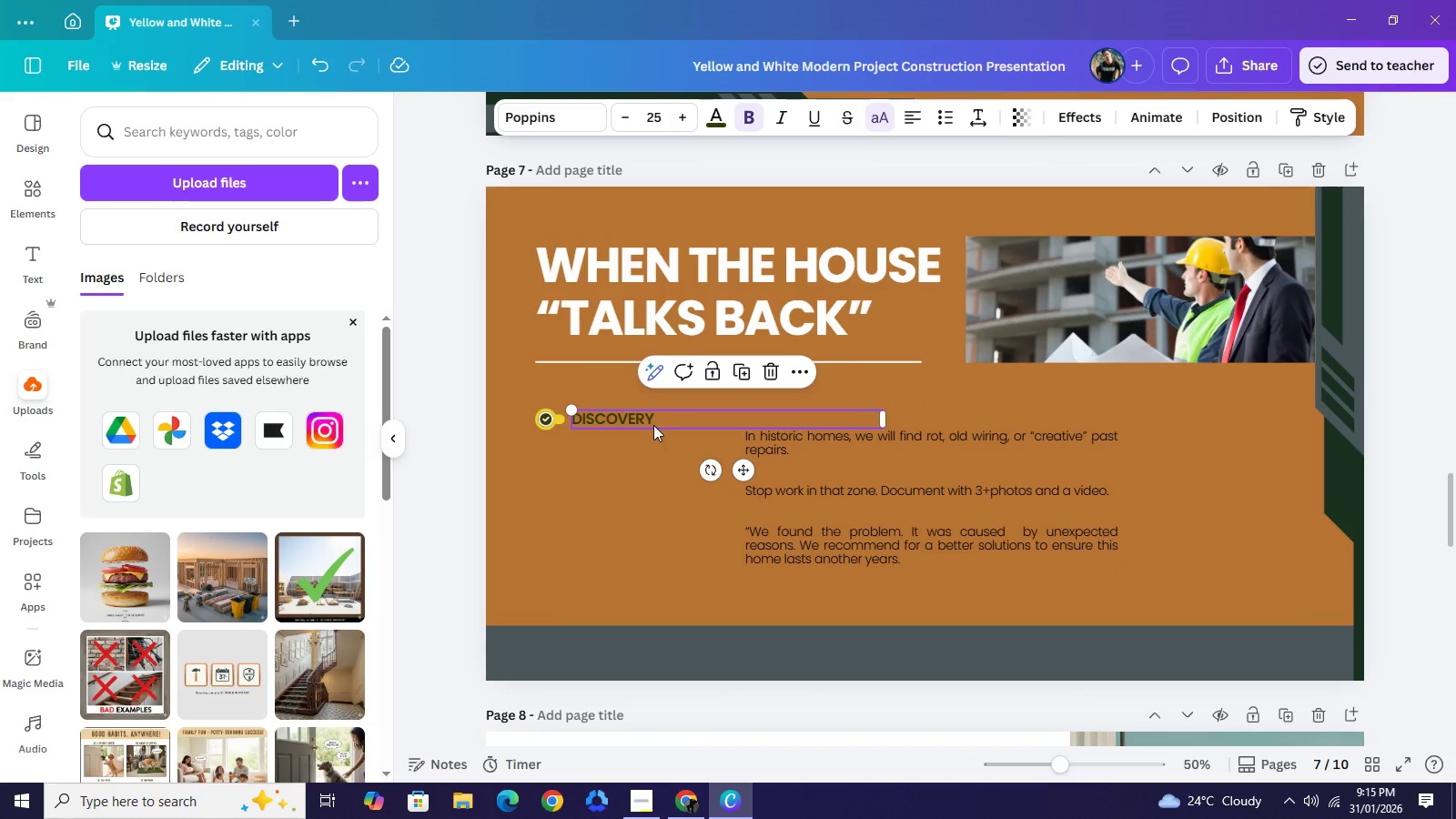 
left_click_drag(start_coordinate=[885, 420], to_coordinate=[730, 412])
 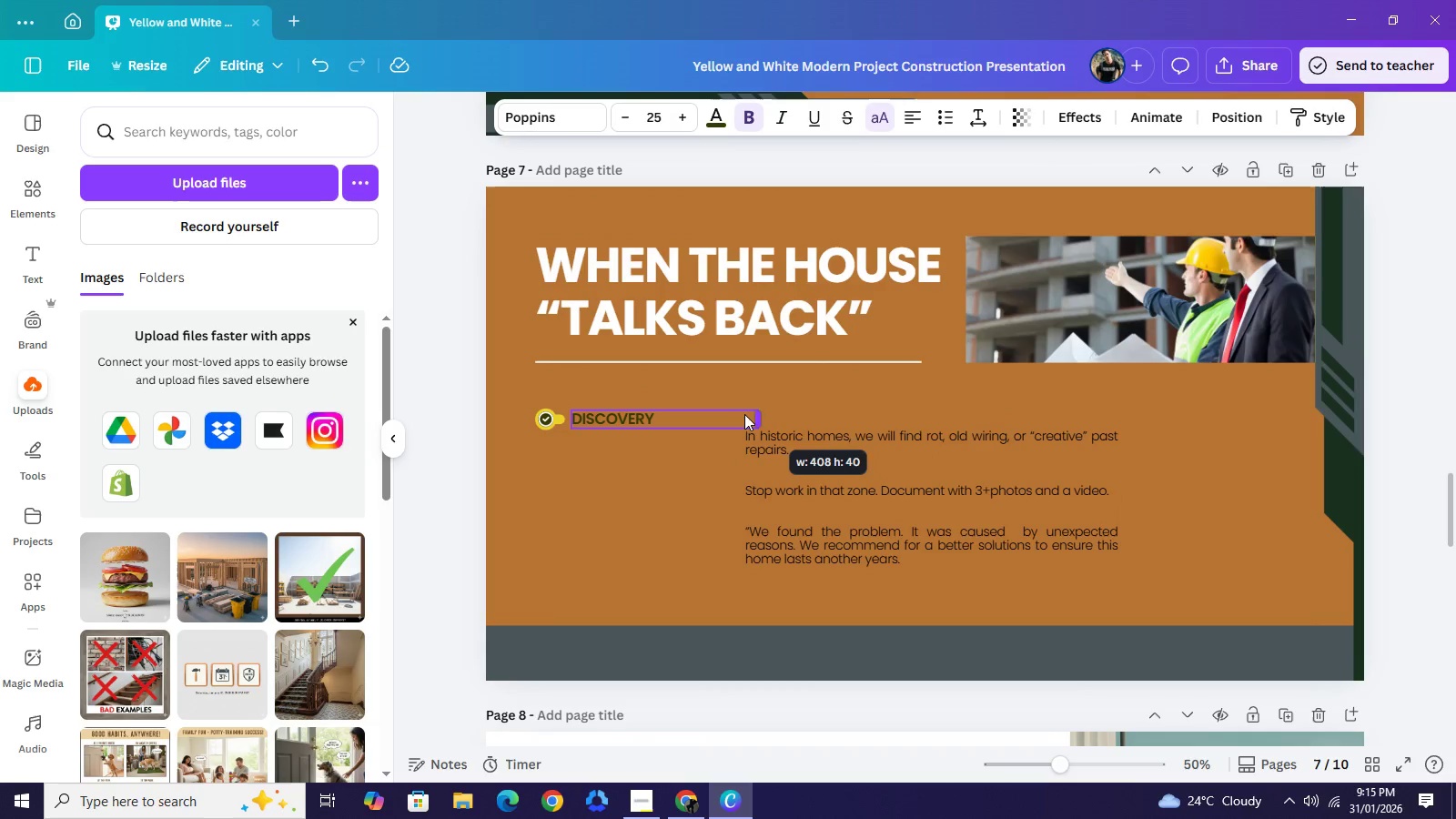 
key(Control+C)
 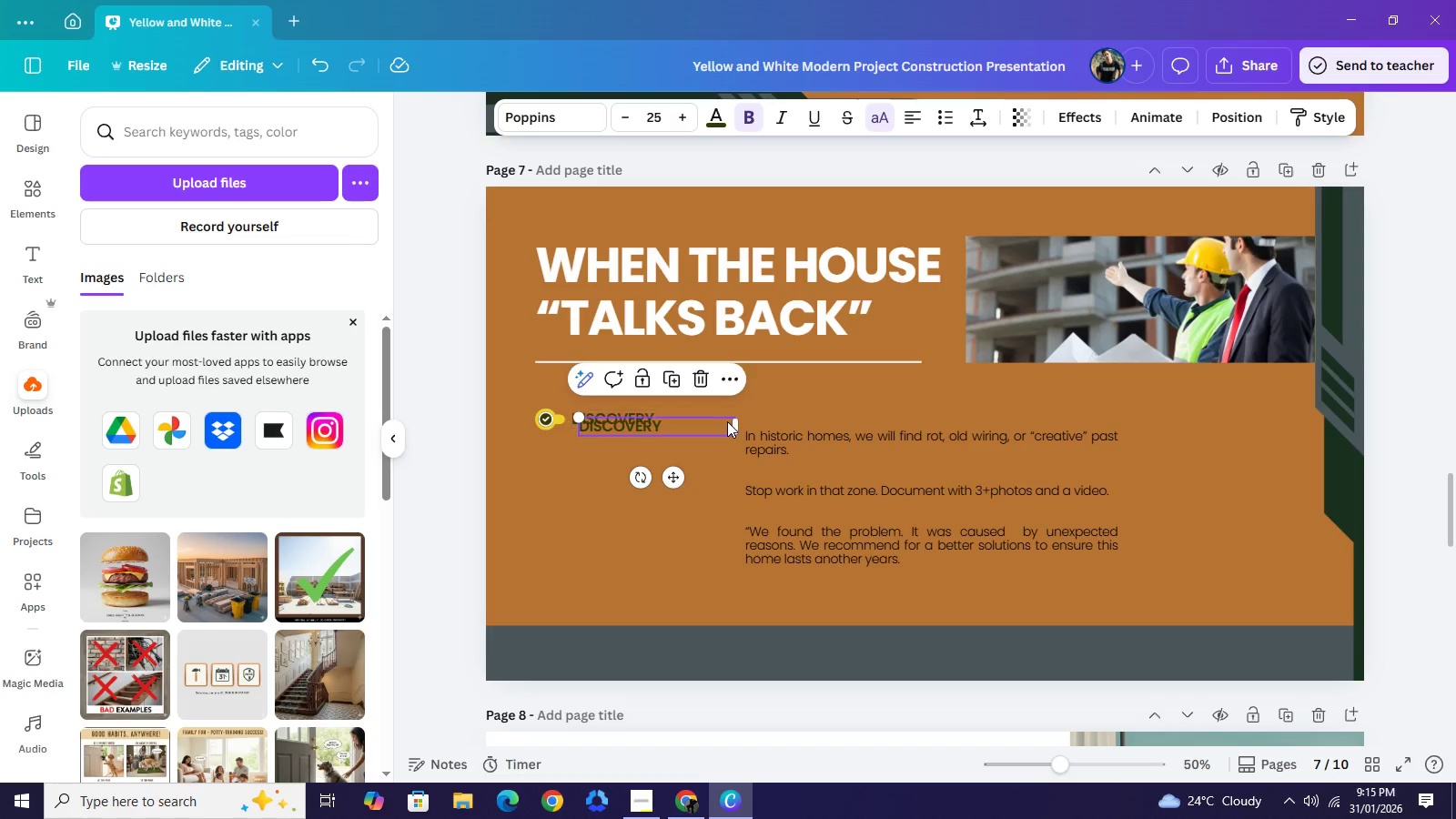 
key(Control+V)
 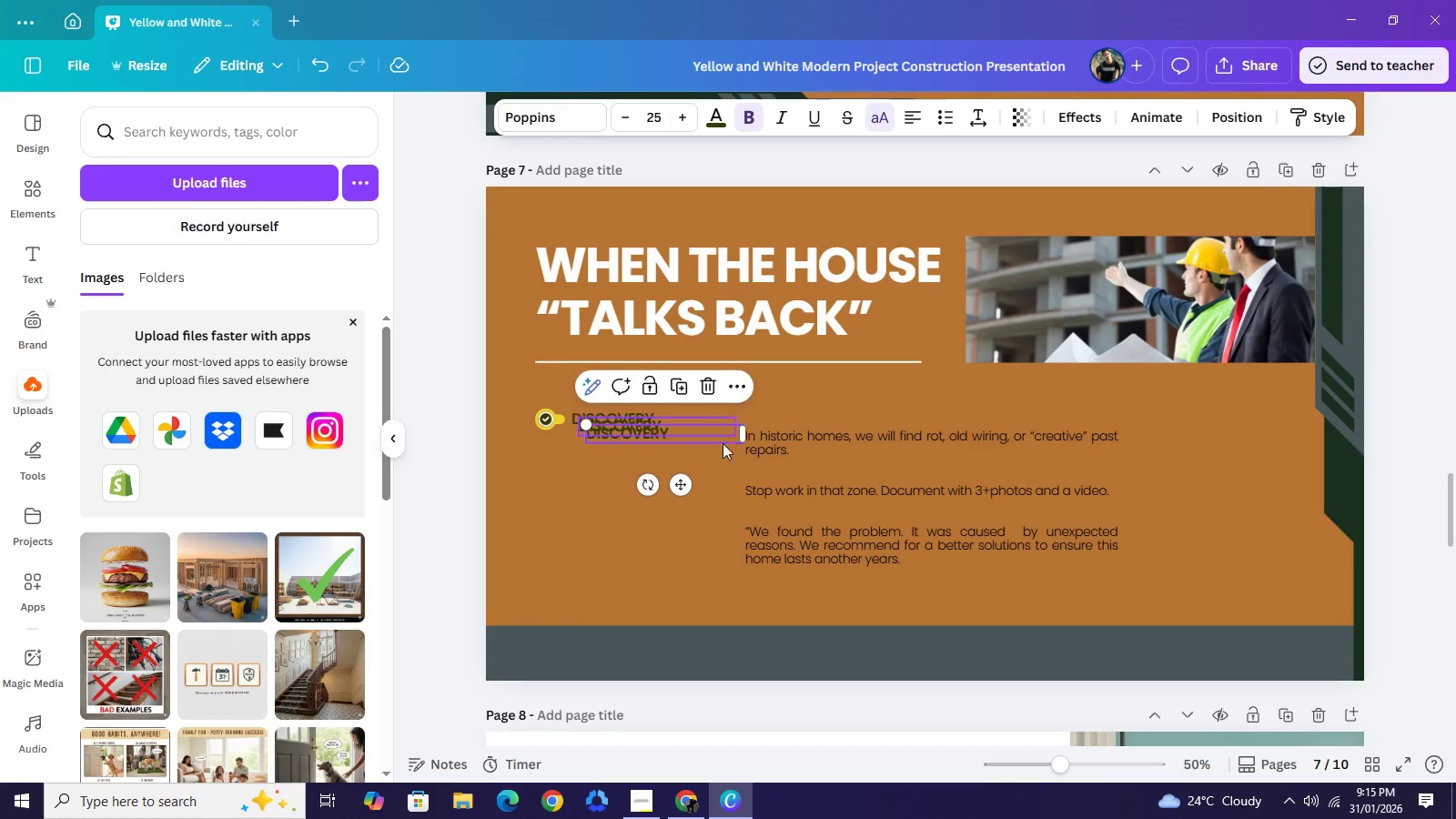 
key(Control+V)
 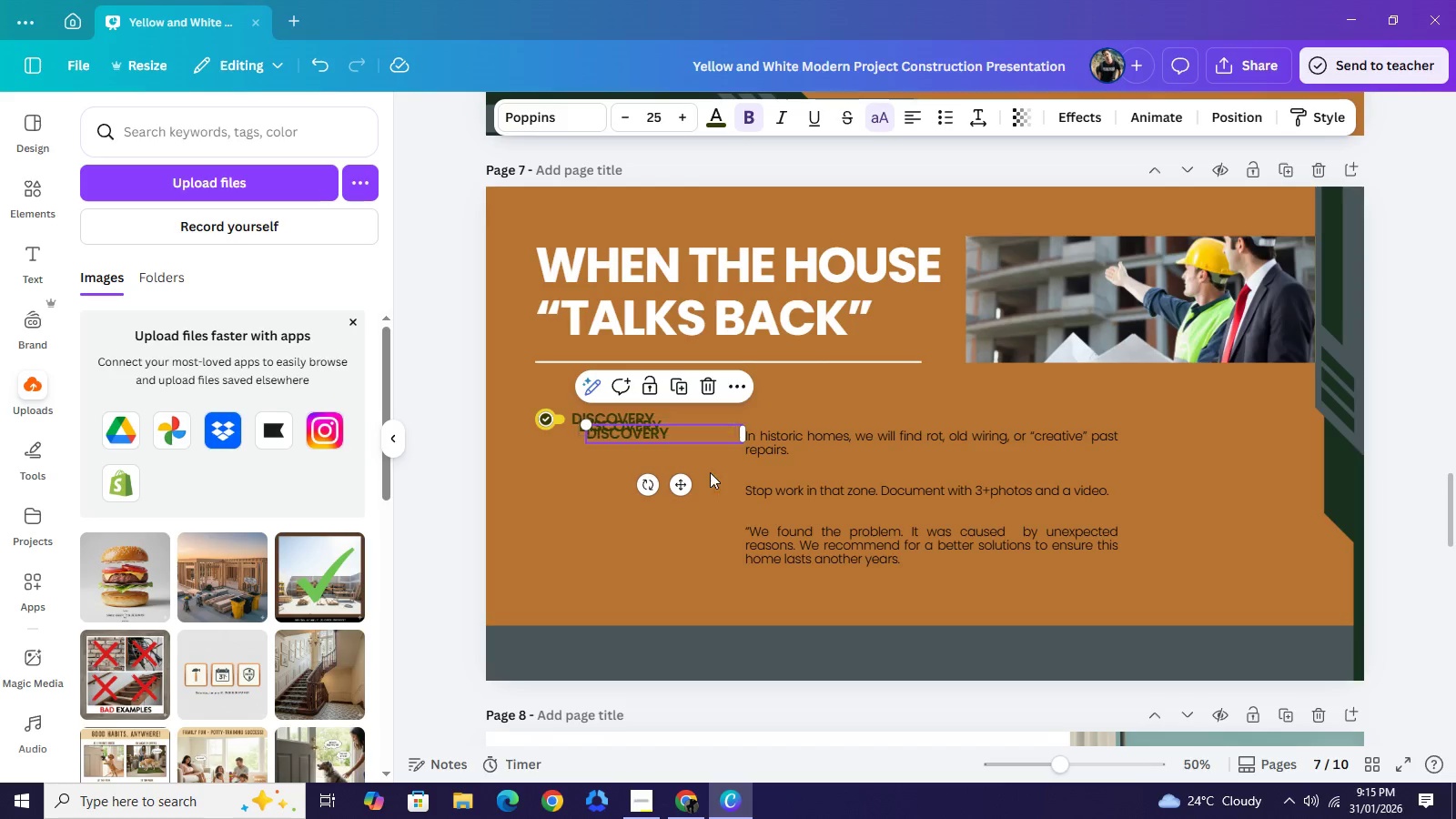 
left_click_drag(start_coordinate=[680, 486], to_coordinate=[660, 589])
 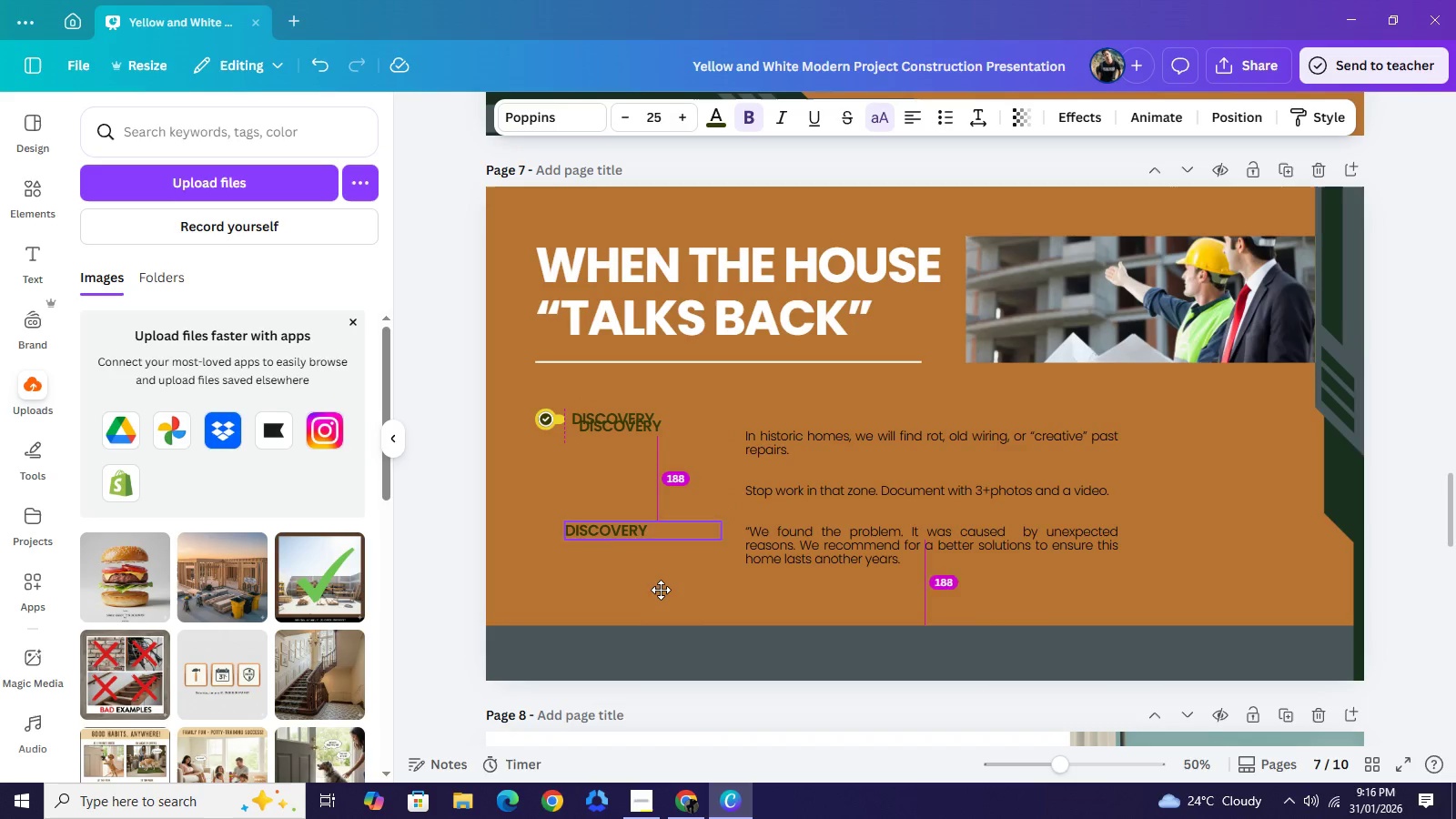 
left_click_drag(start_coordinate=[660, 430], to_coordinate=[651, 475])
 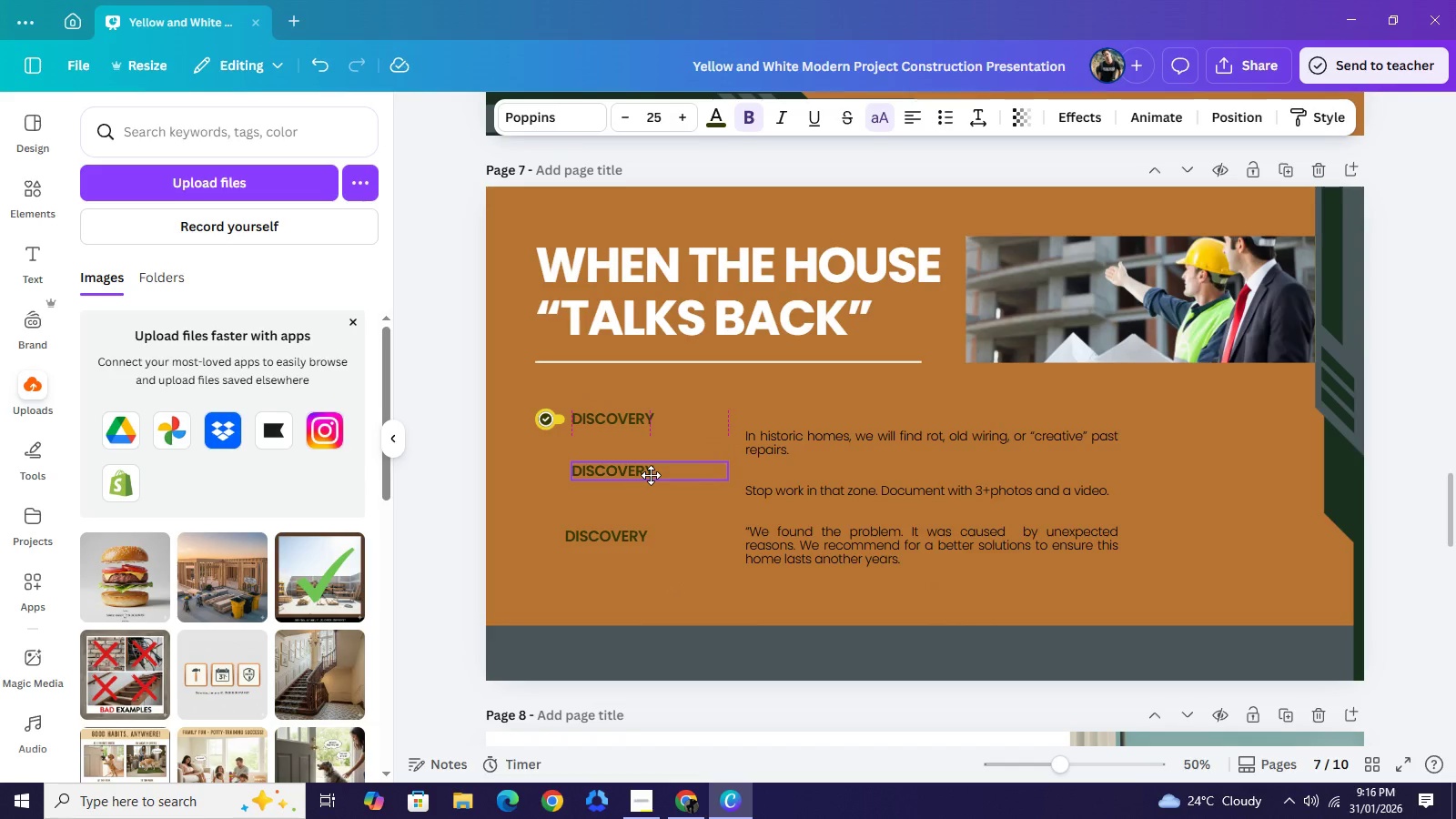 
left_click_drag(start_coordinate=[621, 540], to_coordinate=[630, 531])
 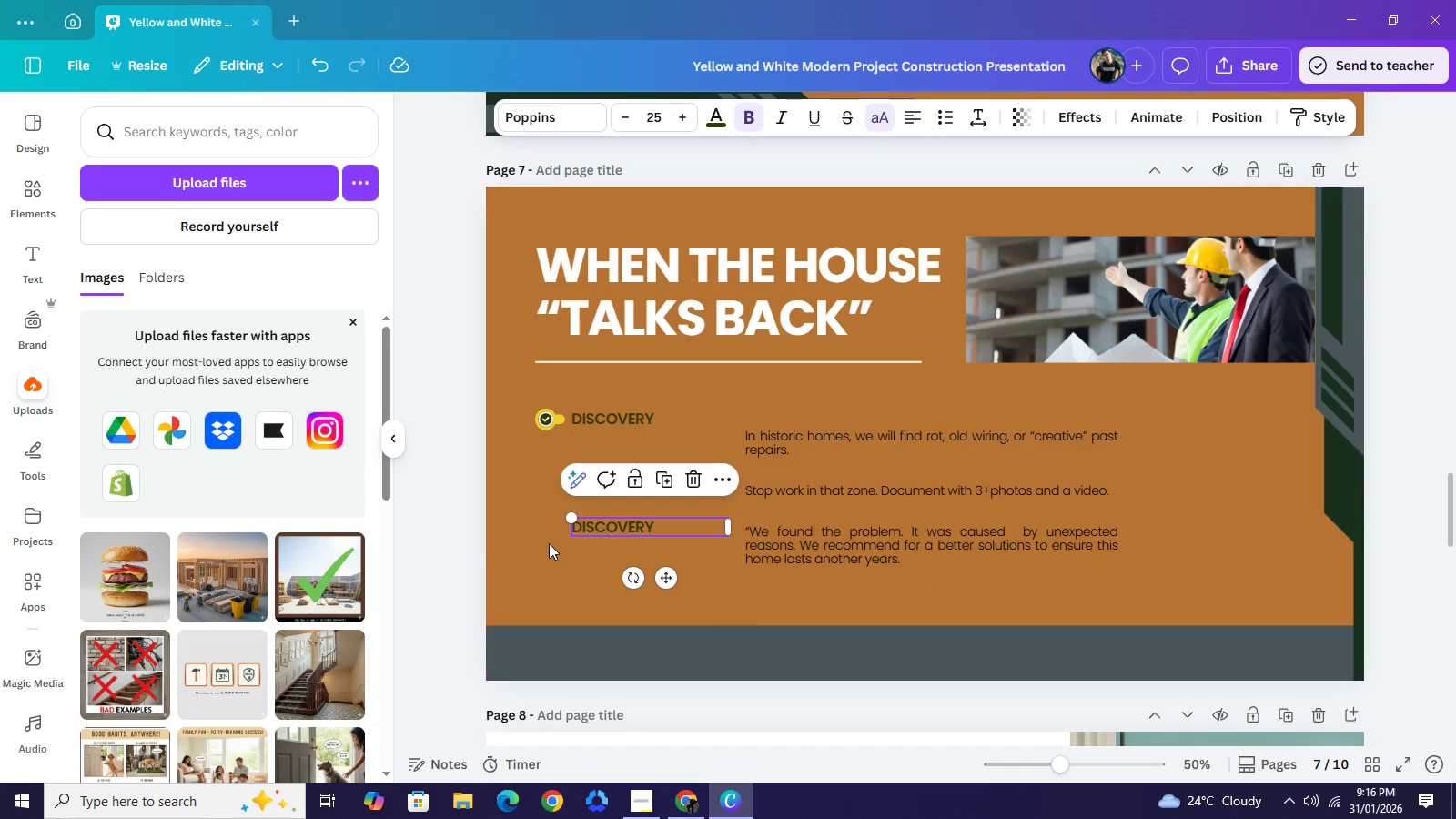 
left_click([548, 542])
 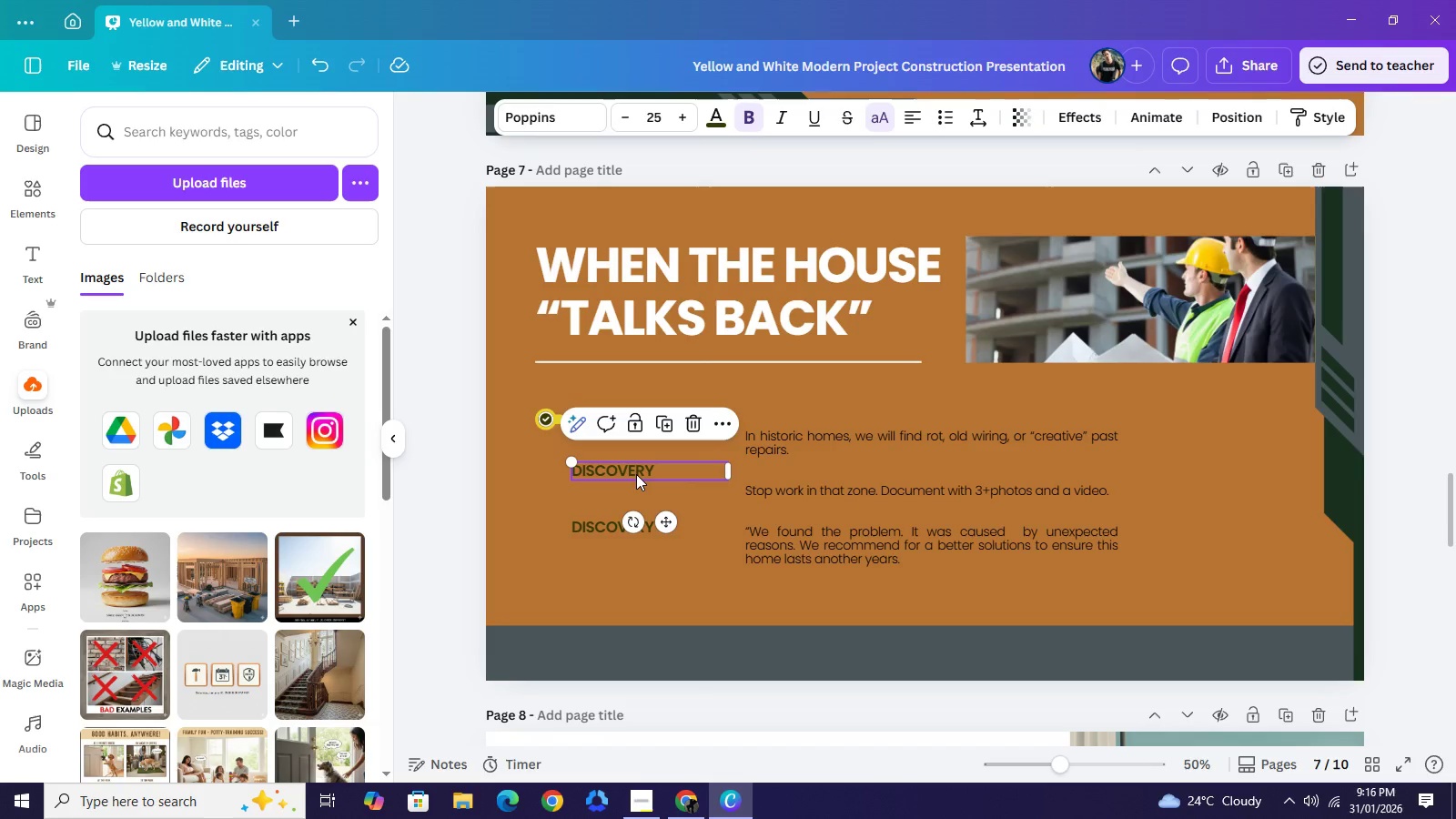 
double_click([636, 474])
 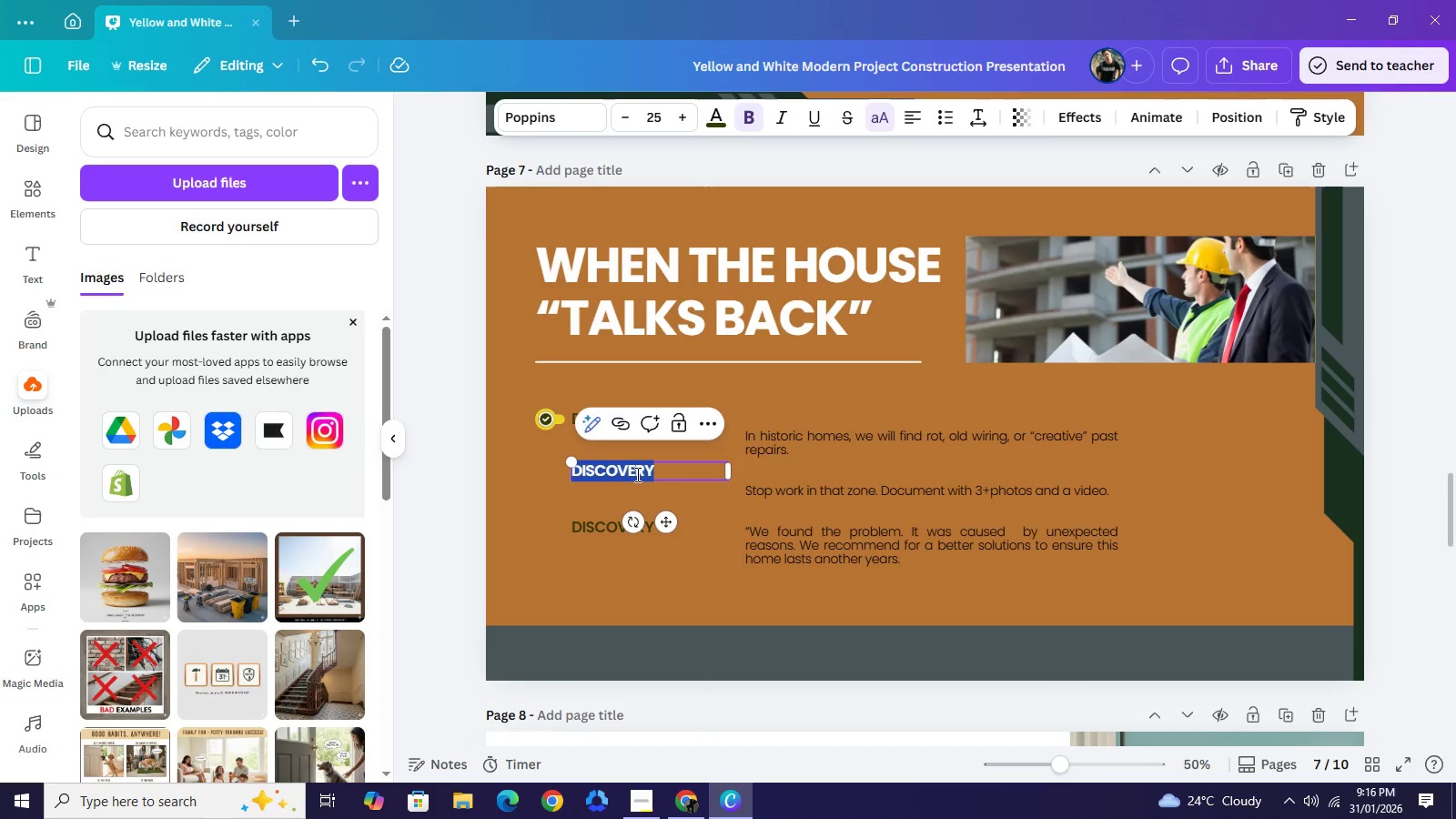 
type(IMMEDIATE ACTION)
 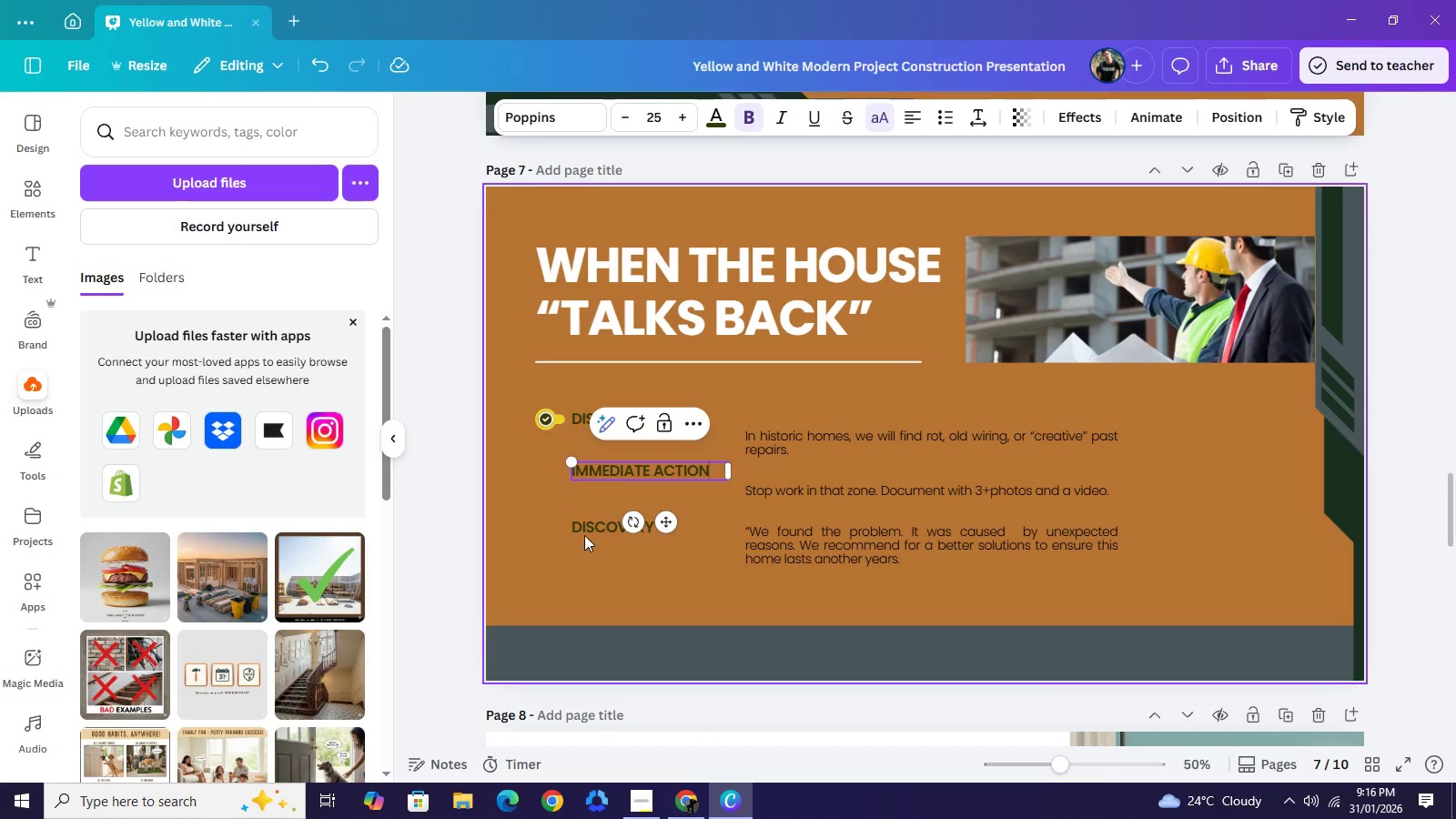 
double_click([586, 529])
 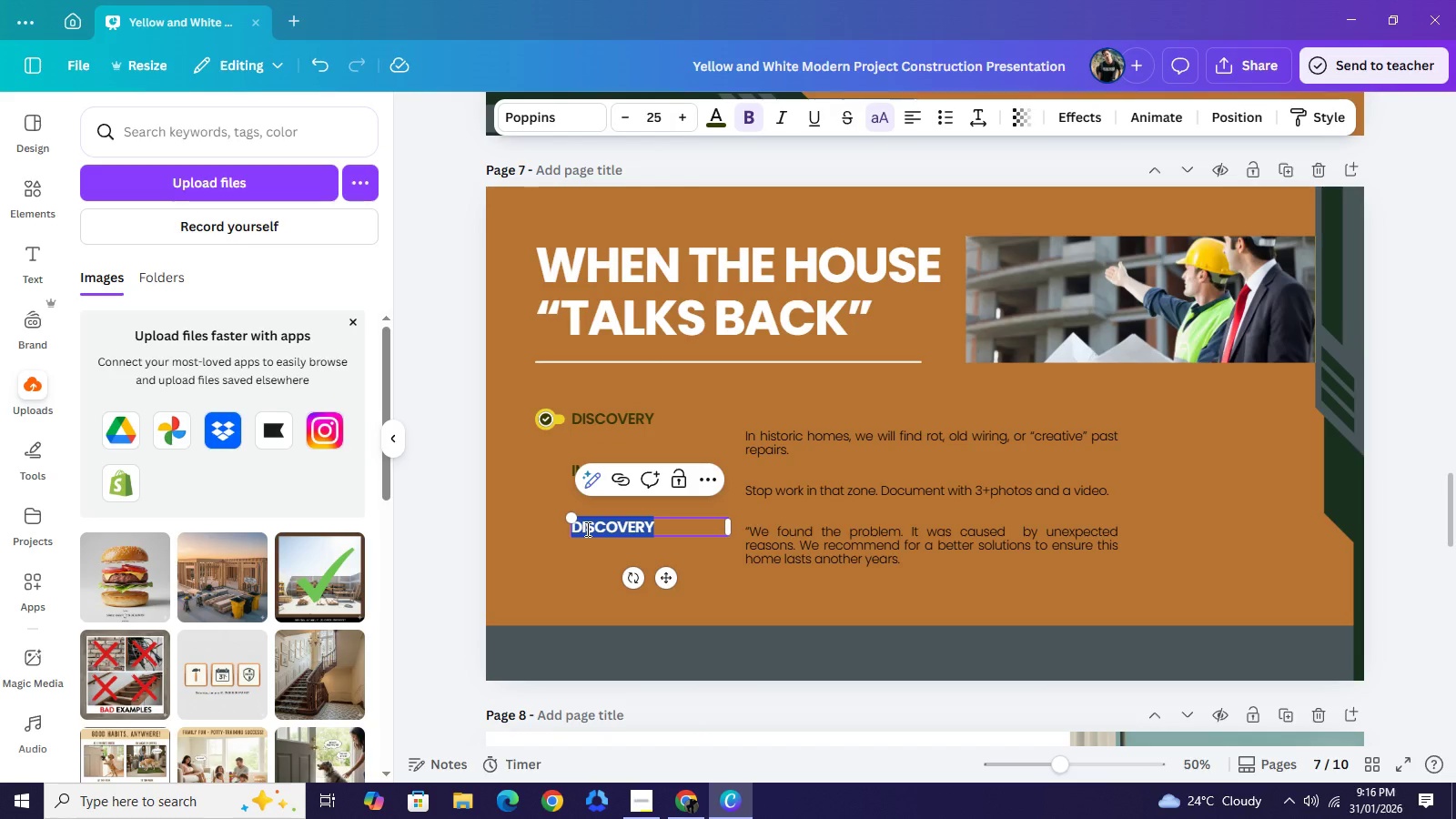 
type(THE BRIEF)
 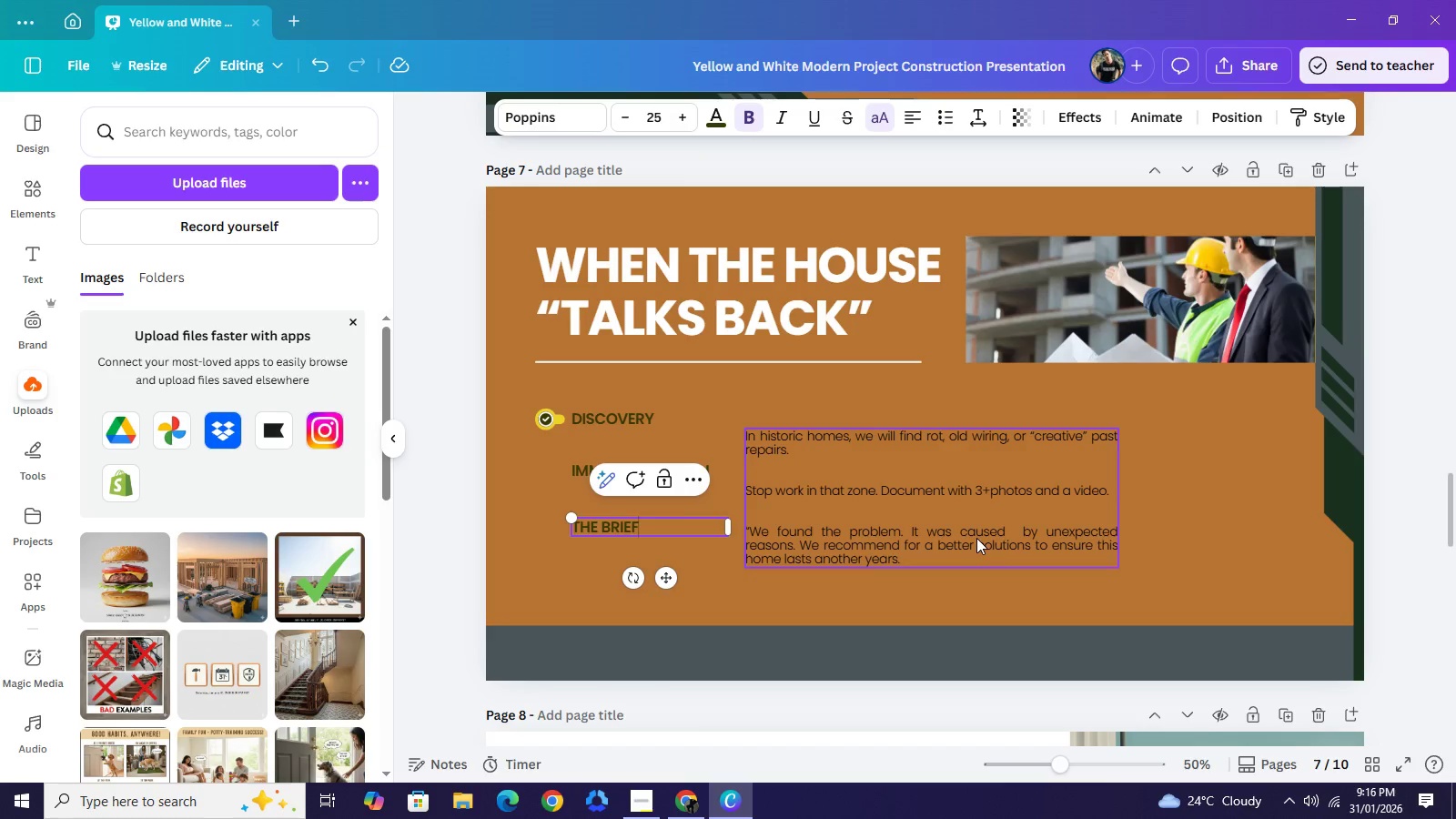 
left_click([1235, 549])
 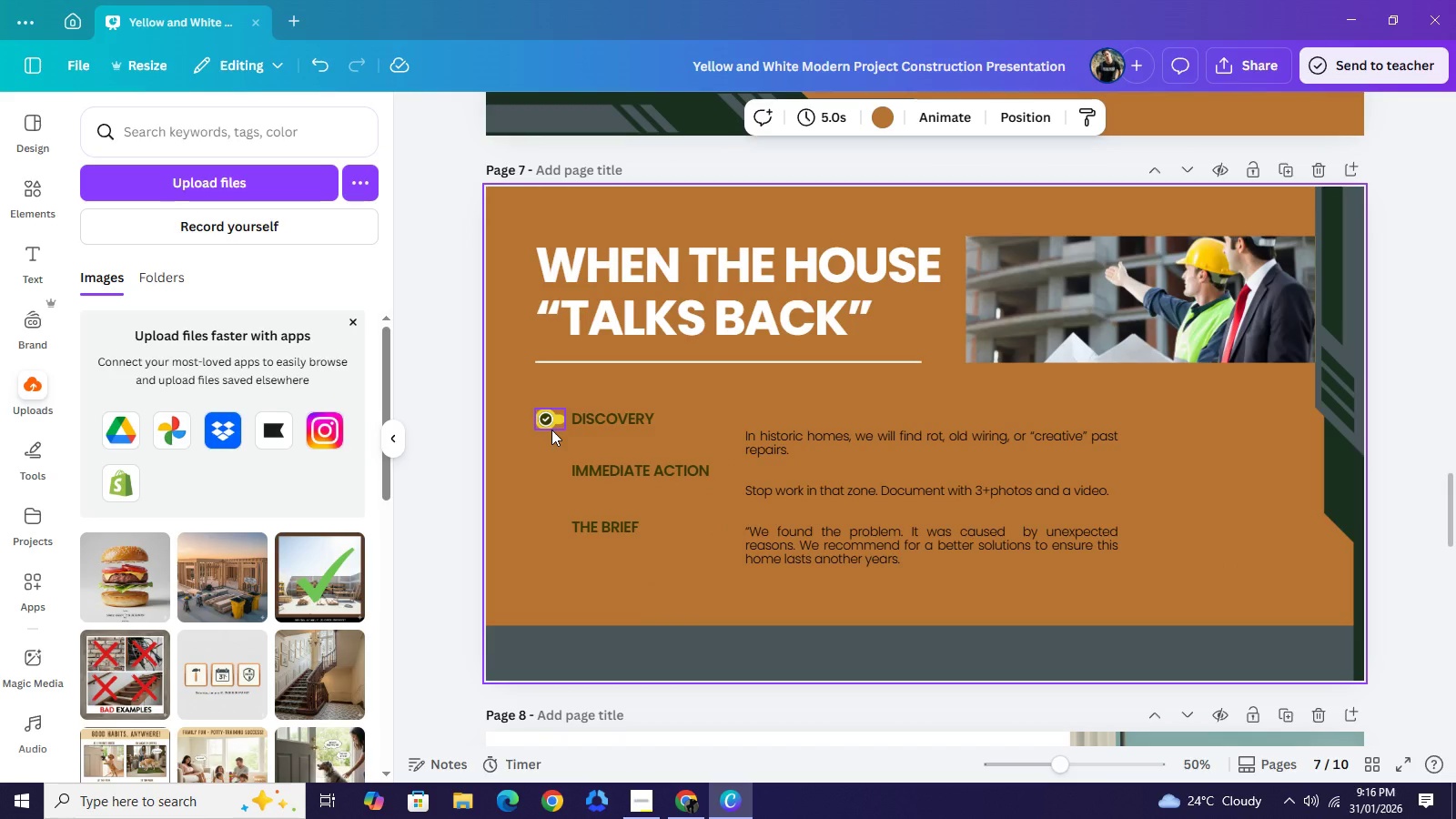 
left_click([551, 423])
 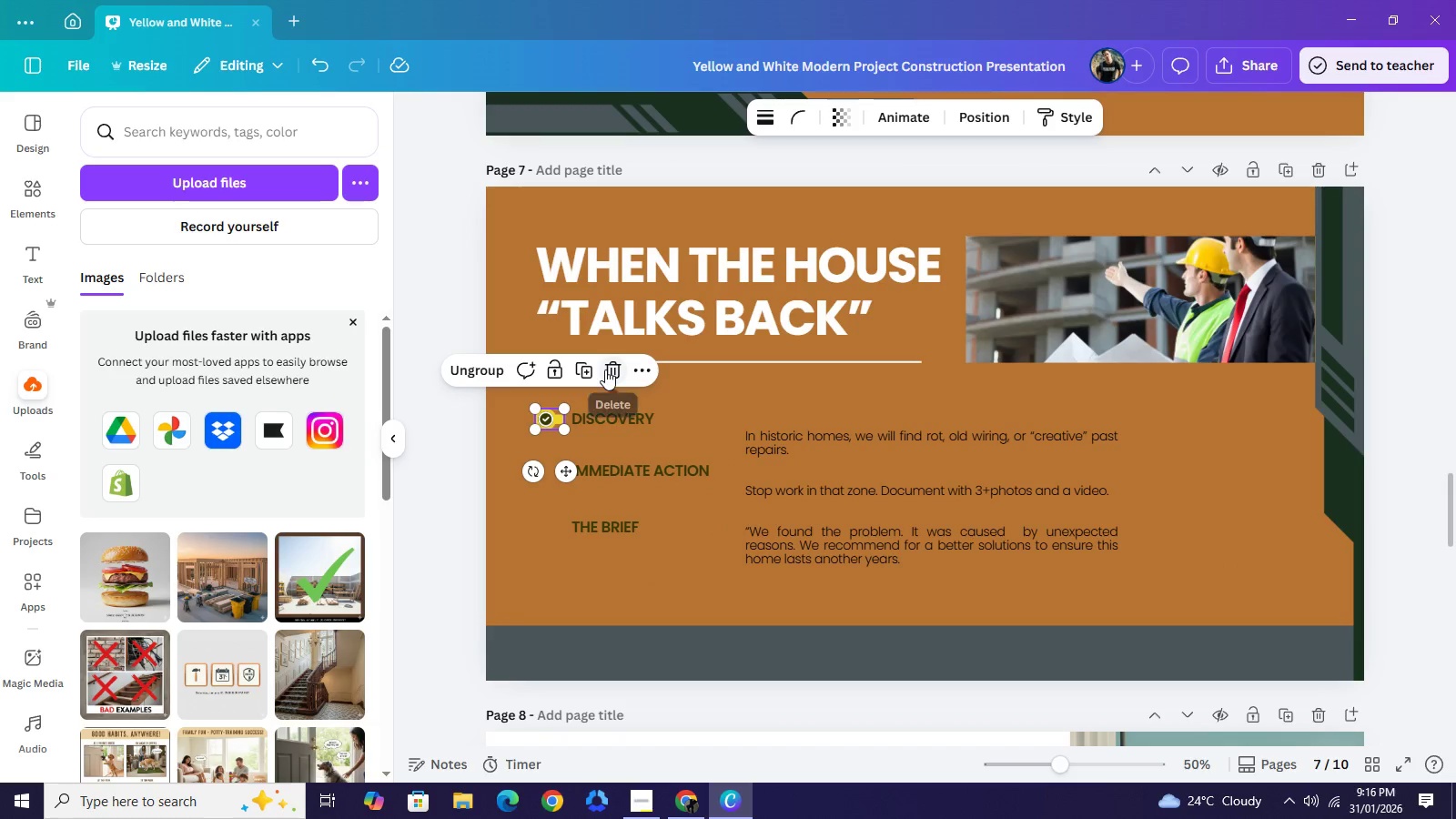 
left_click([606, 369])
 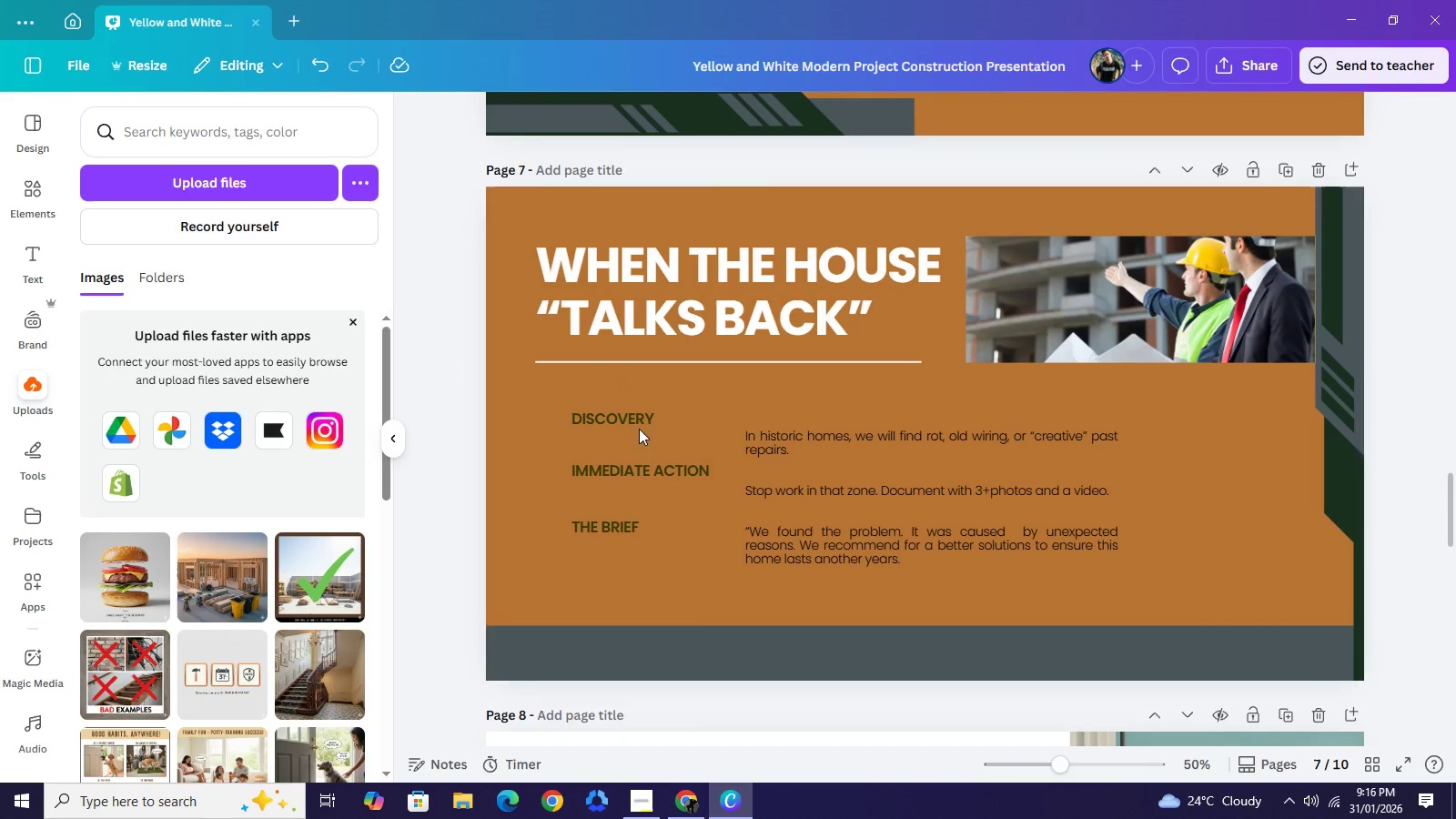 
left_click_drag(start_coordinate=[548, 389], to_coordinate=[632, 553])
 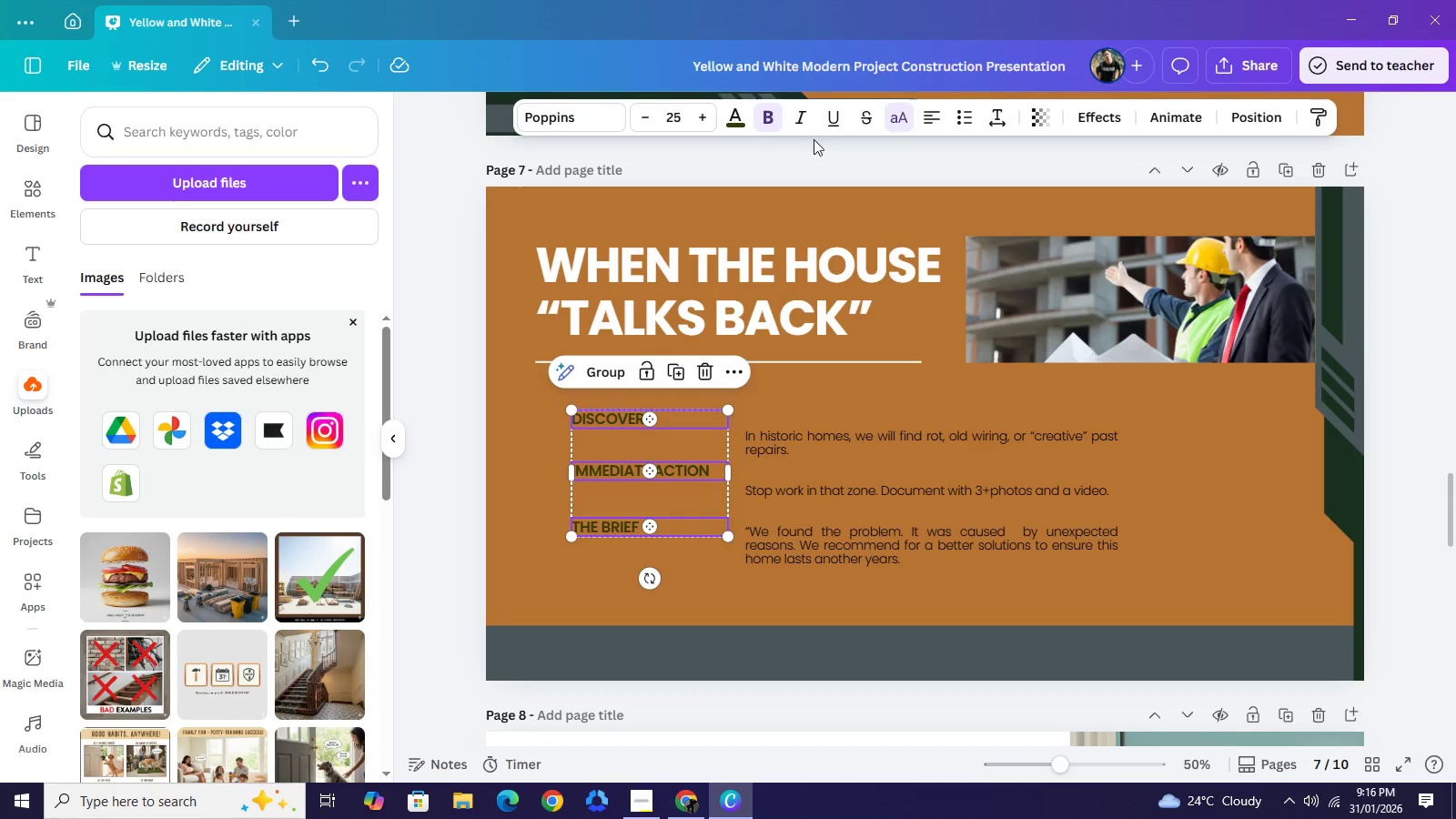 
left_click([729, 125])
 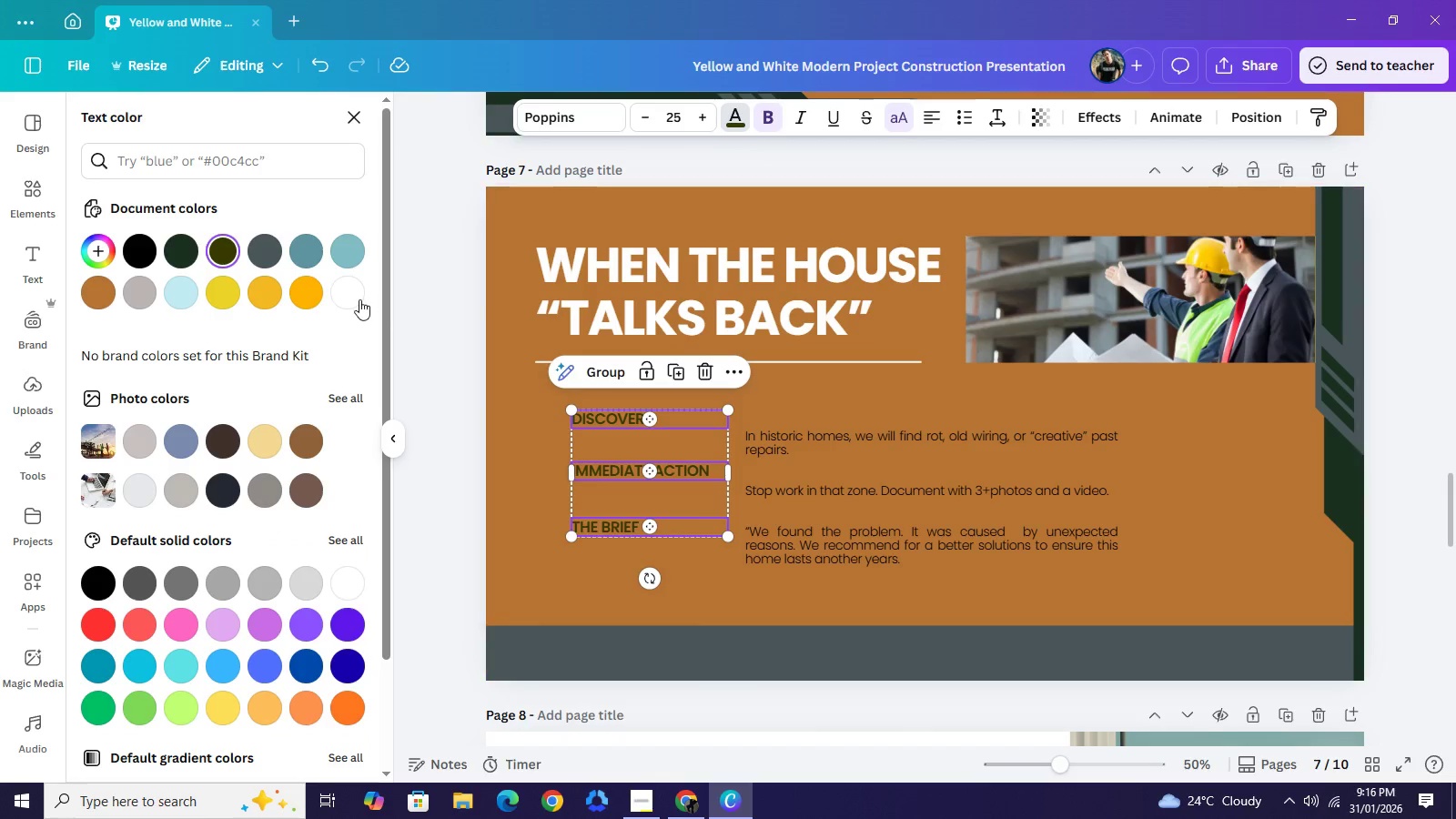 
left_click([356, 299])
 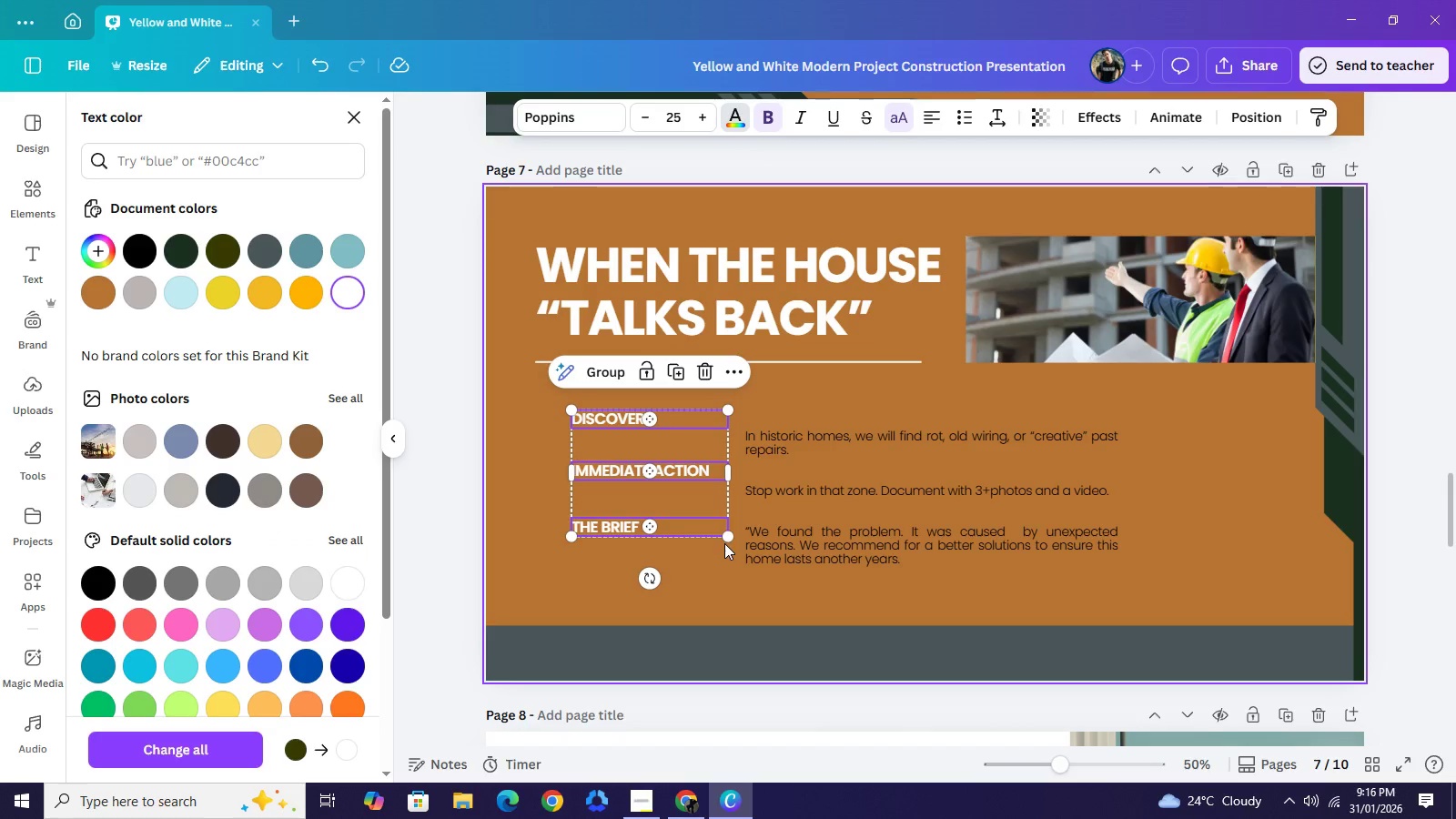 
left_click_drag(start_coordinate=[621, 488], to_coordinate=[586, 486])
 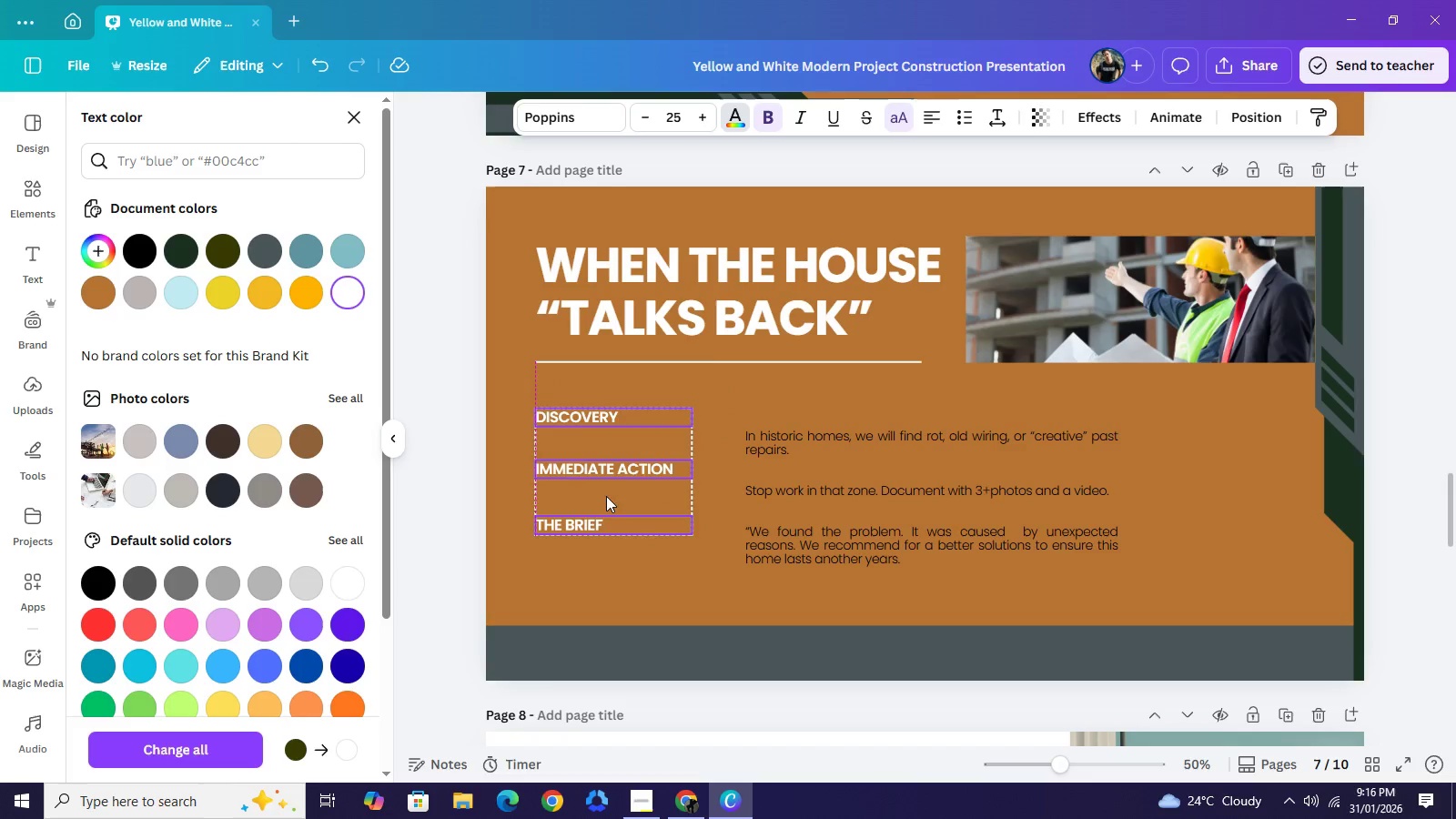 
left_click_drag(start_coordinate=[688, 532], to_coordinate=[715, 582])
 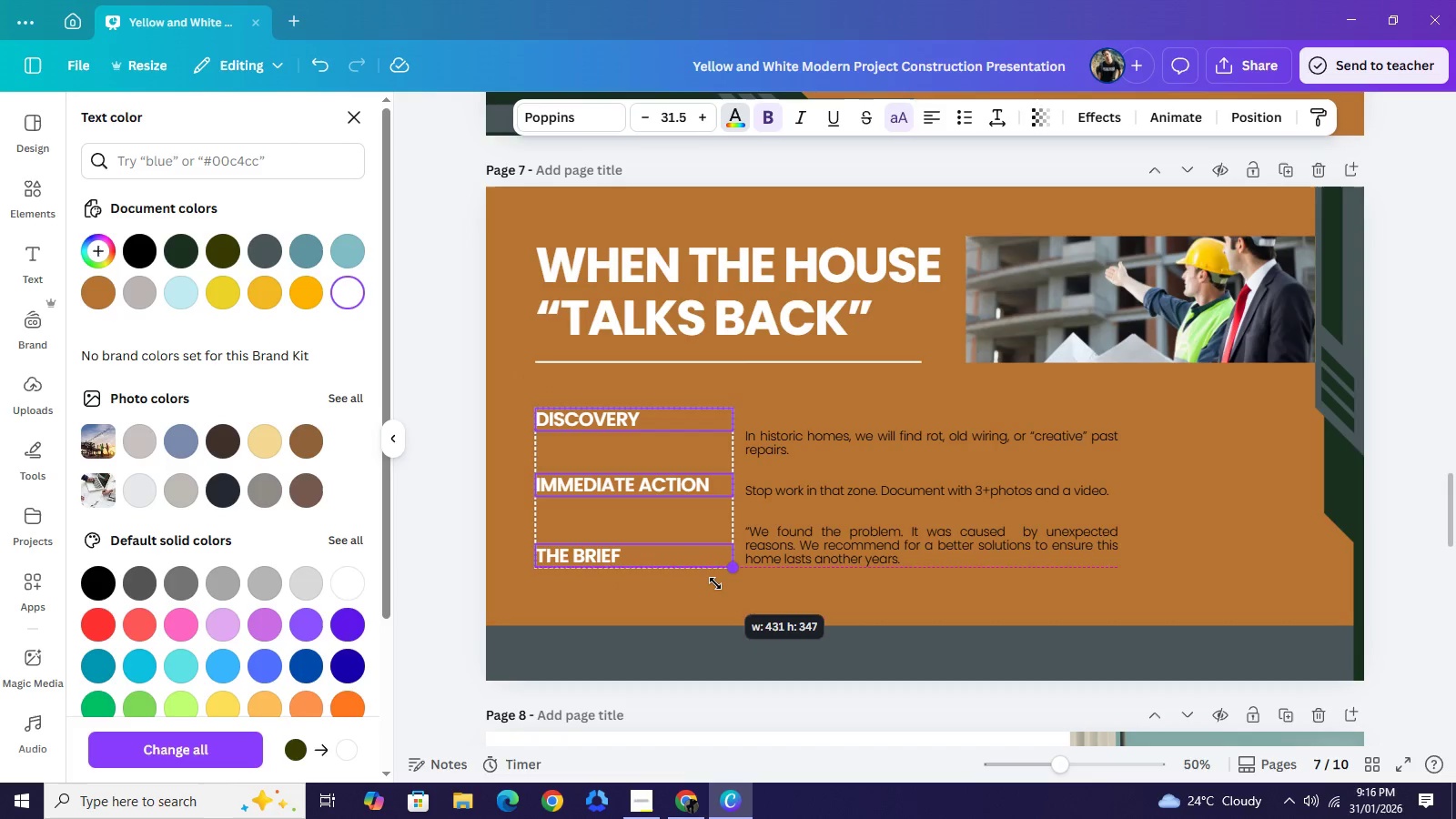 
left_click_drag(start_coordinate=[661, 510], to_coordinate=[665, 511])
 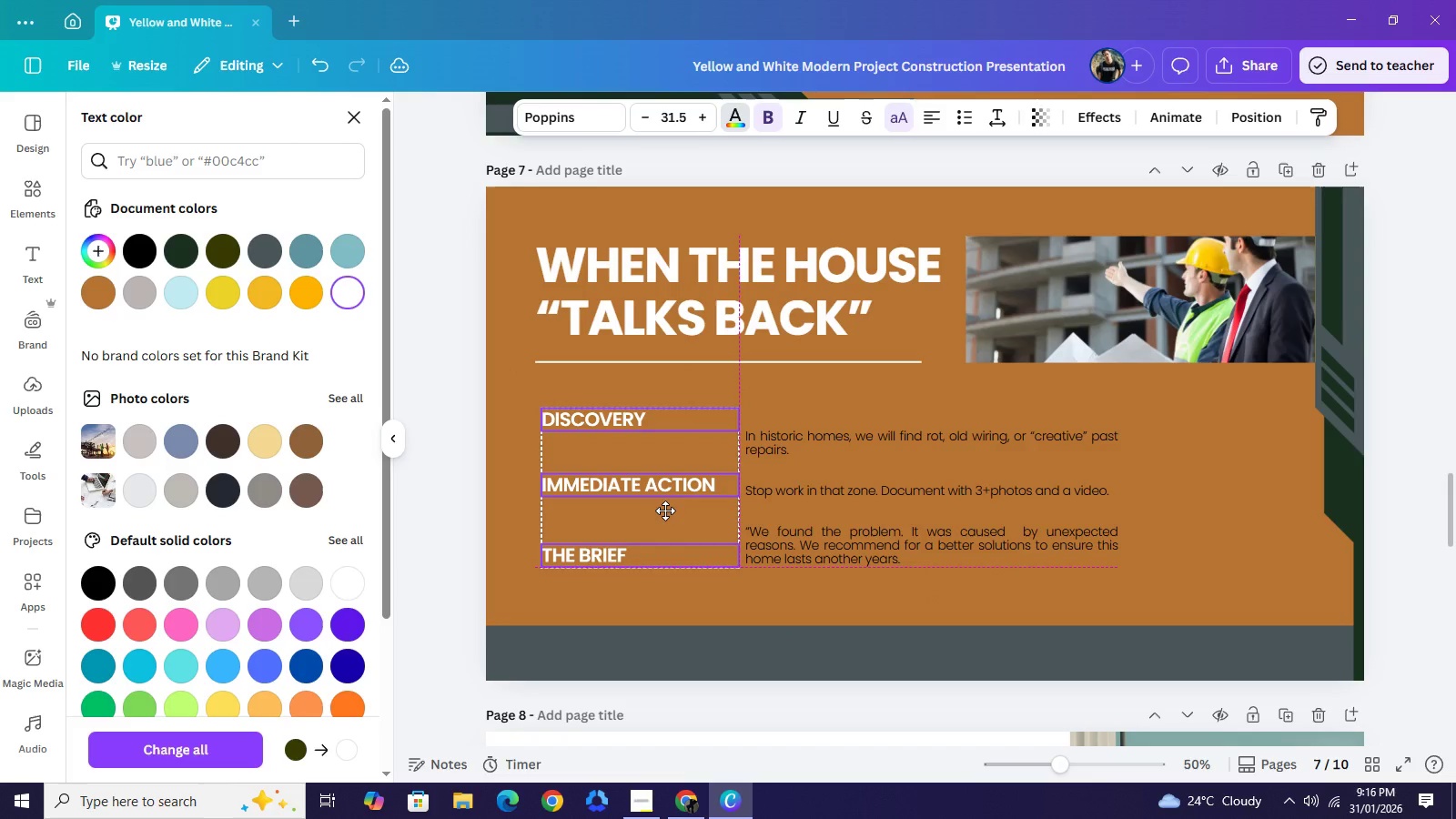 
left_click_drag(start_coordinate=[873, 532], to_coordinate=[896, 512])
 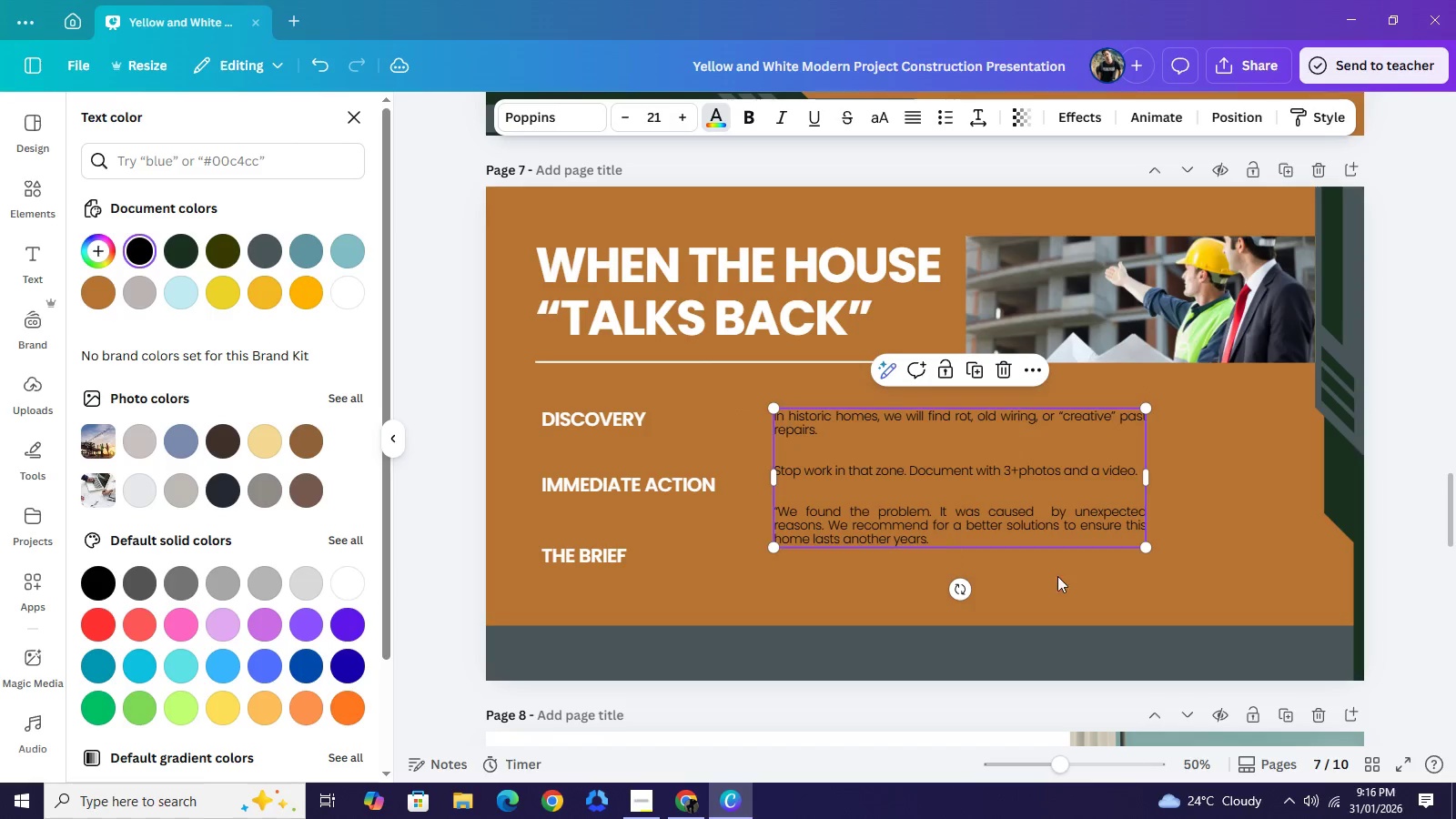 
left_click_drag(start_coordinate=[1152, 544], to_coordinate=[1256, 605])
 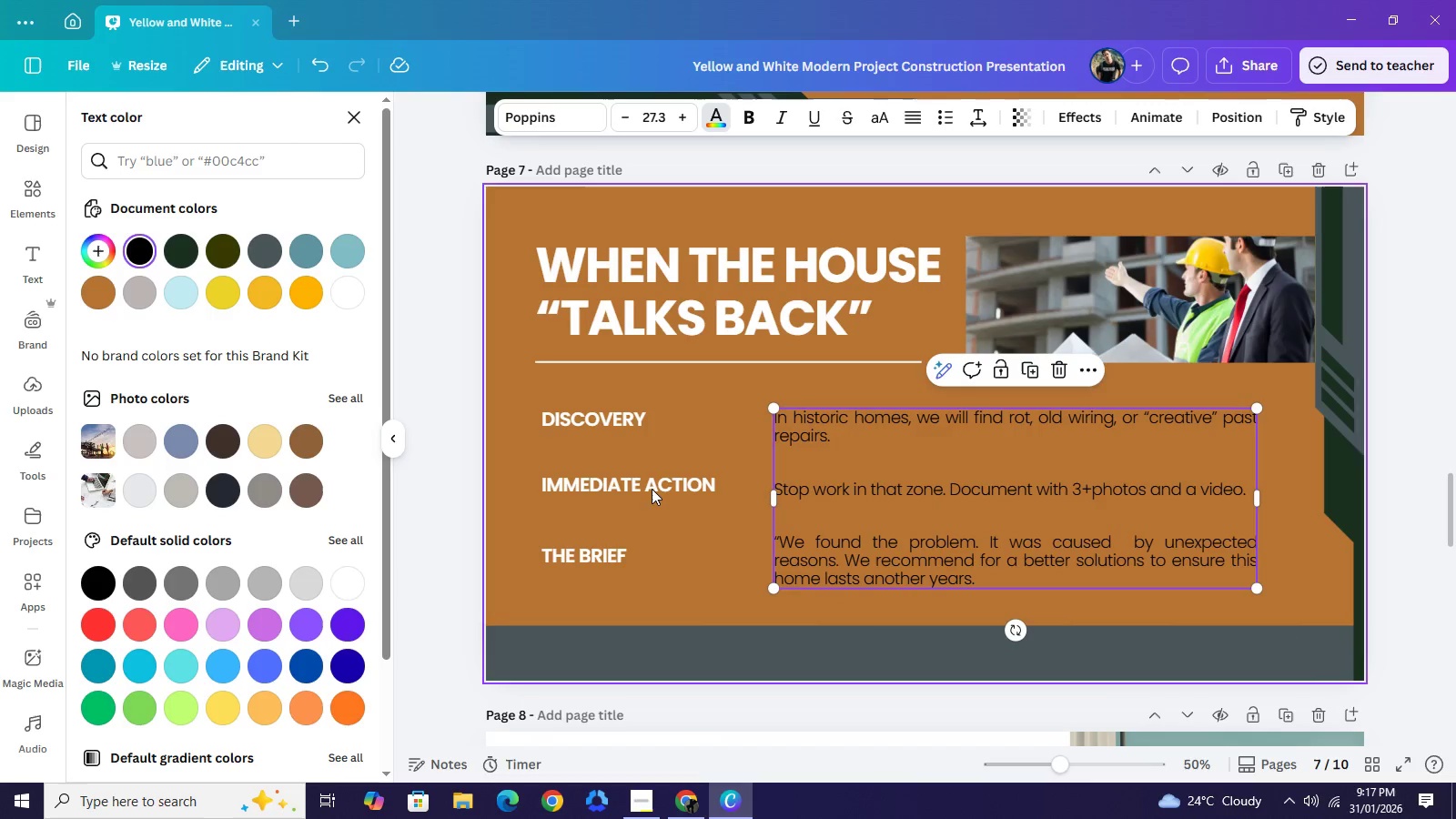 
left_click([624, 481])
 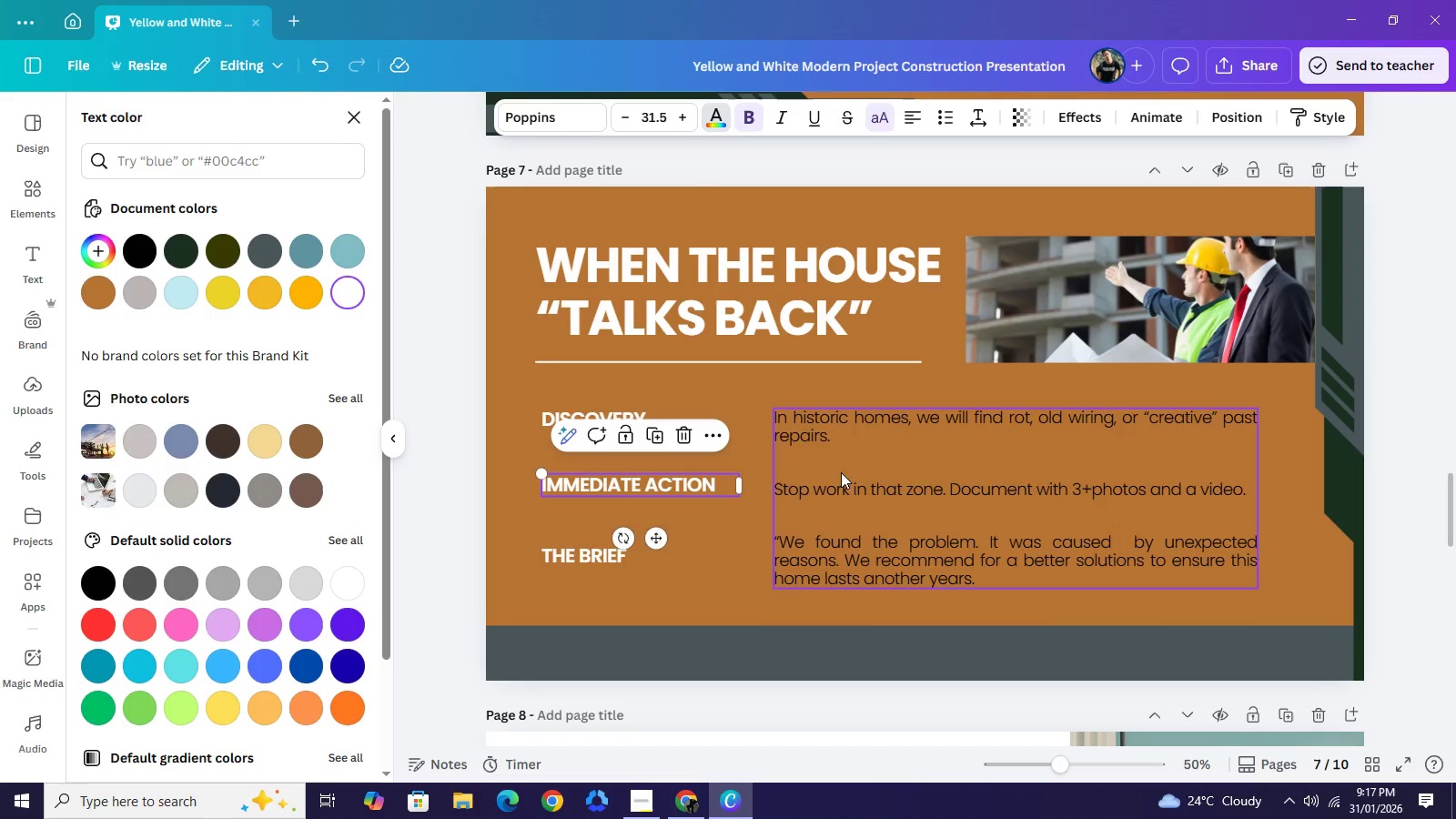 
left_click([859, 472])
 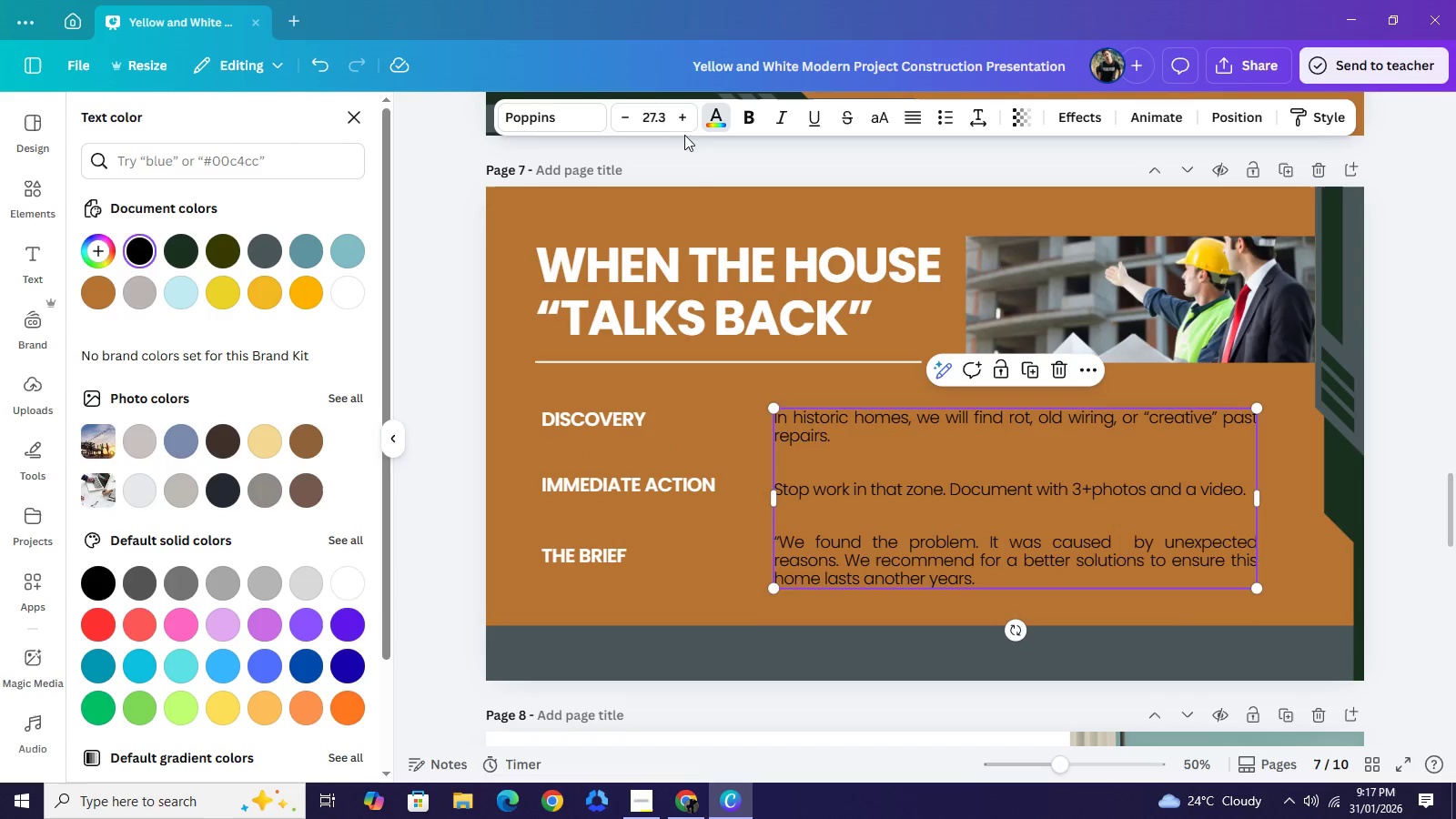 
double_click([662, 119])
 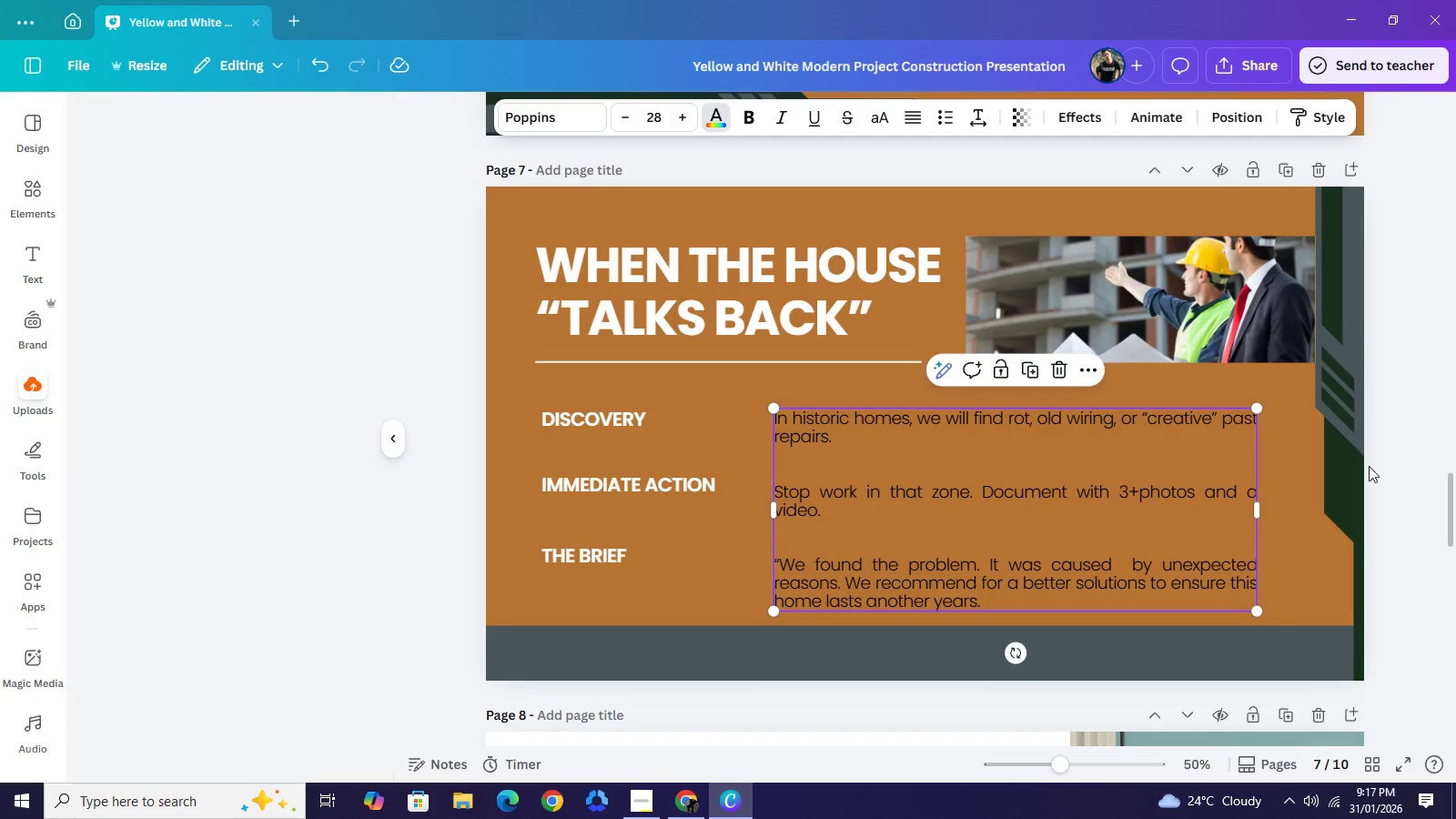 
type(28)
key(NumpadEnter)
 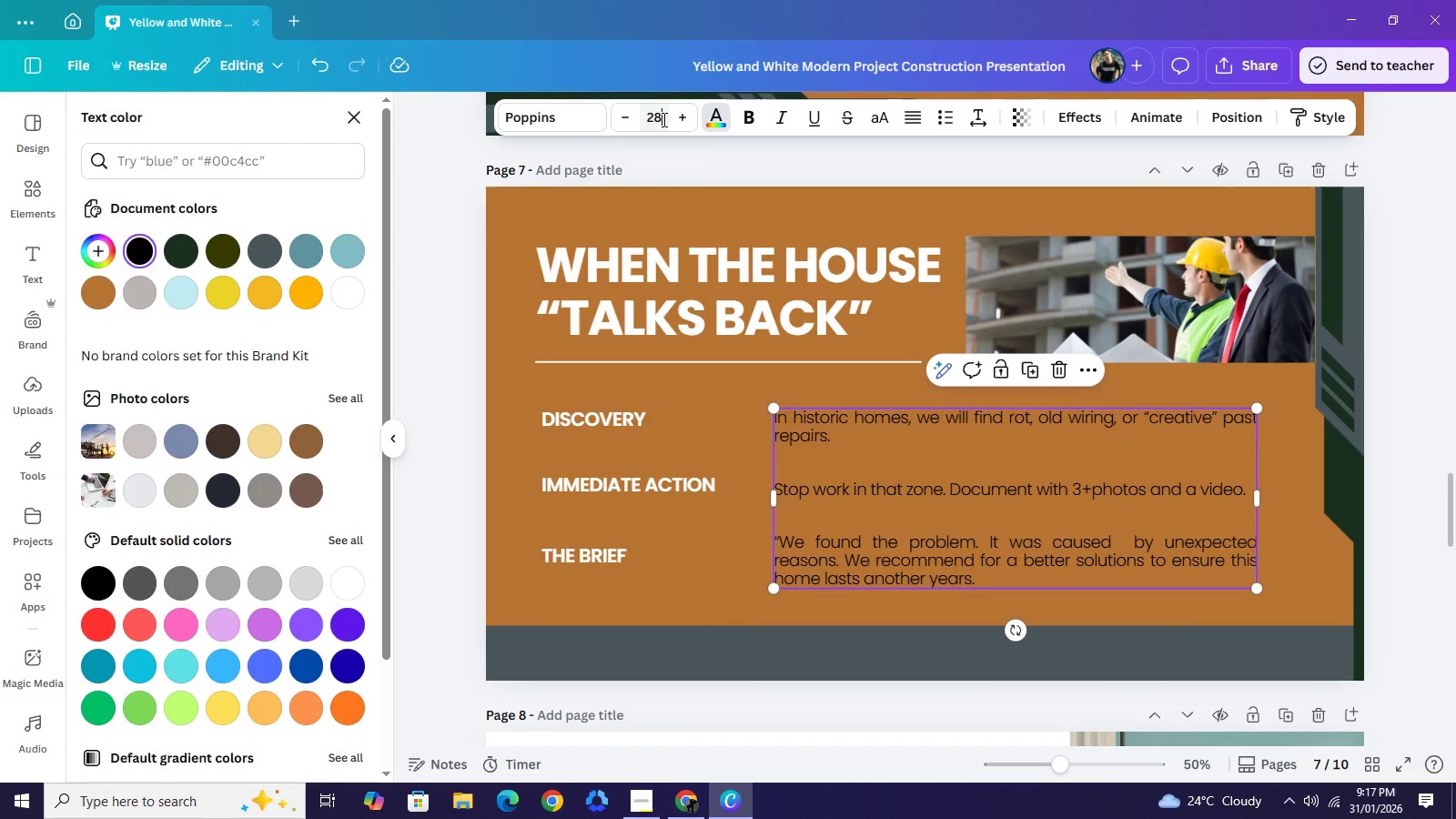 
left_click([1429, 465])
 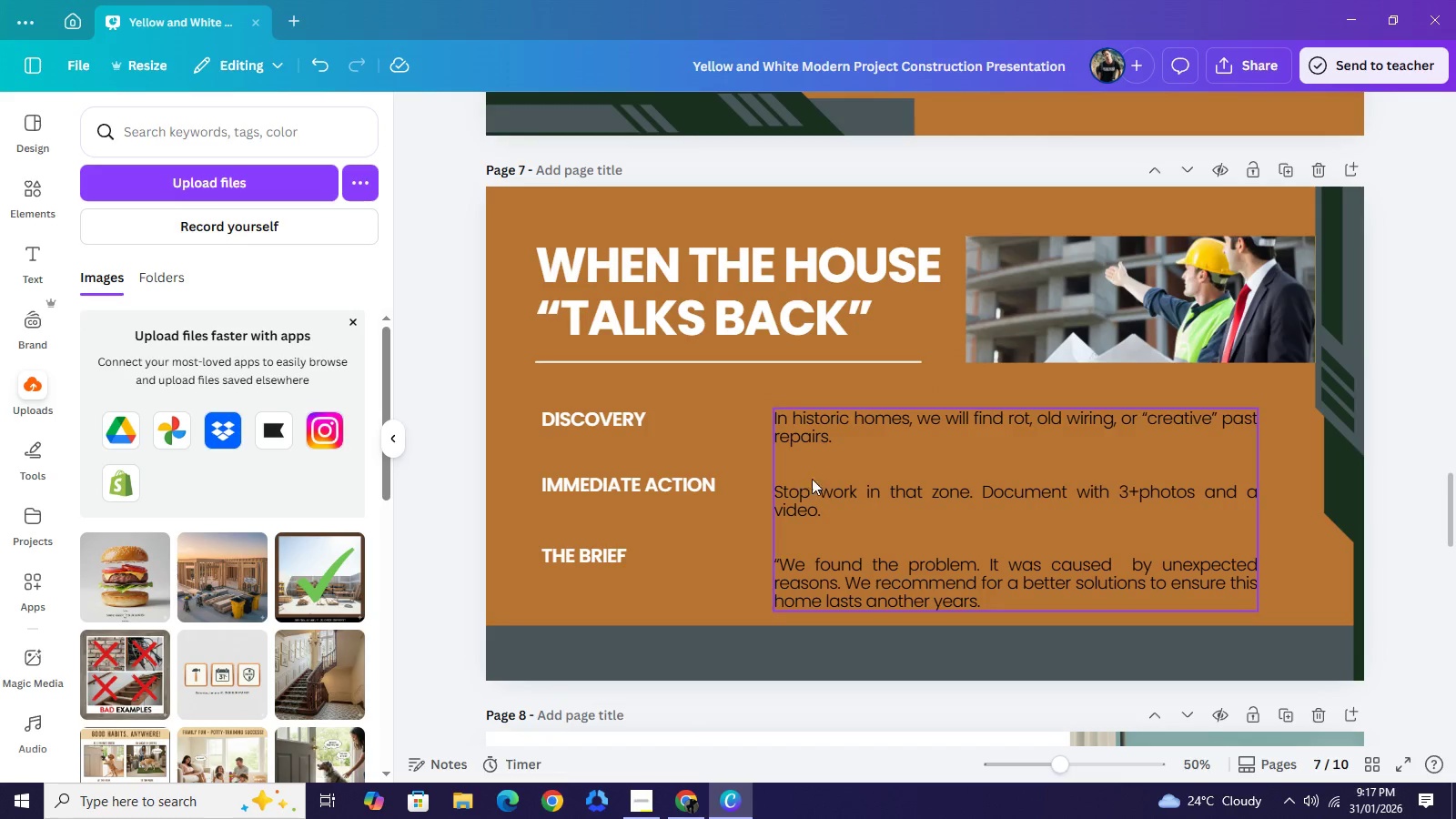 
left_click([888, 487])
 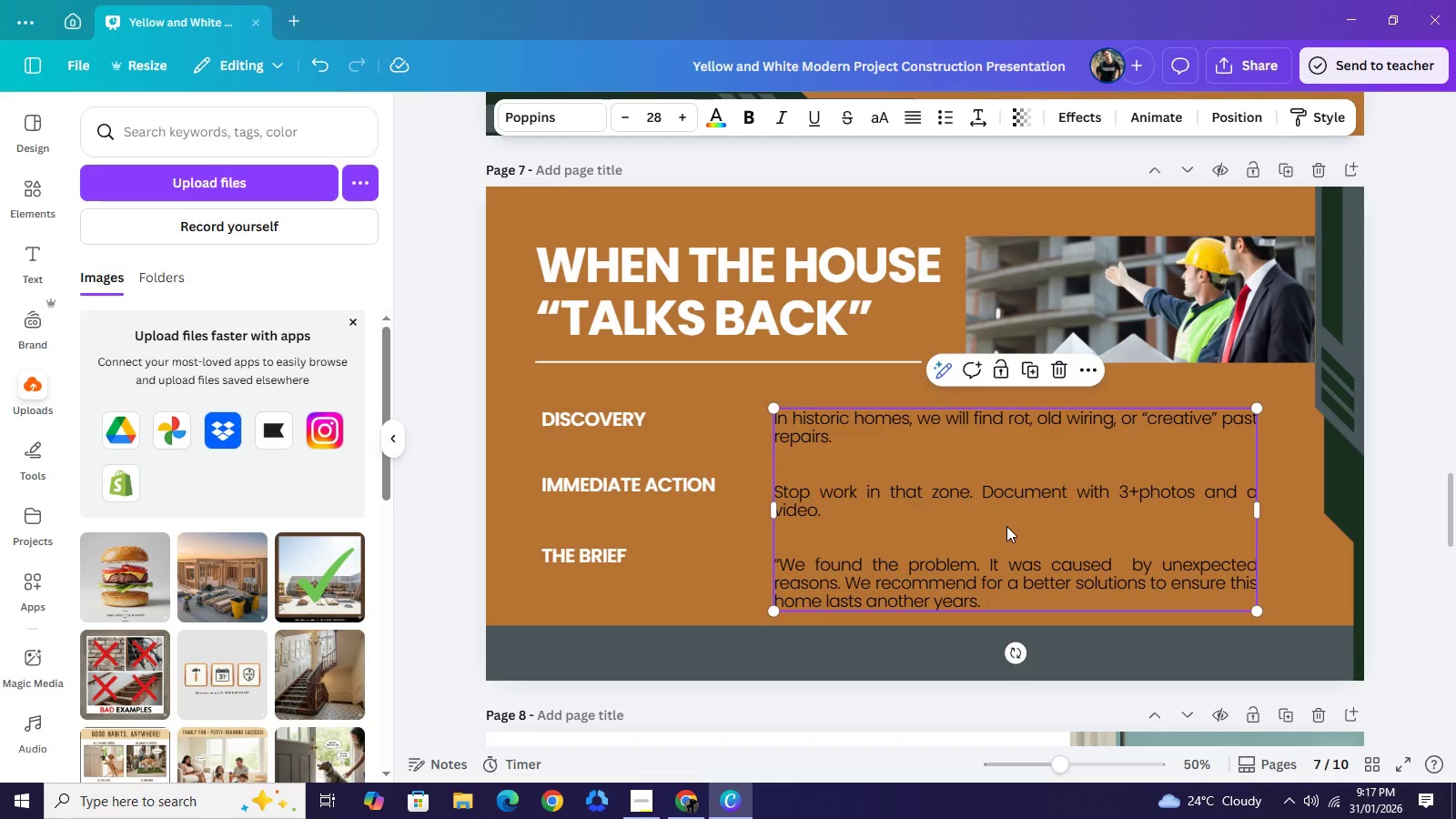 
left_click([1006, 526])
 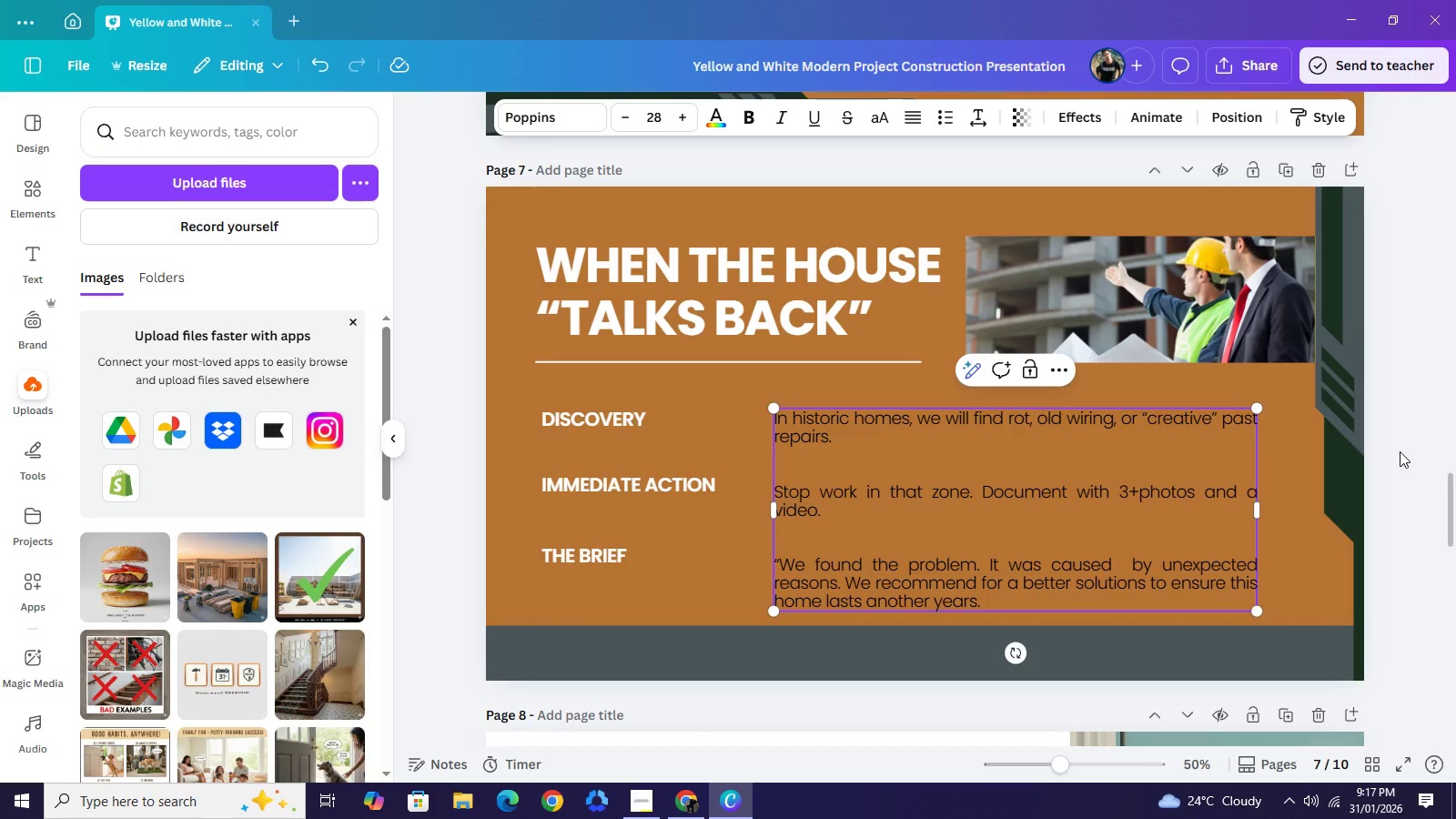 
left_click([1397, 450])
 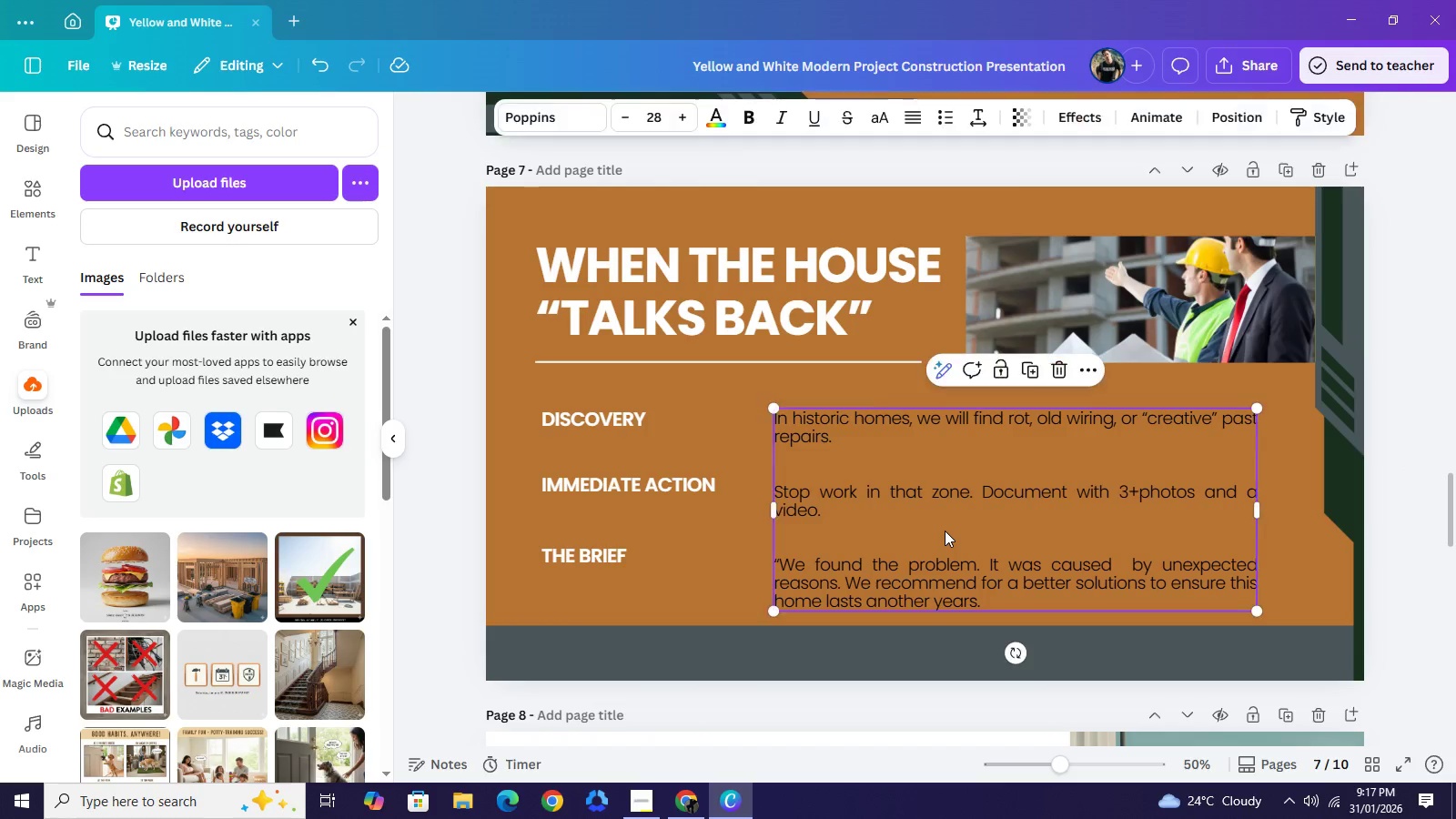 
double_click([945, 531])
 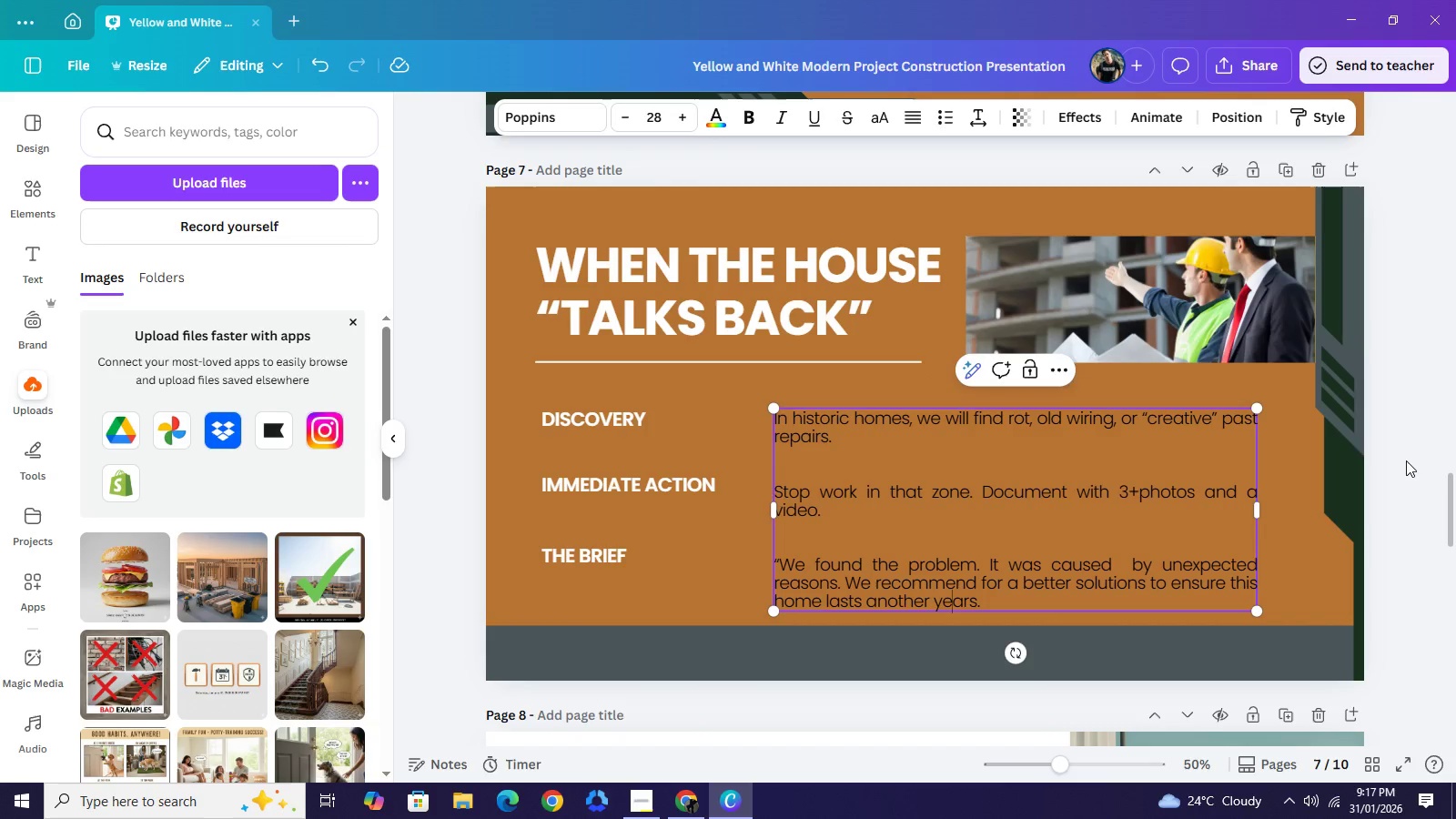 
left_click([1410, 458])
 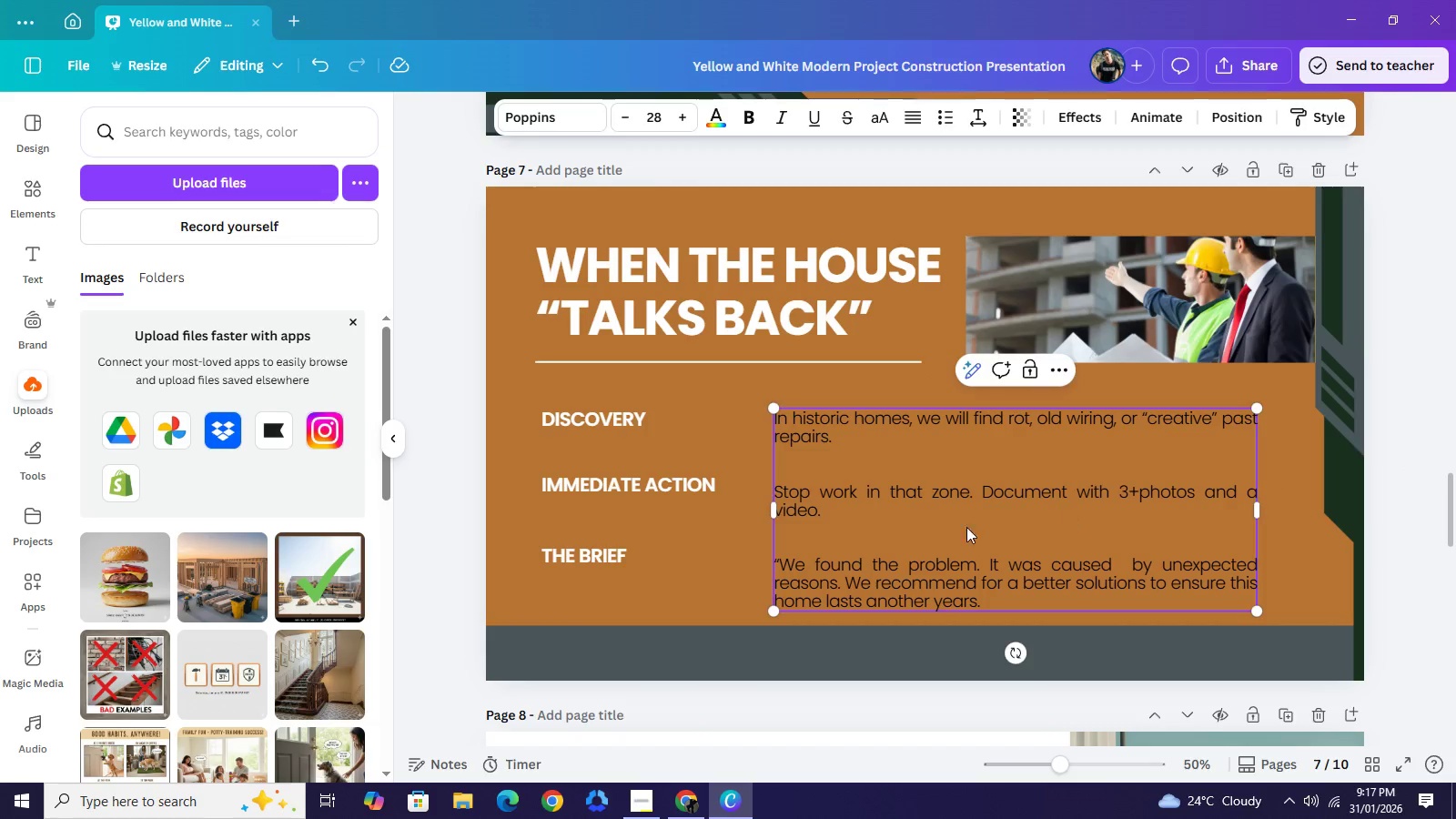 
left_click([927, 527])
 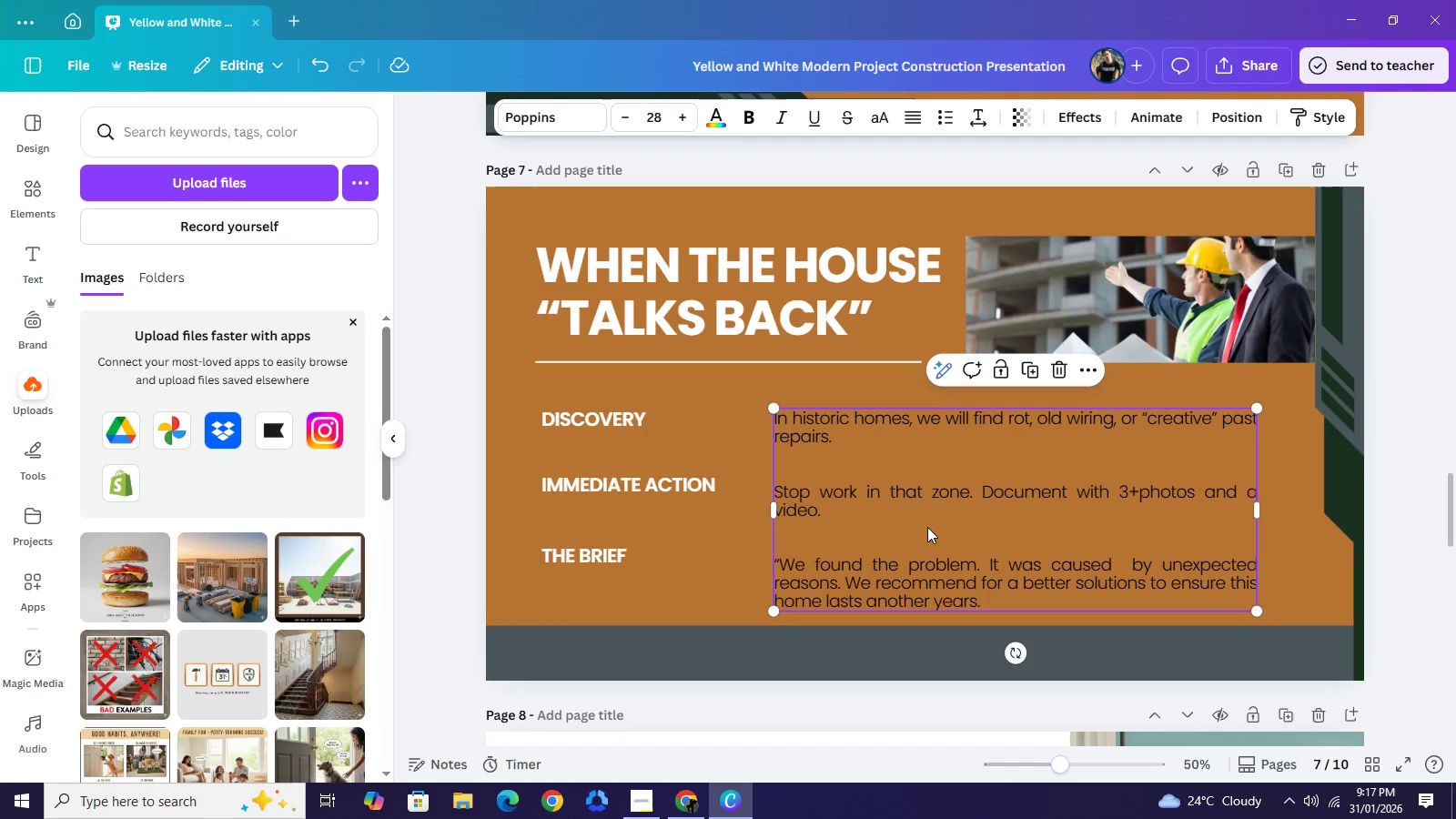 
key(Control+C)
 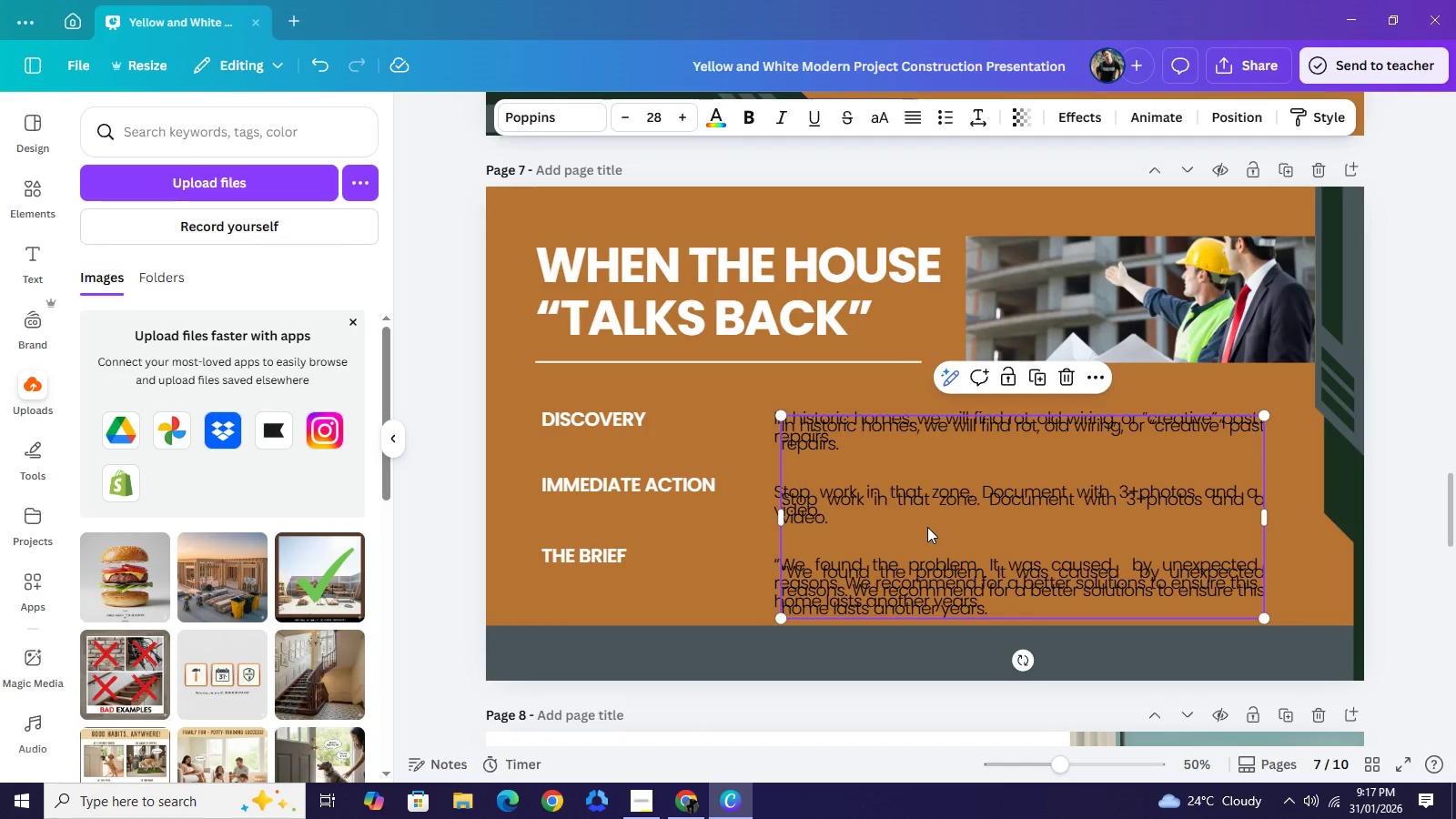 
key(Control+V)
 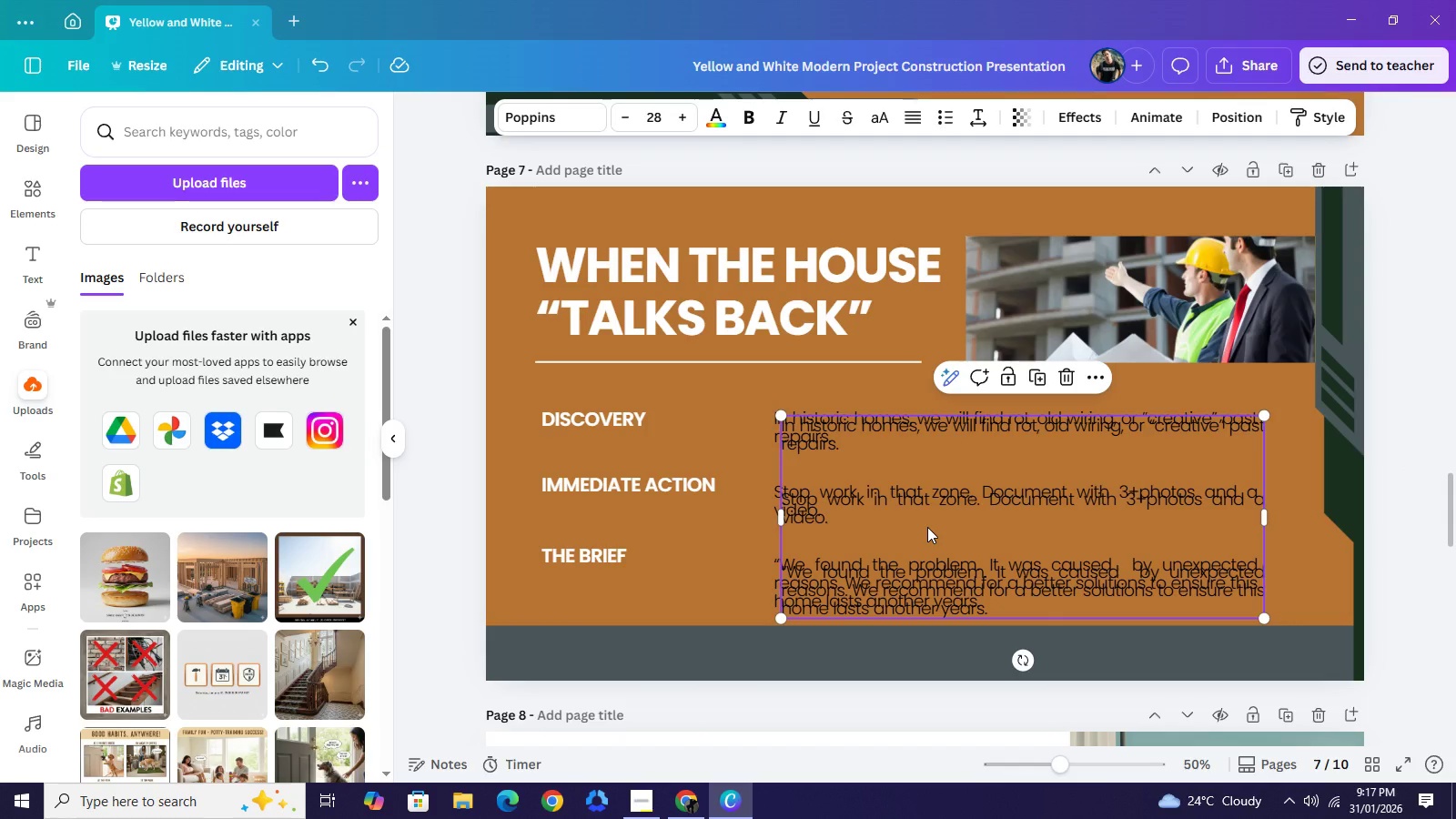 
key(Control+V)
 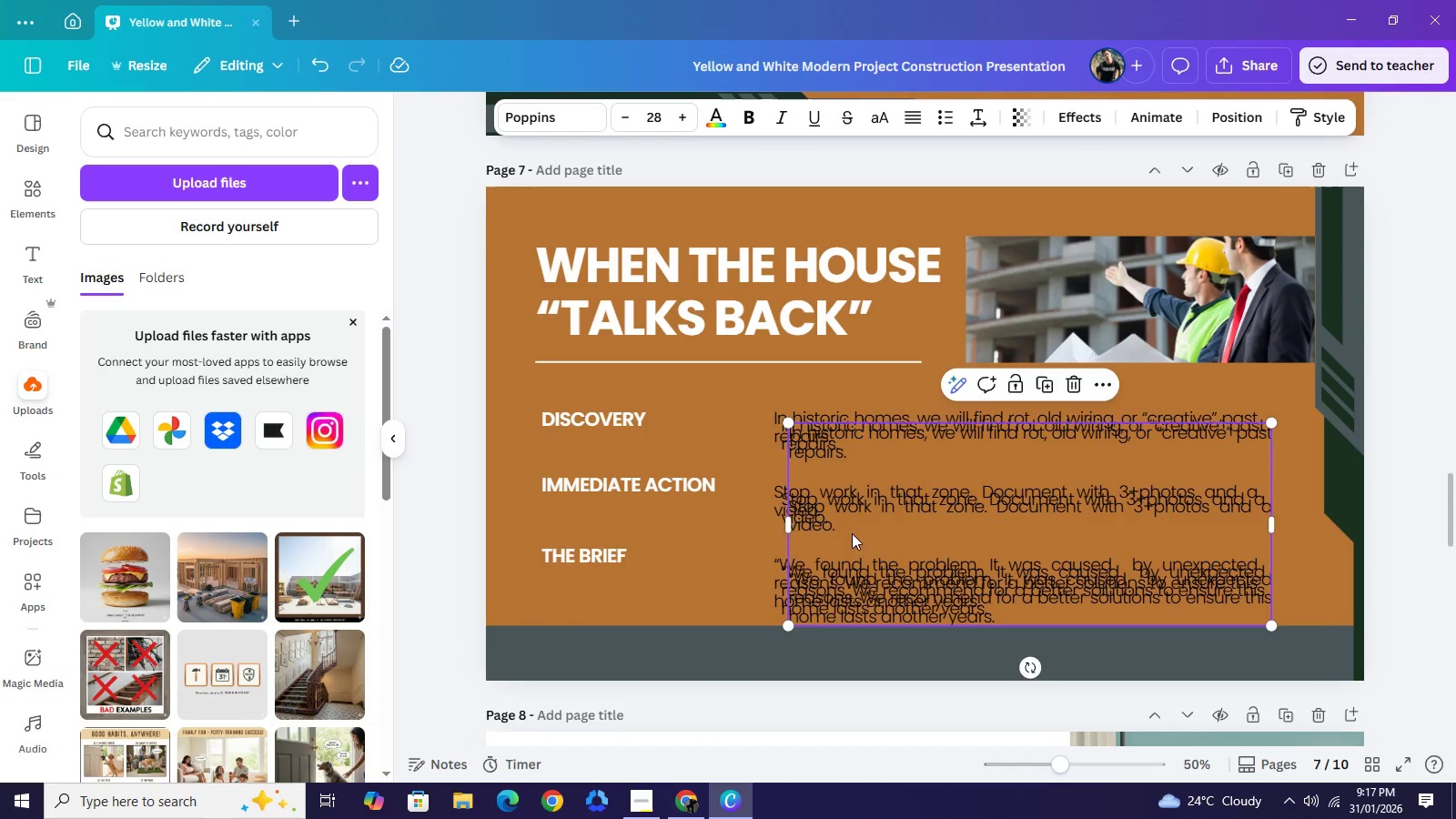 
left_click_drag(start_coordinate=[927, 527], to_coordinate=[669, 529])
 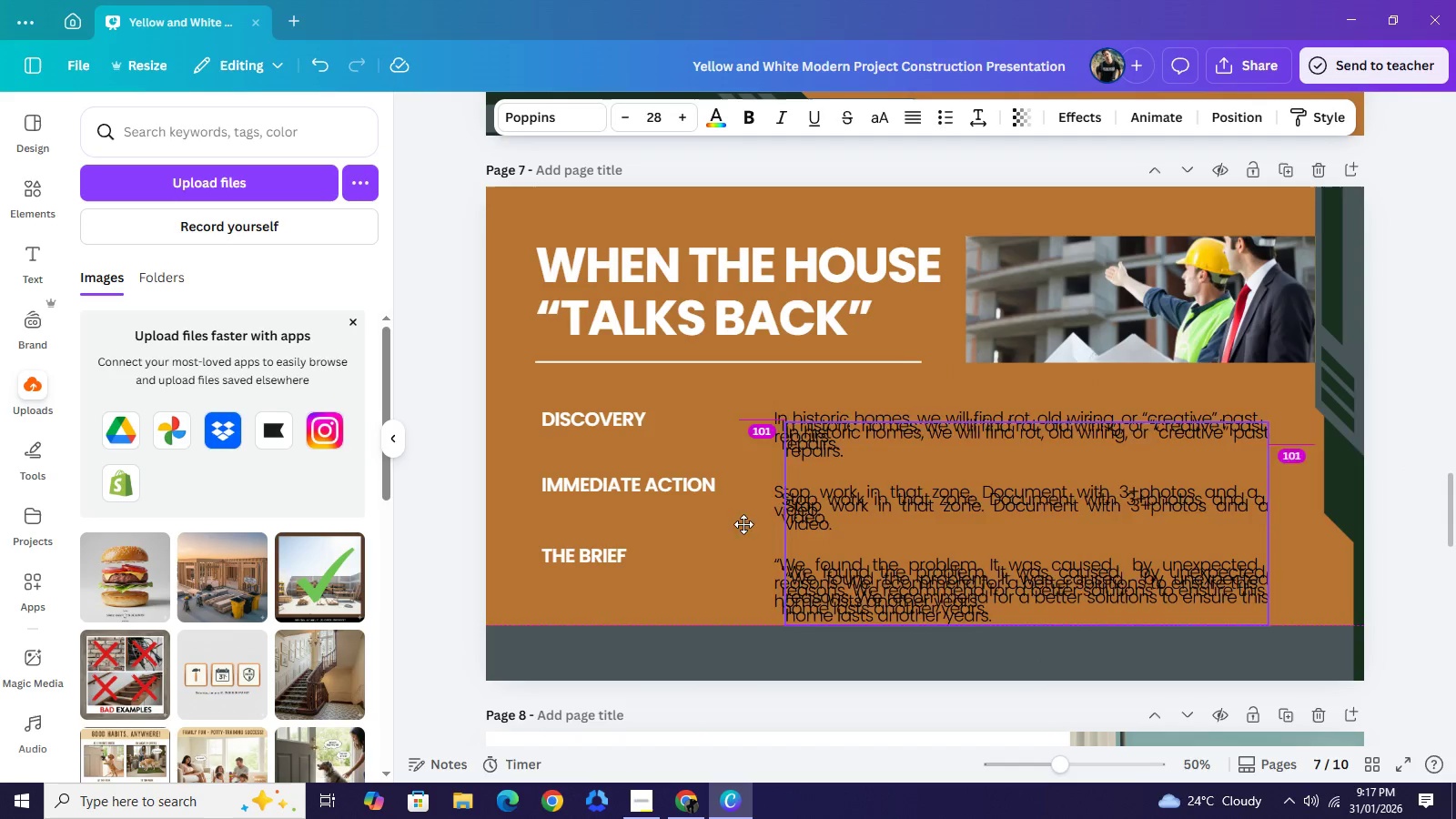 
left_click_drag(start_coordinate=[1161, 551], to_coordinate=[860, 573])
 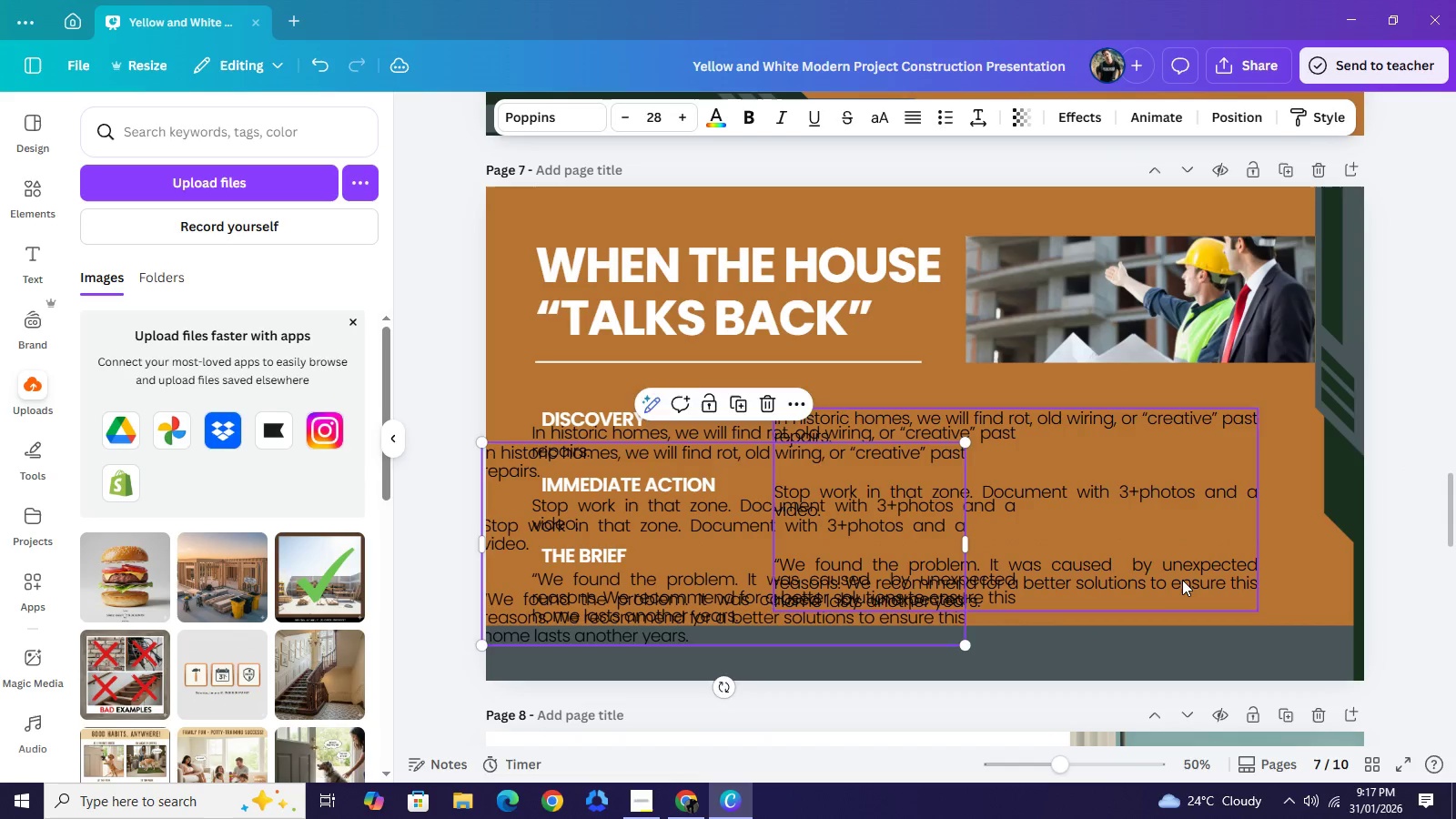 
double_click([1182, 580])
 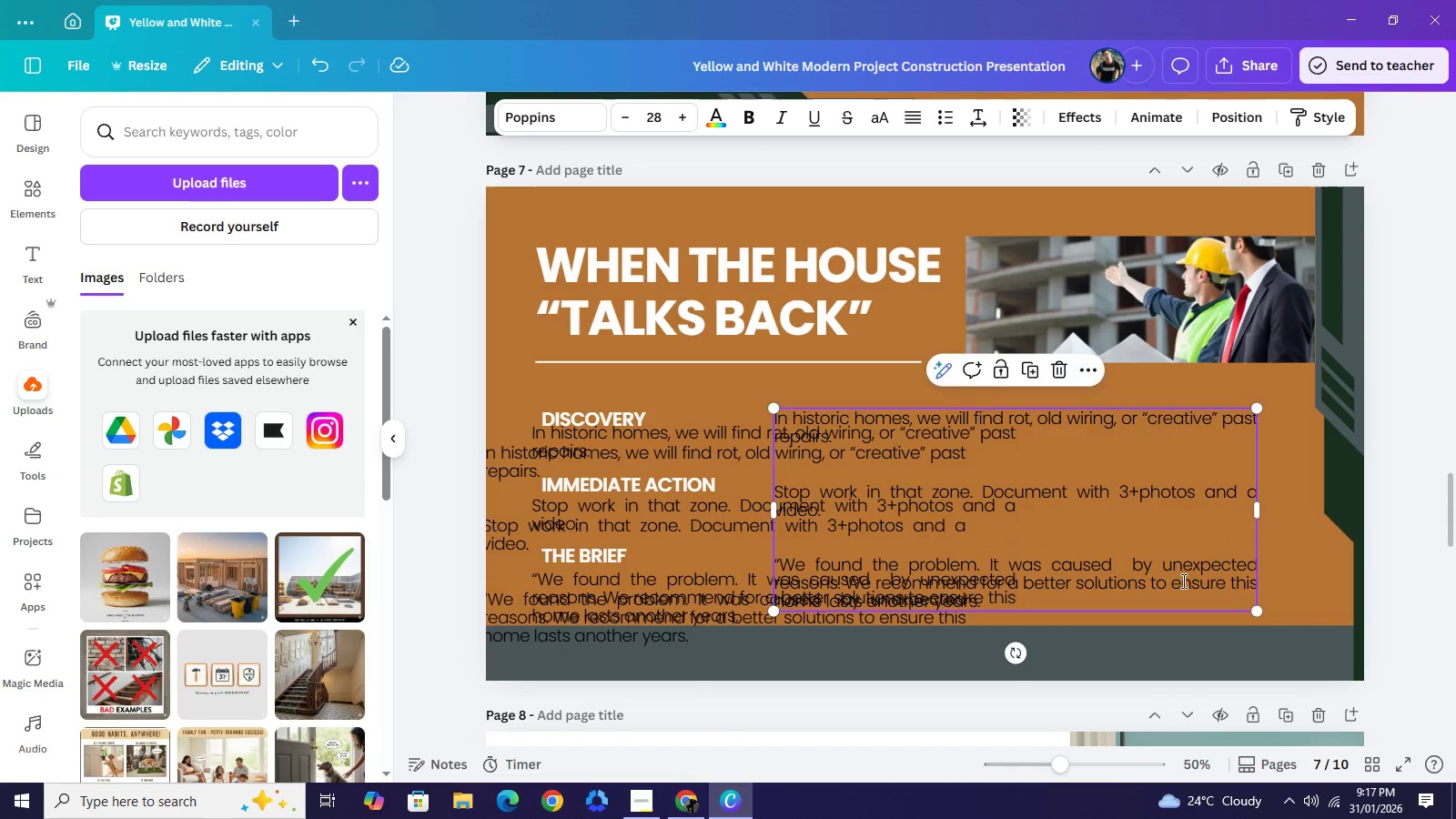 
left_click_drag(start_coordinate=[1142, 598], to_coordinate=[775, 471])
 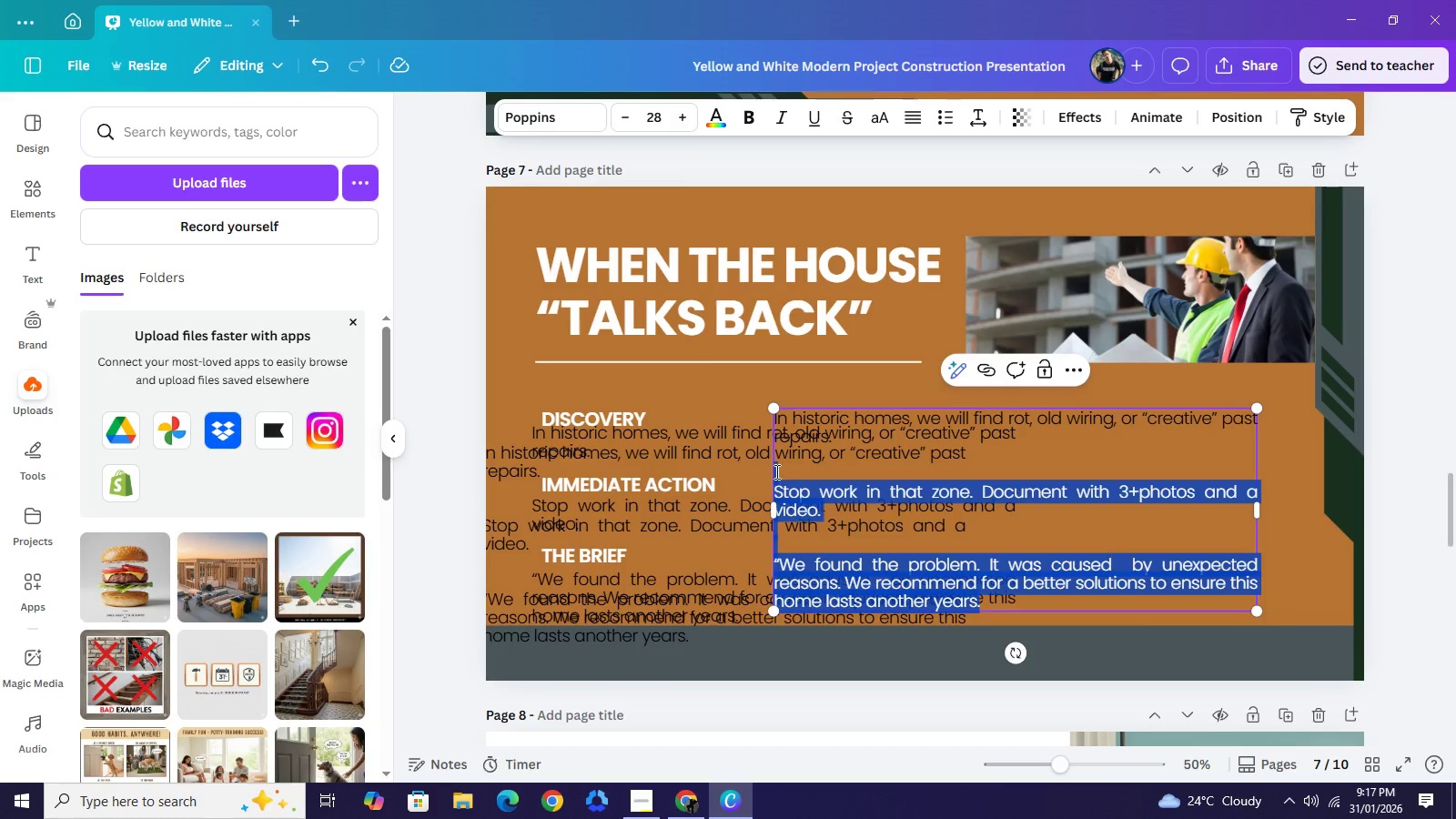 
key(Backspace)
 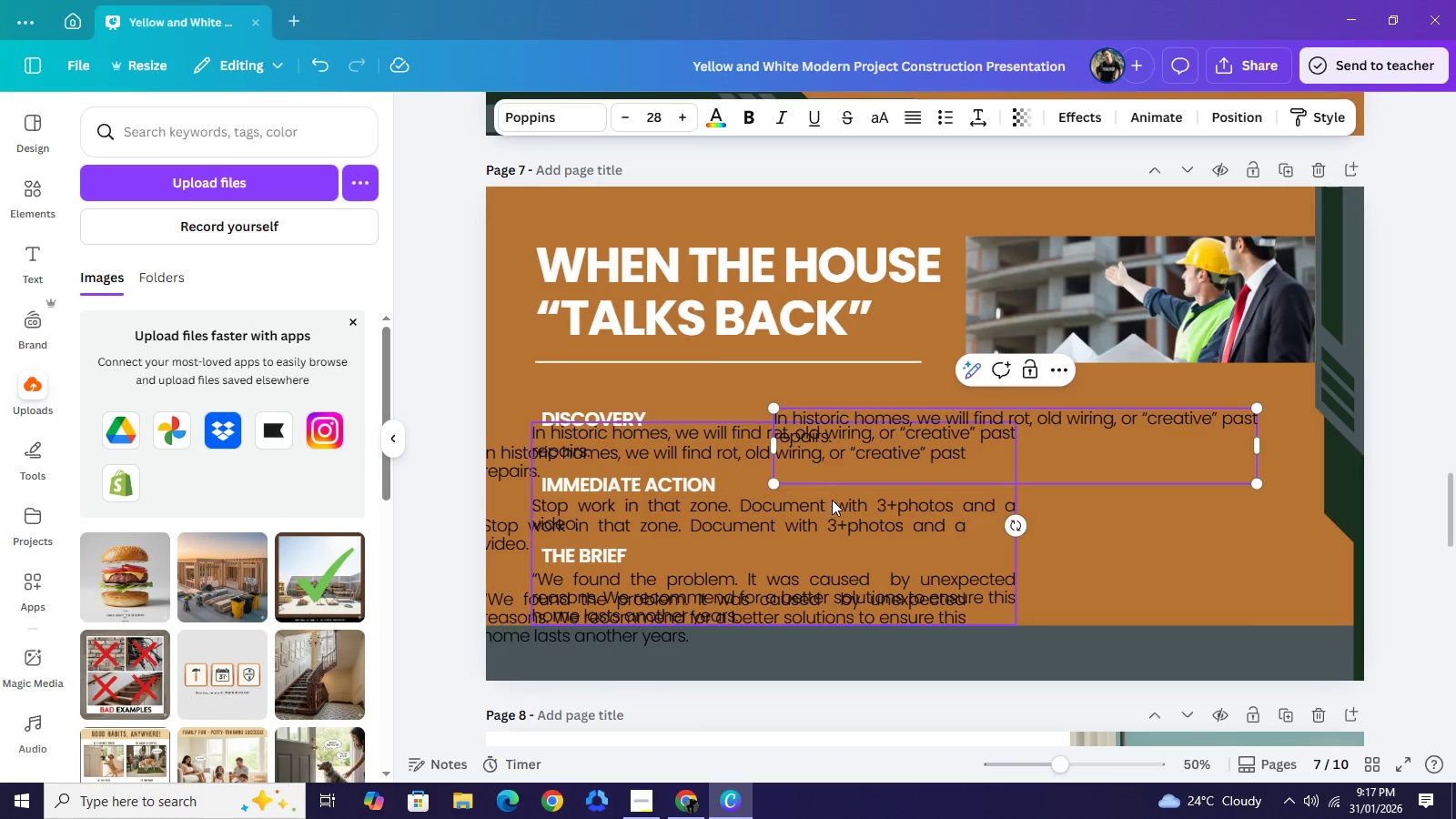 
key(Backspace)
 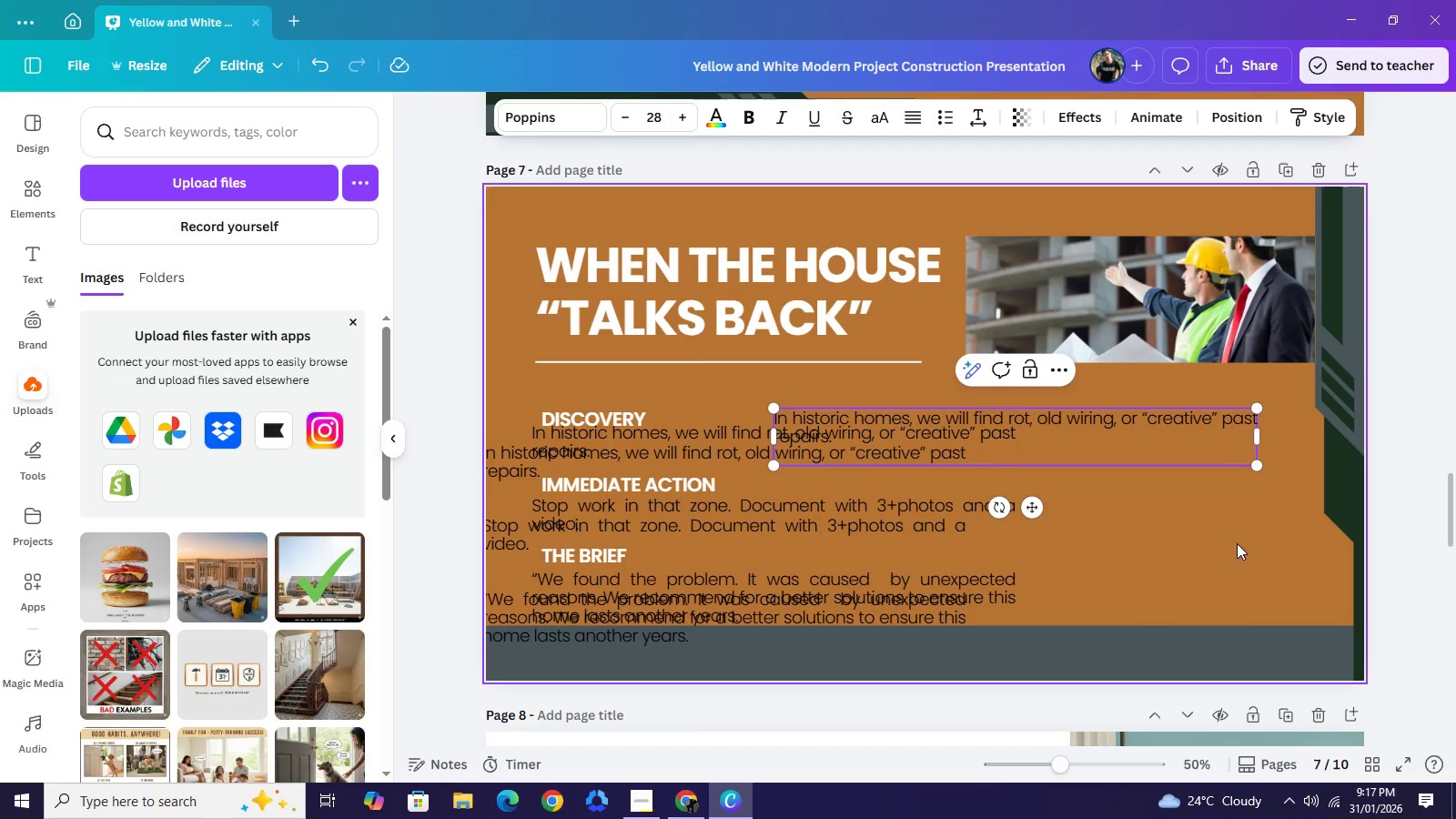 
left_click([807, 541])
 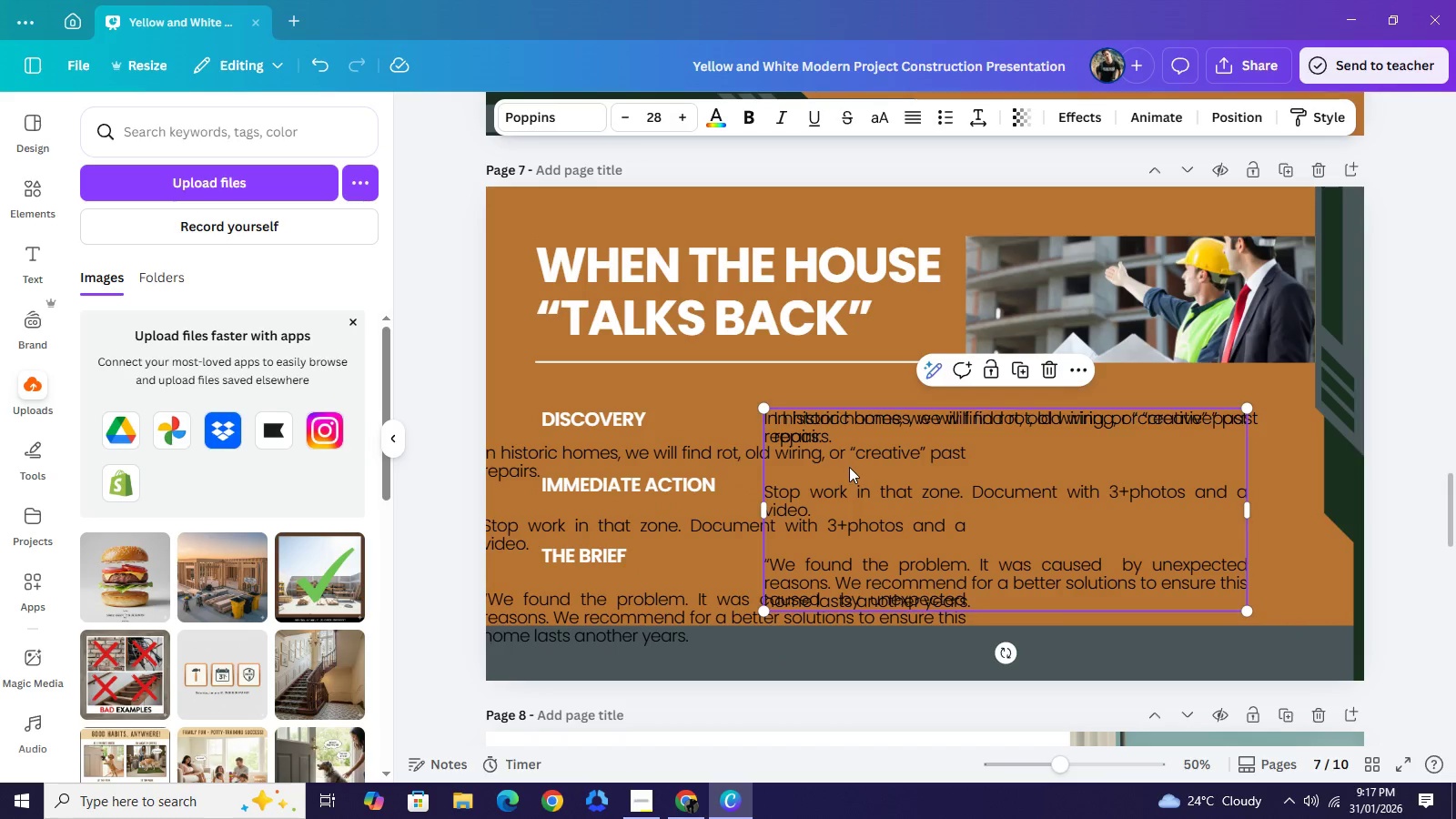 
left_click_drag(start_coordinate=[807, 541], to_coordinate=[1039, 532])
 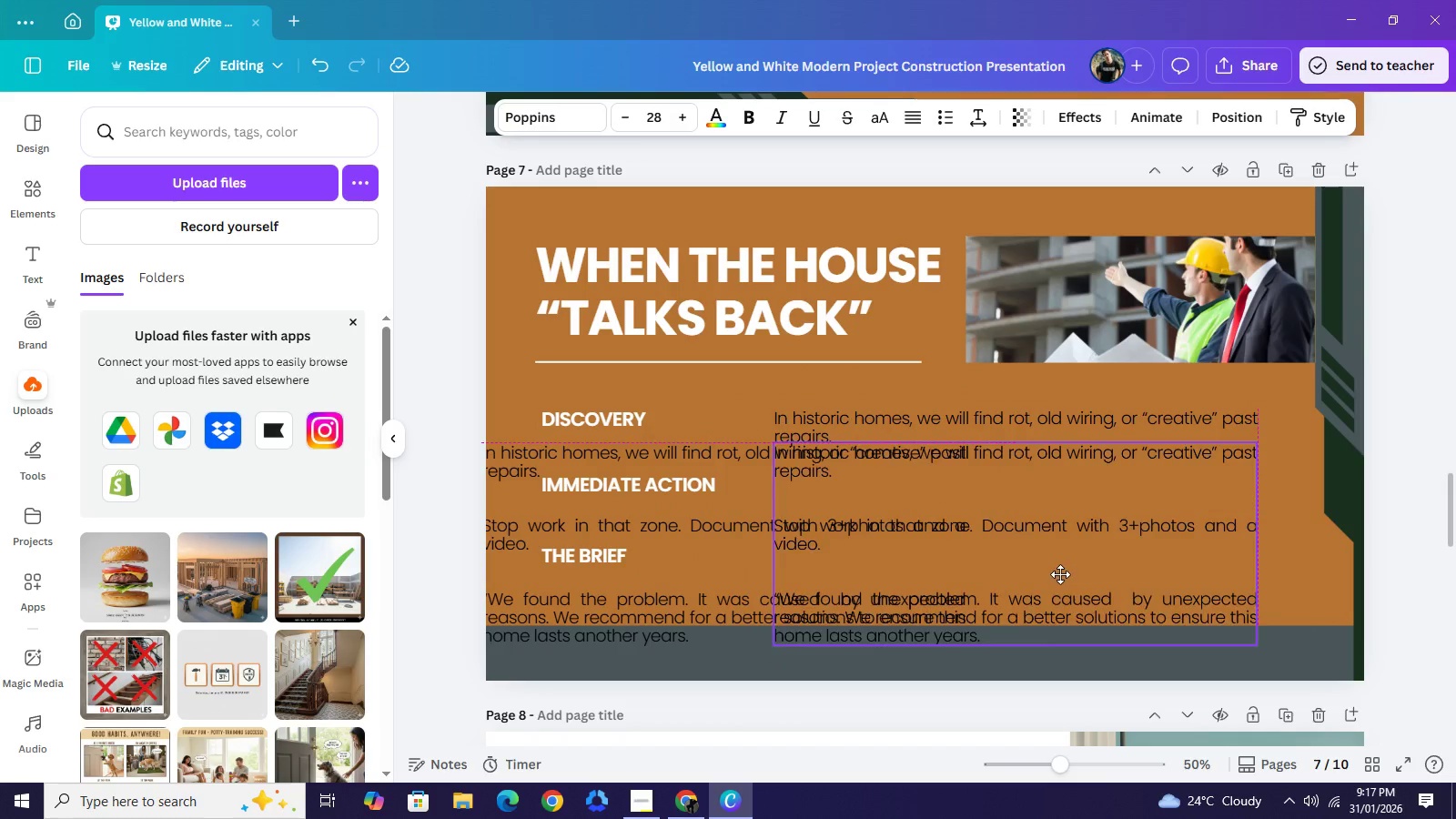 
double_click([849, 470])
 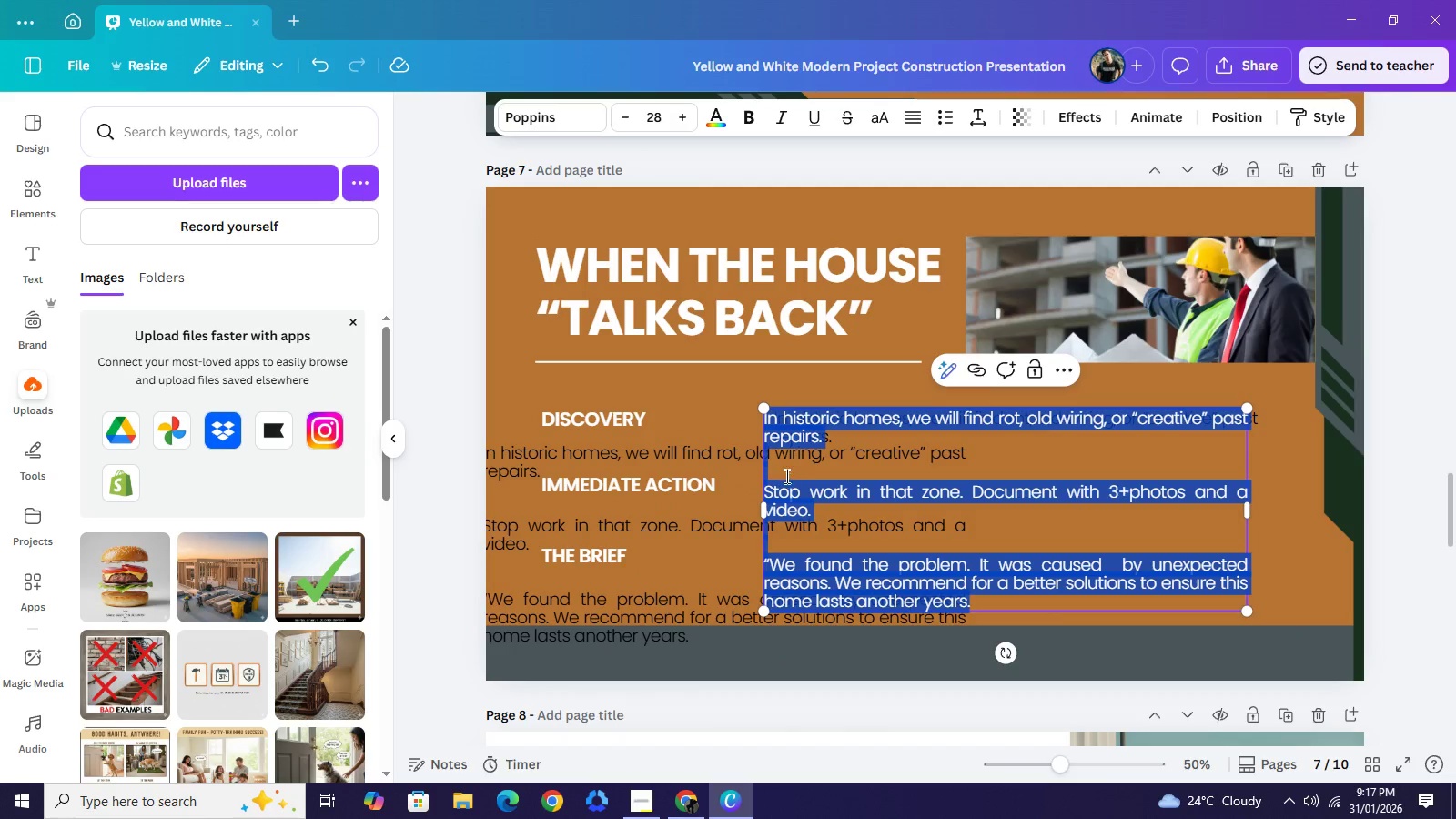 
left_click([785, 474])
 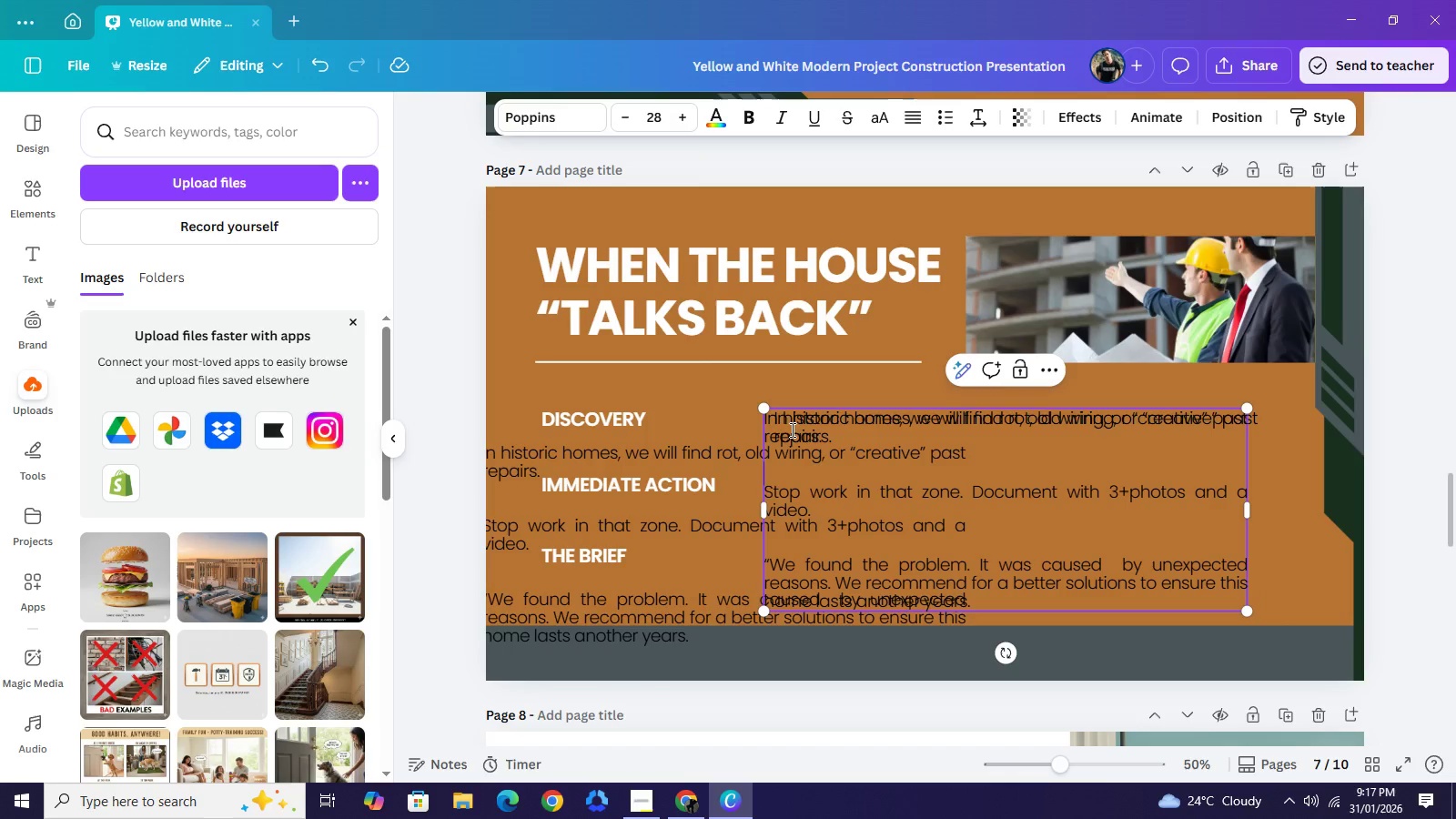 
left_click_drag(start_coordinate=[764, 419], to_coordinate=[766, 488])
 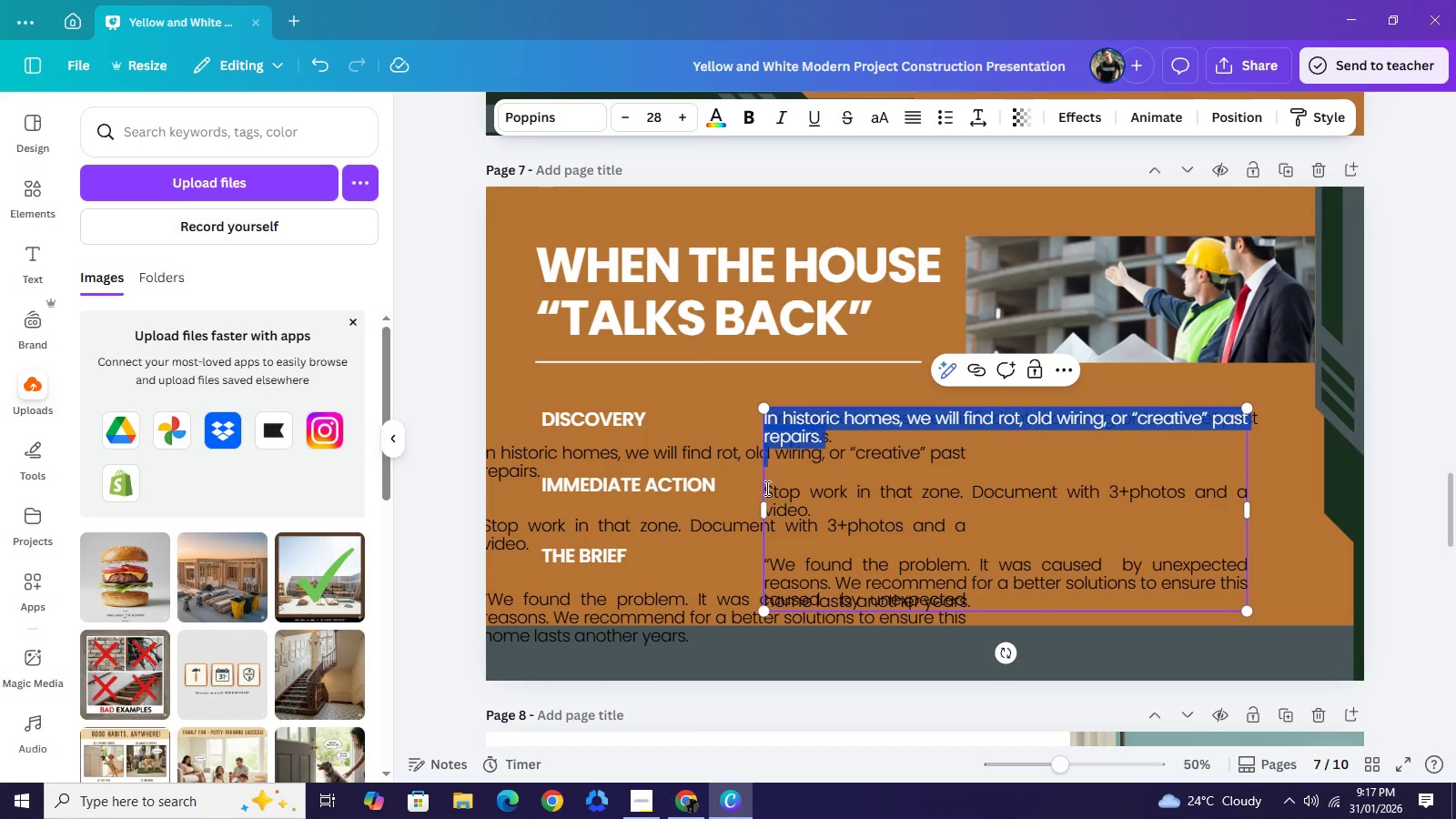 
key(Backspace)
 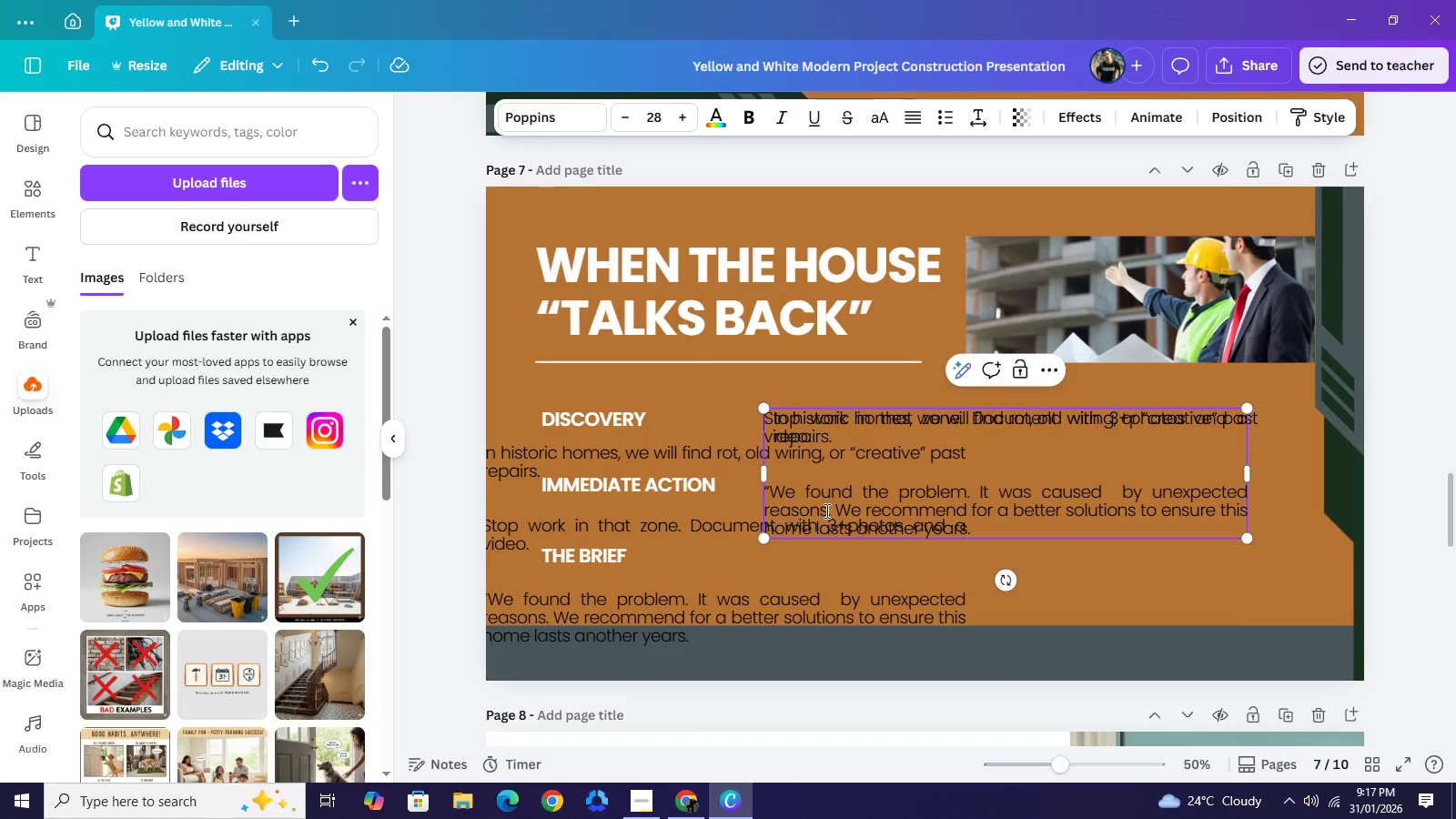 
left_click_drag(start_coordinate=[977, 529], to_coordinate=[766, 476])
 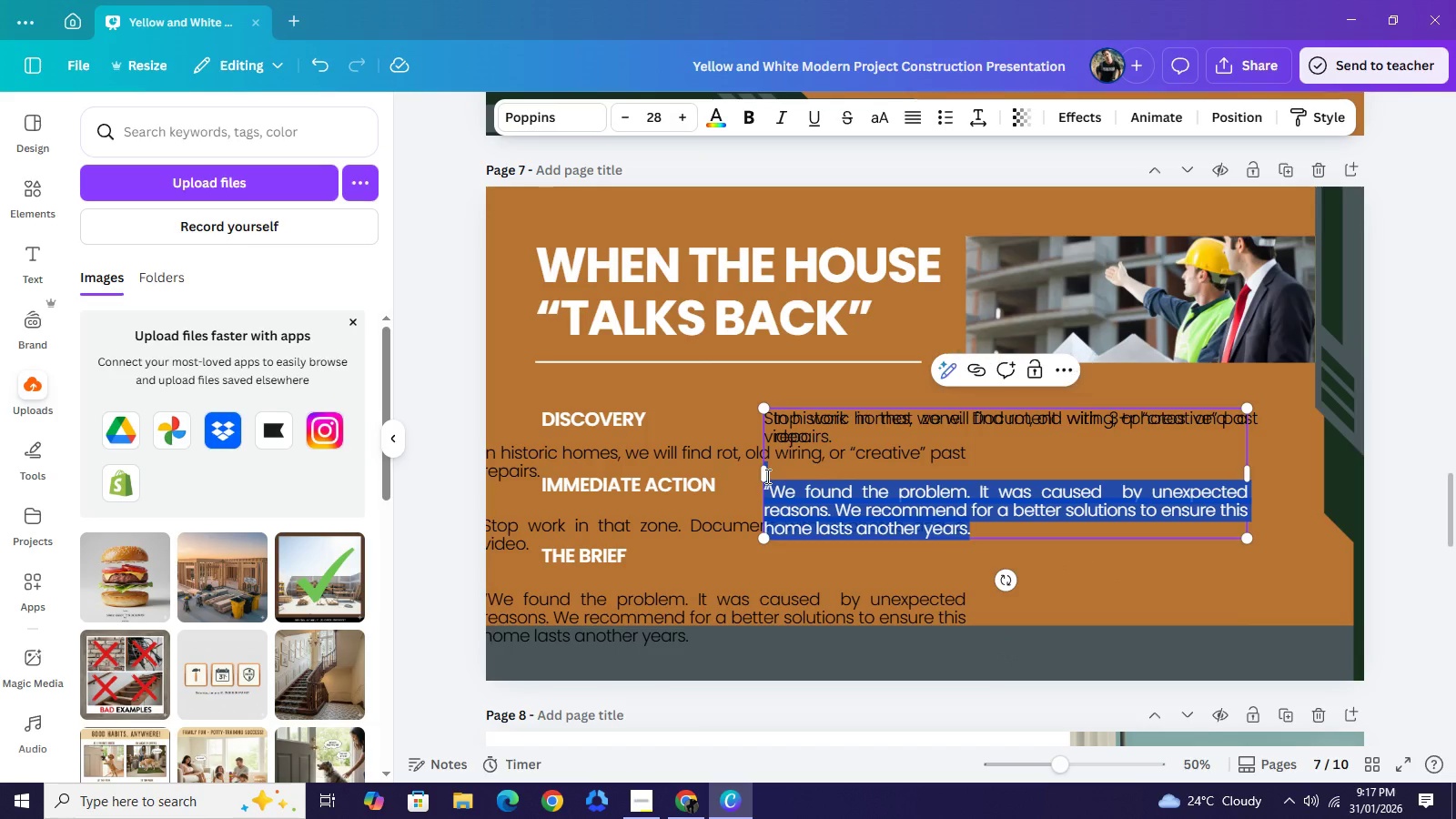 
key(Backspace)
 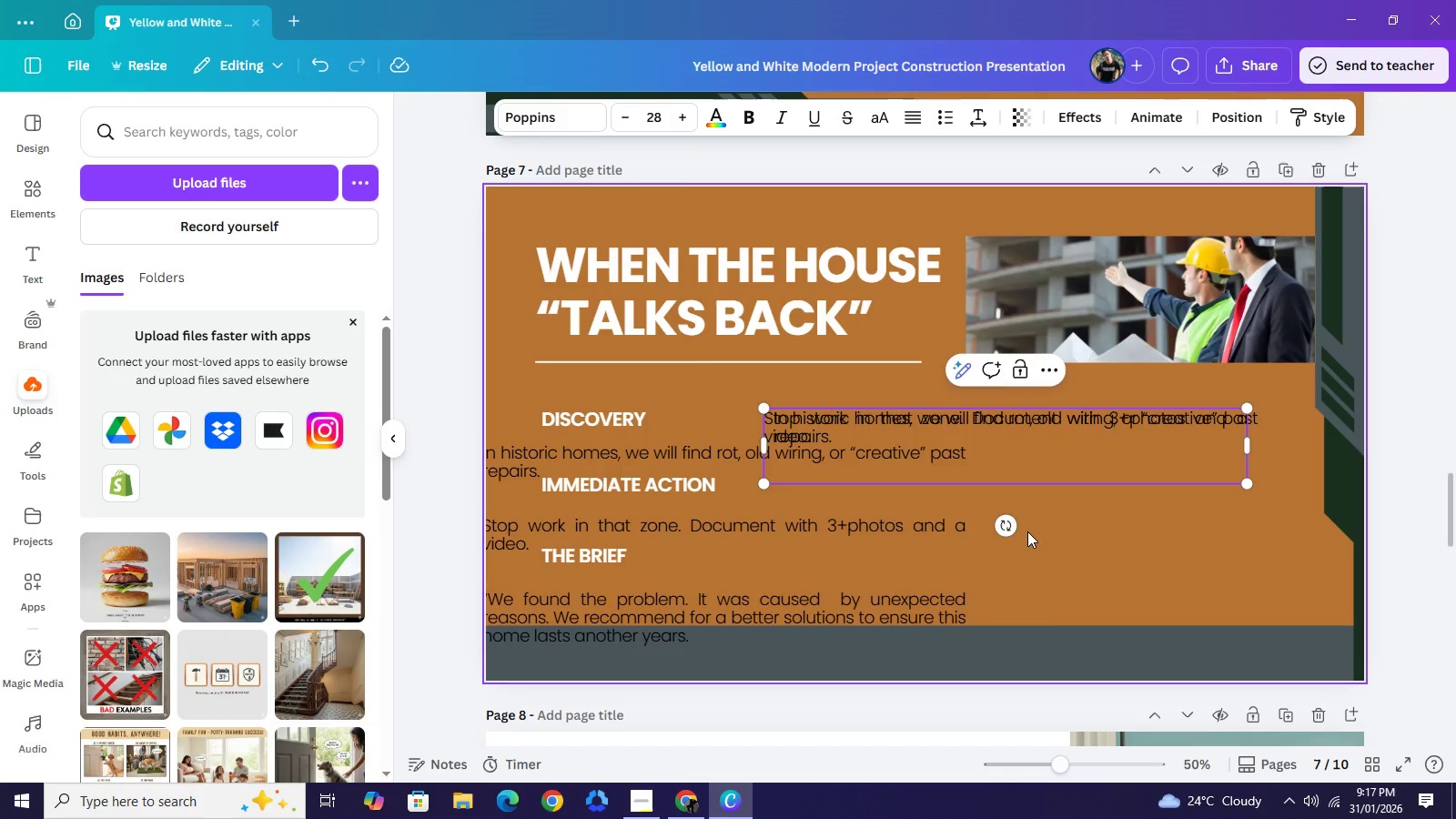 
key(Backspace)
type( RE)
 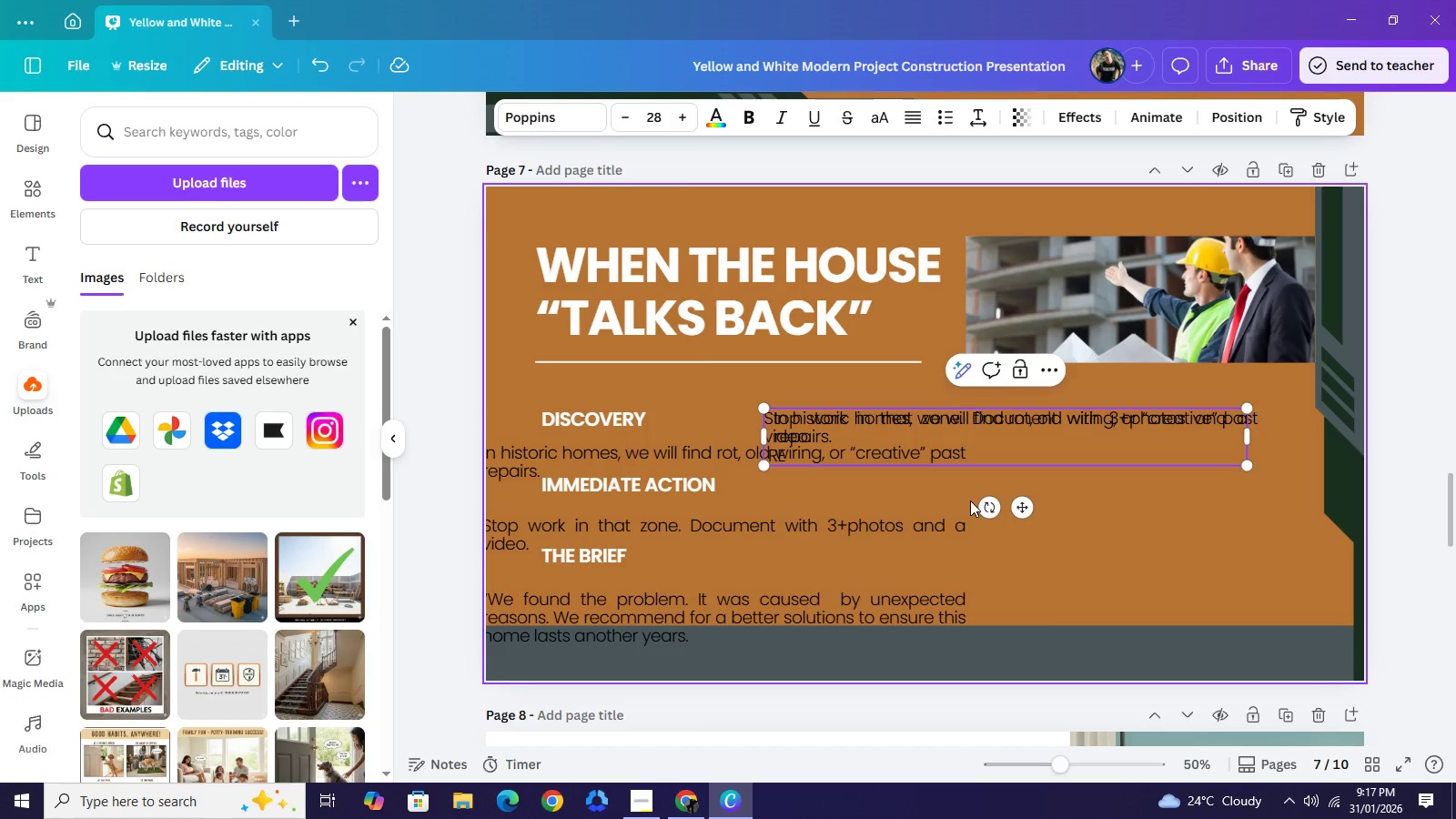 
left_click([1151, 557])
 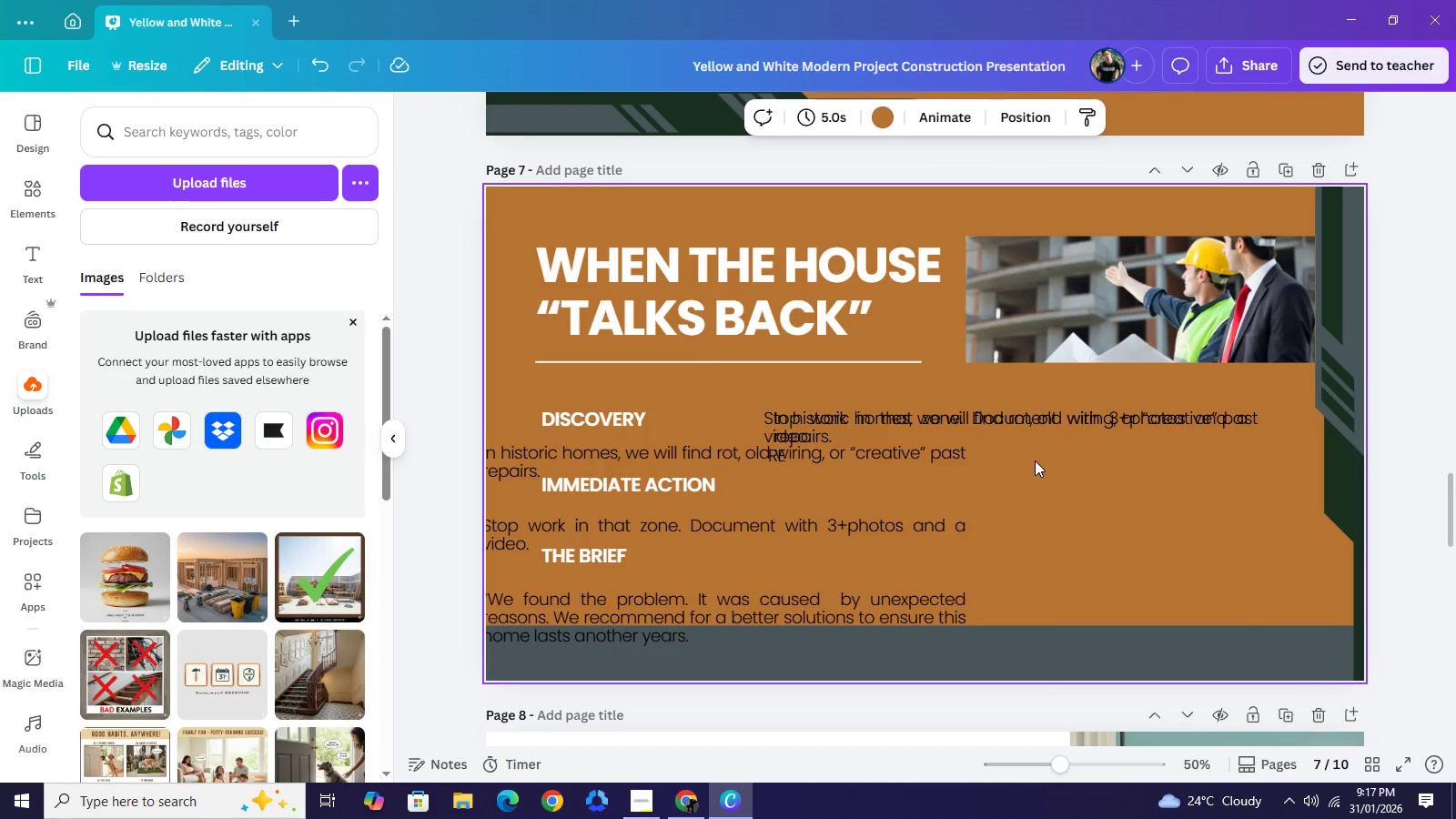 
left_click([967, 430])
 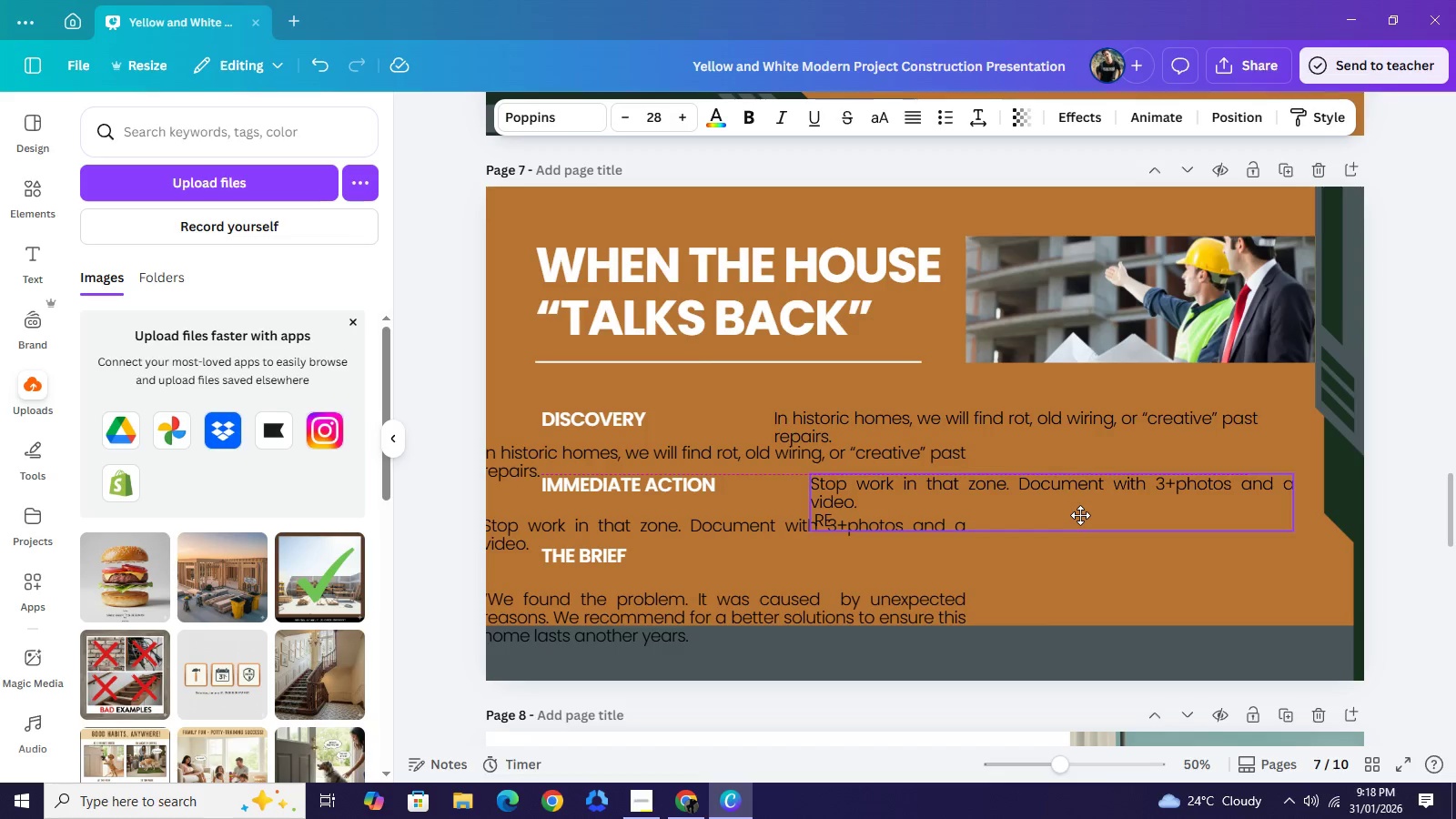 
left_click_drag(start_coordinate=[1034, 448], to_coordinate=[1089, 513])
 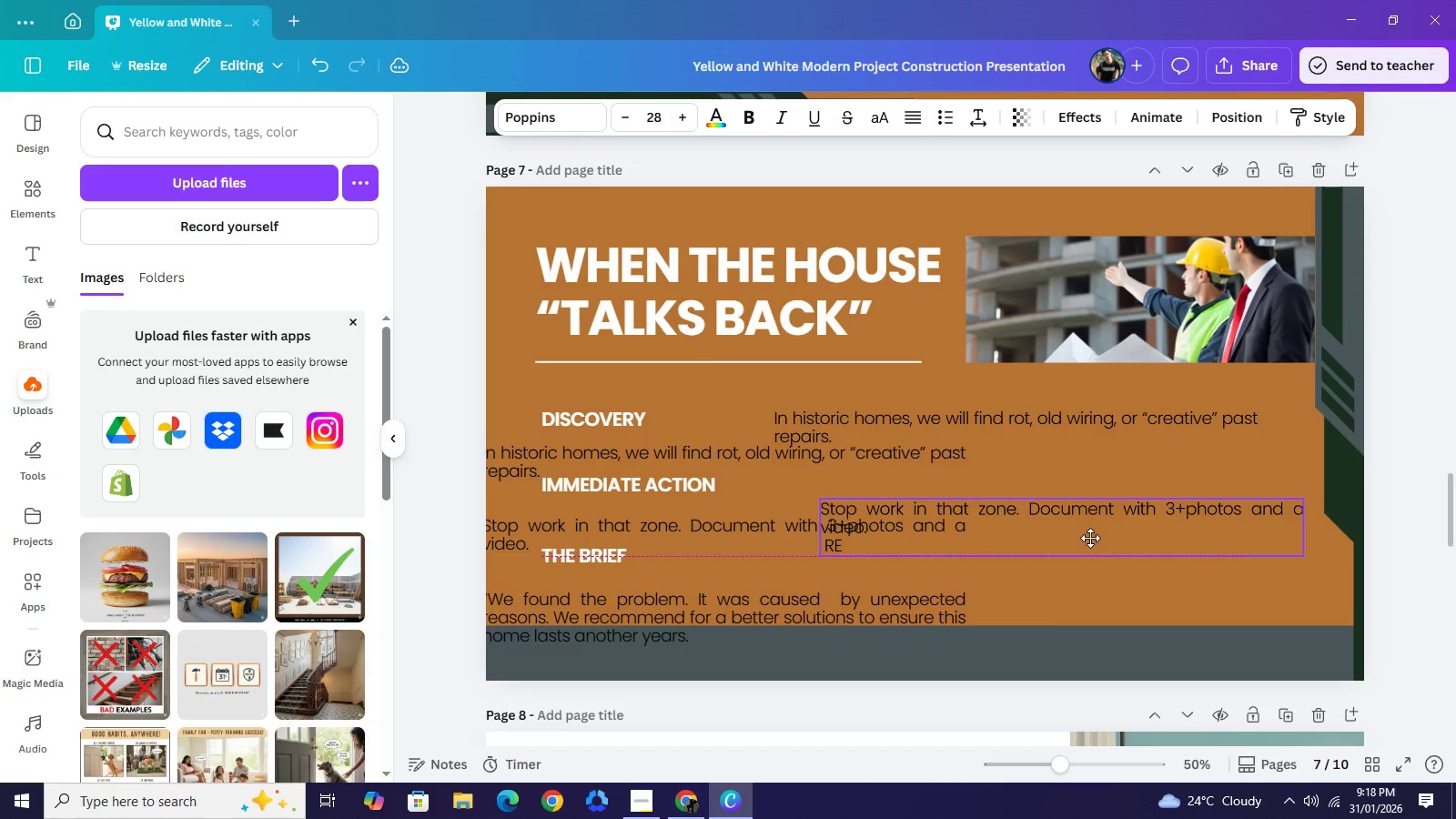 
left_click_drag(start_coordinate=[1046, 510], to_coordinate=[1056, 494])
 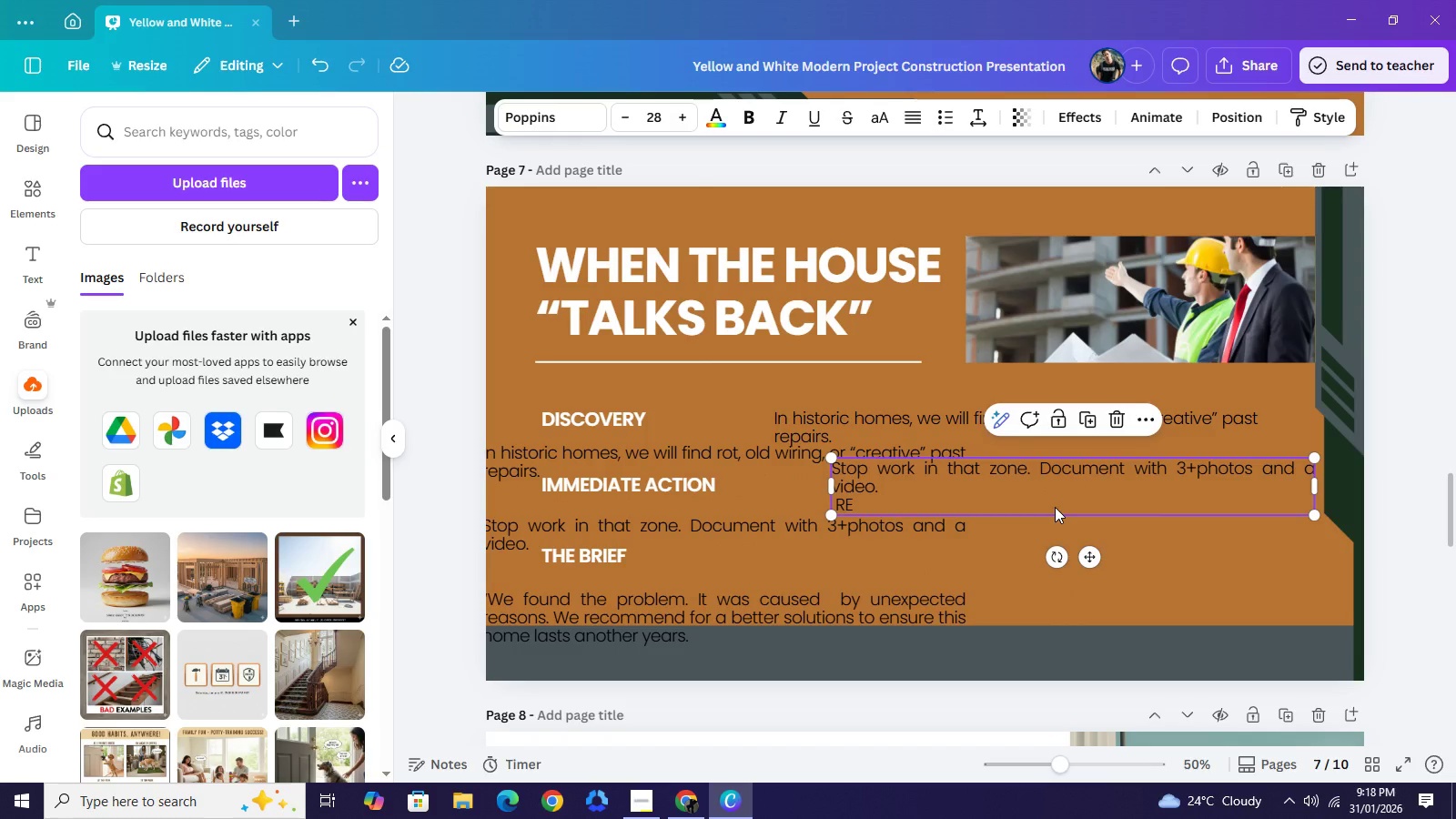 
double_click([1055, 507])
 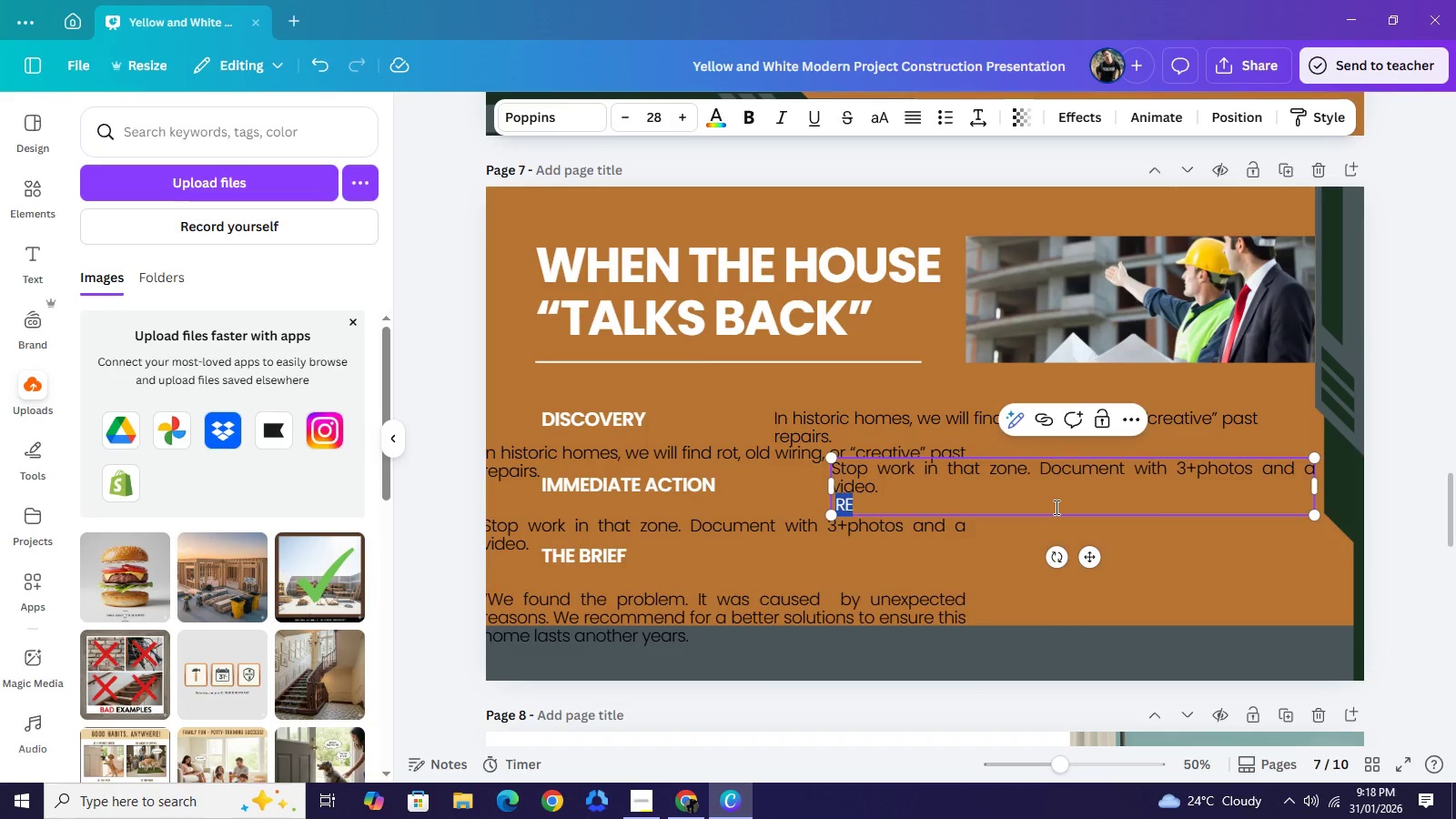 
key(Backspace)
 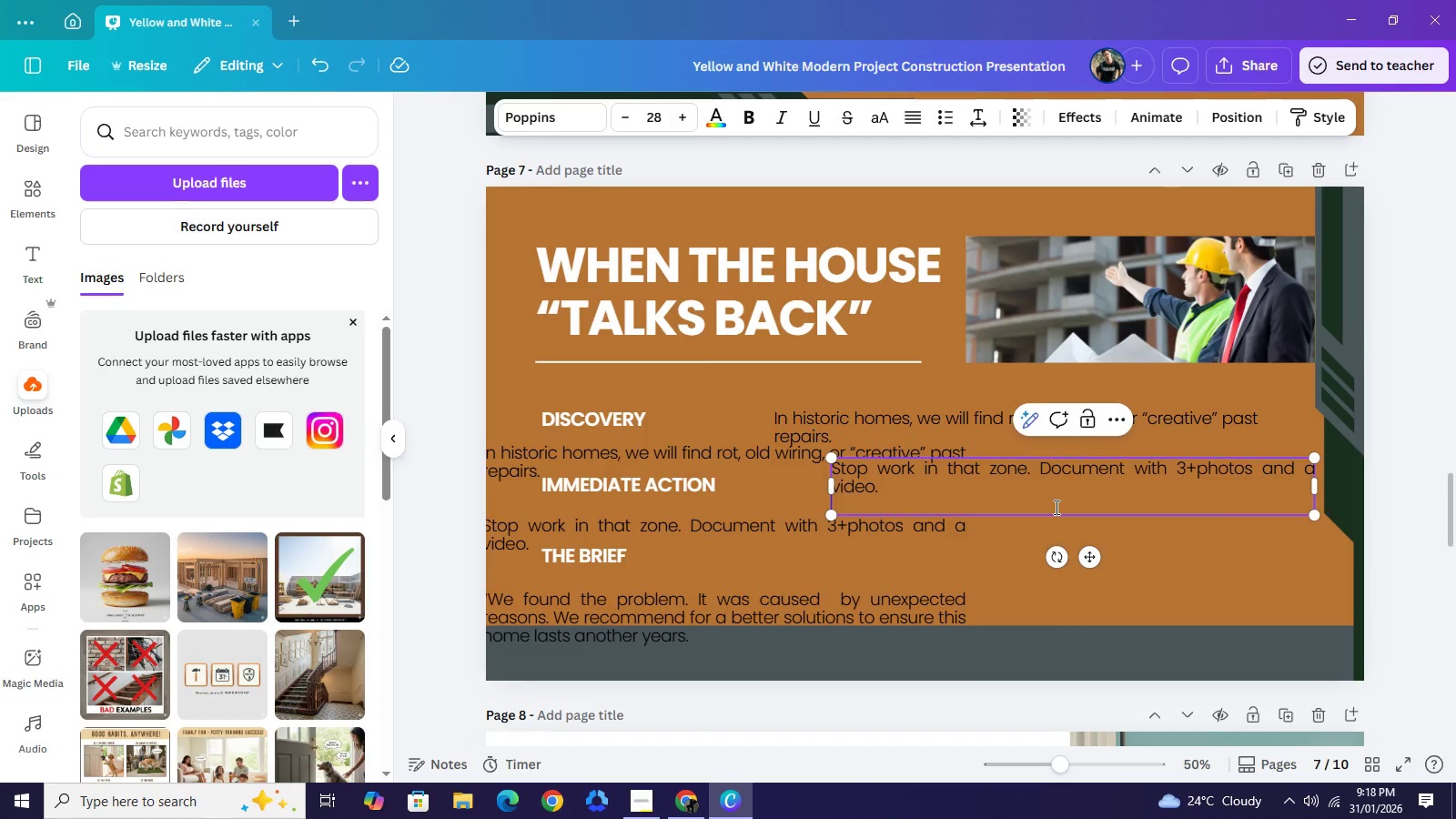 
key(Backspace)
 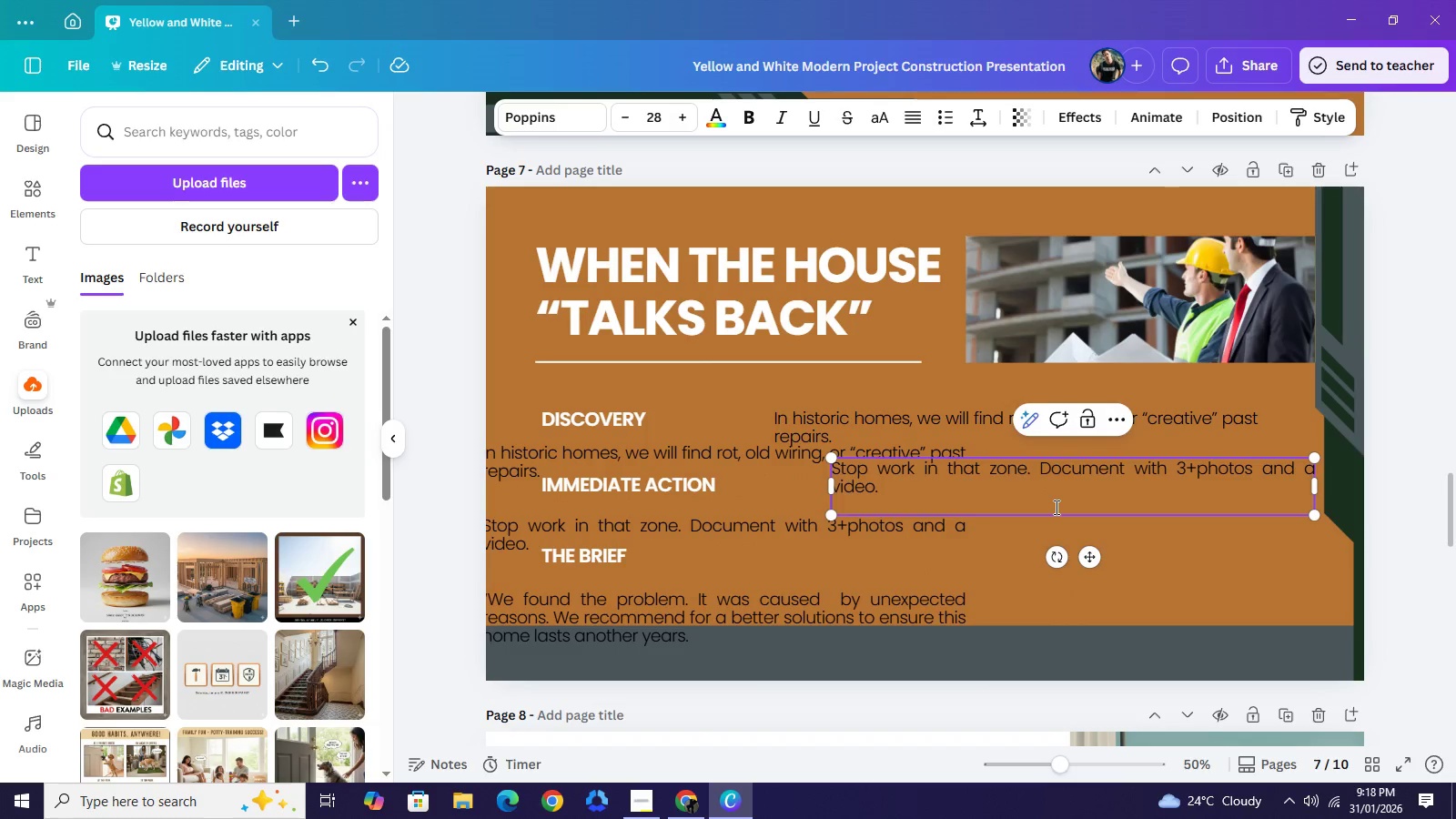 
left_click_drag(start_coordinate=[703, 555], to_coordinate=[796, 533])
 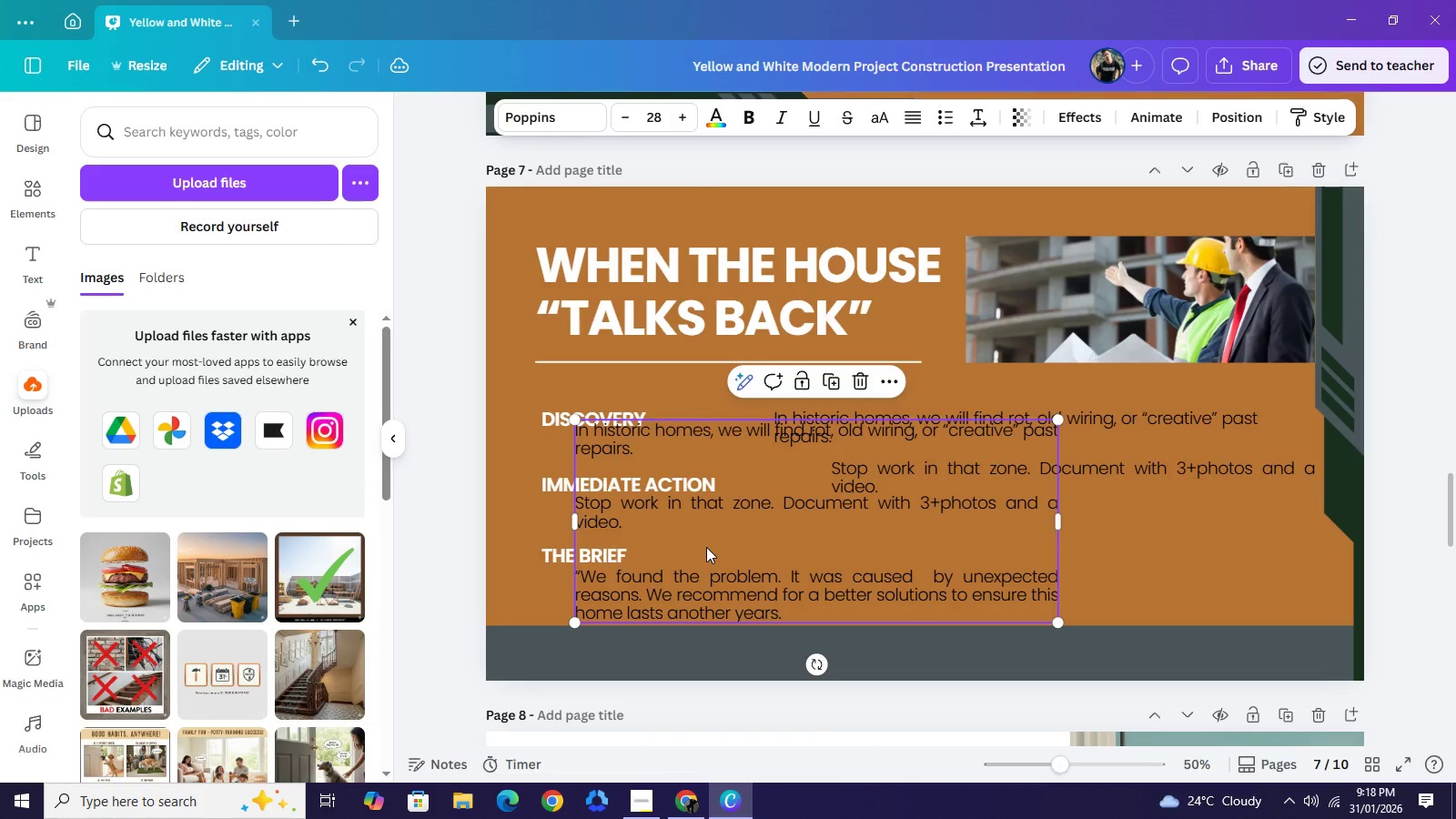 
double_click([706, 547])
 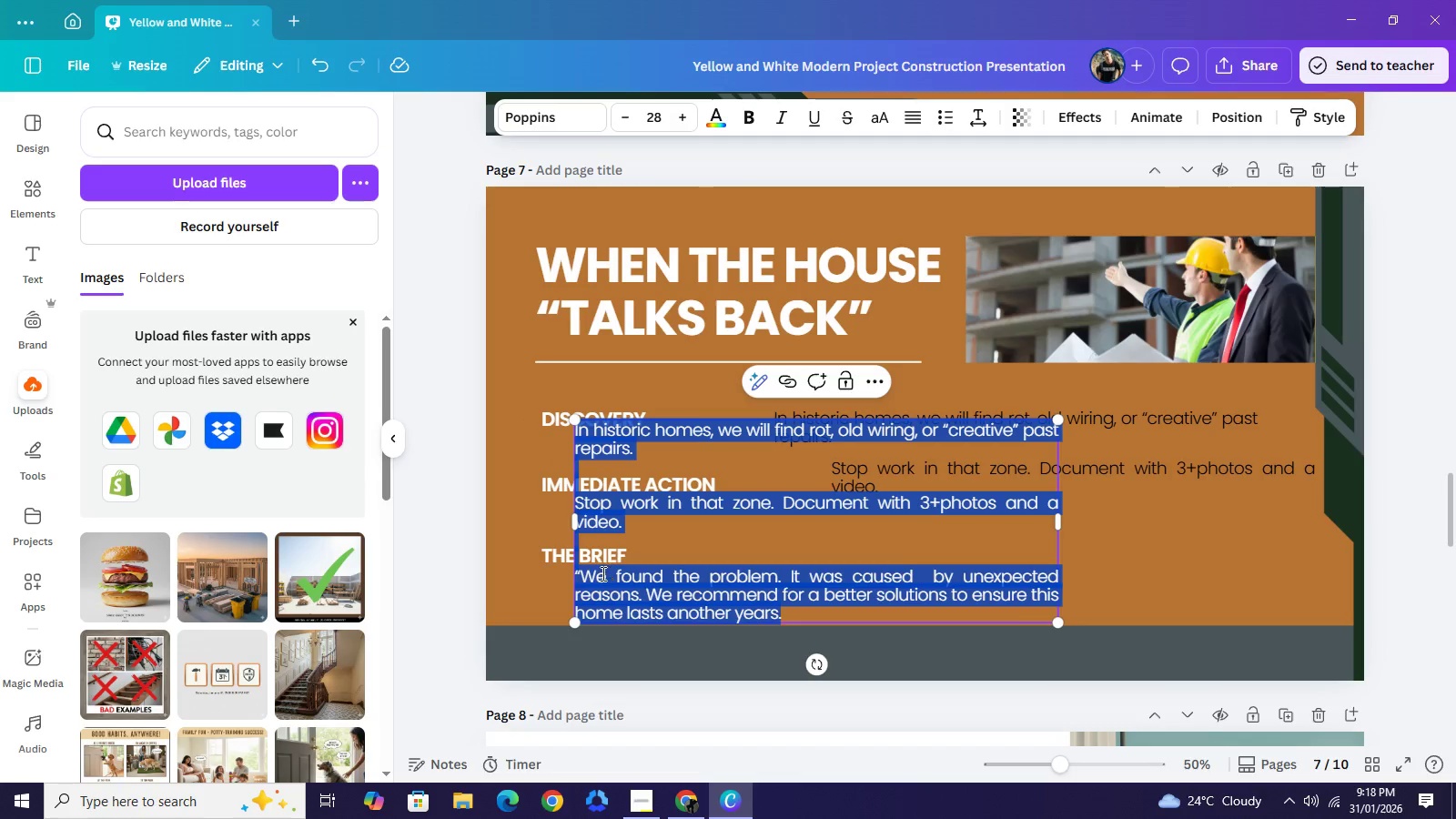 
left_click([587, 576])
 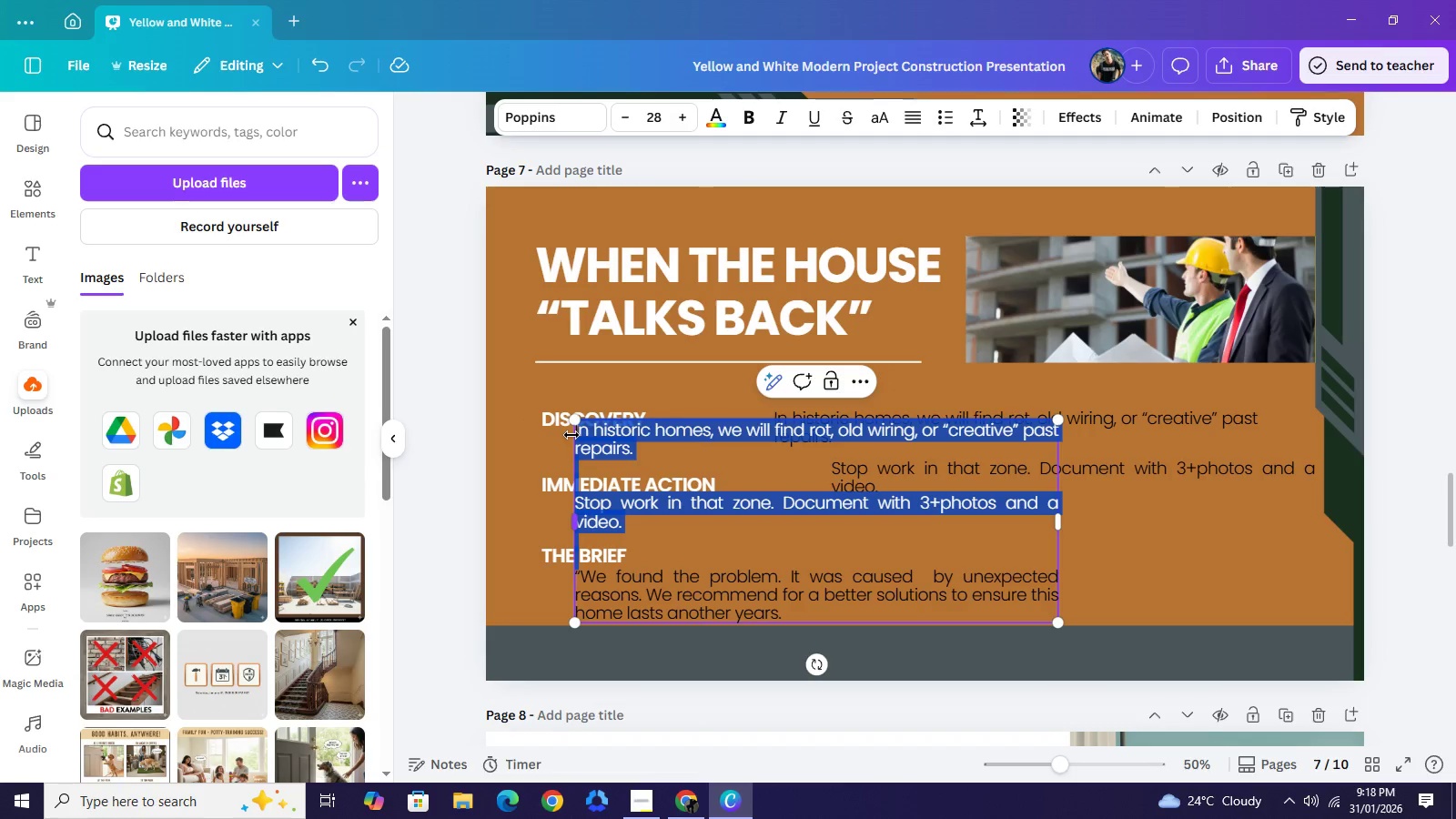 
left_click_drag(start_coordinate=[577, 580], to_coordinate=[571, 435])
 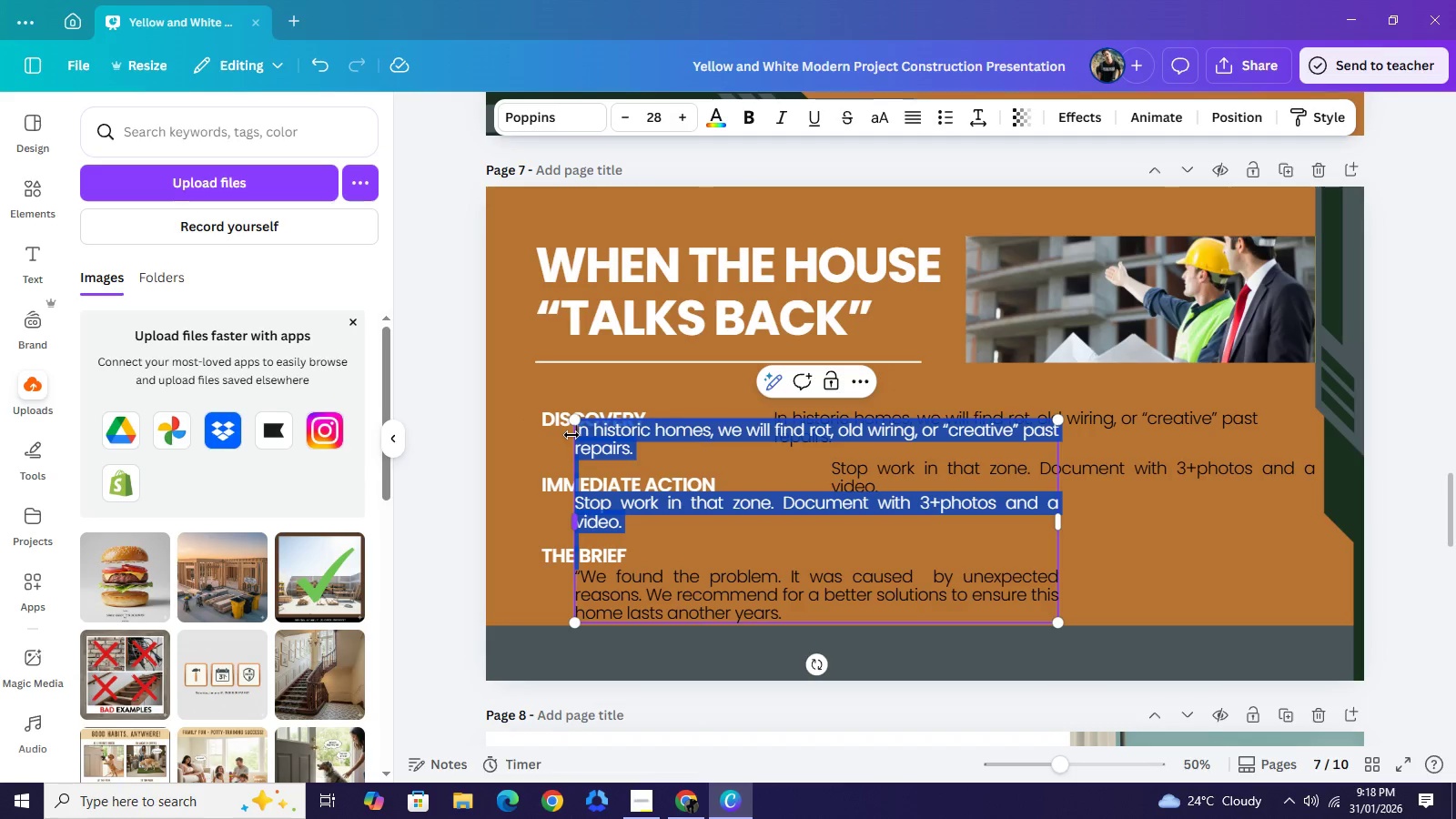 
key(Backspace)
 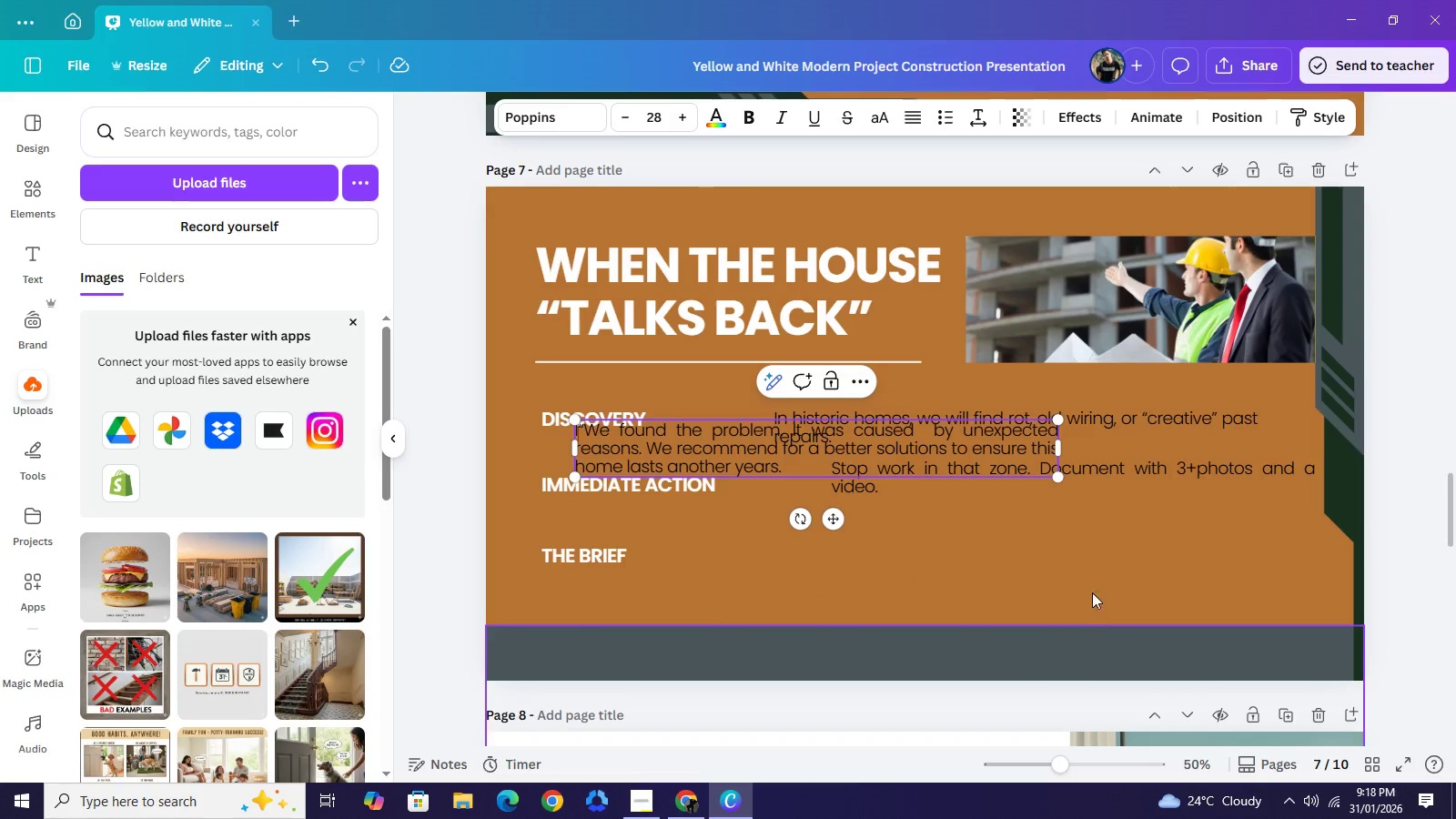 
left_click([1105, 558])
 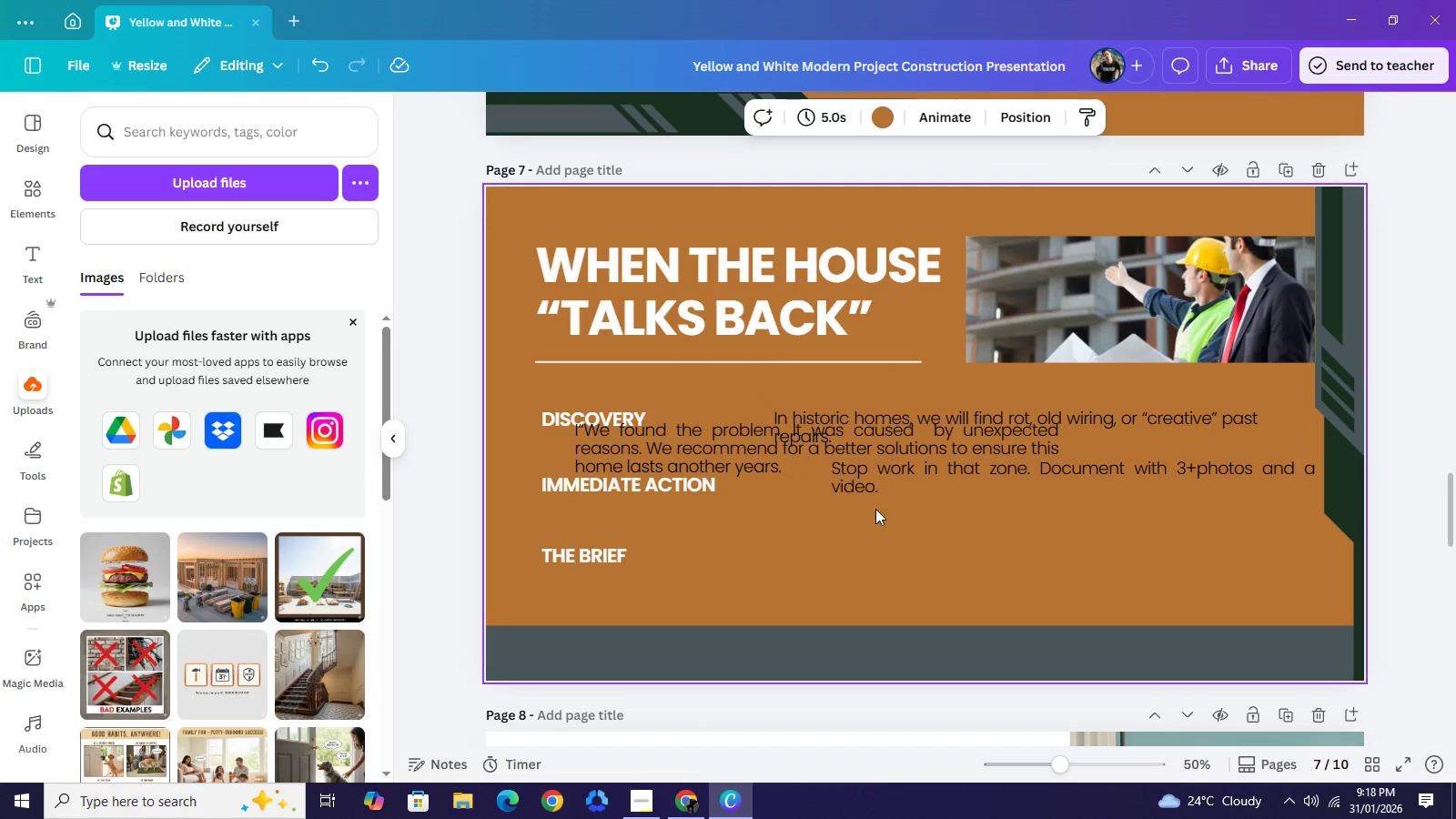 
left_click_drag(start_coordinate=[723, 446], to_coordinate=[921, 567])
 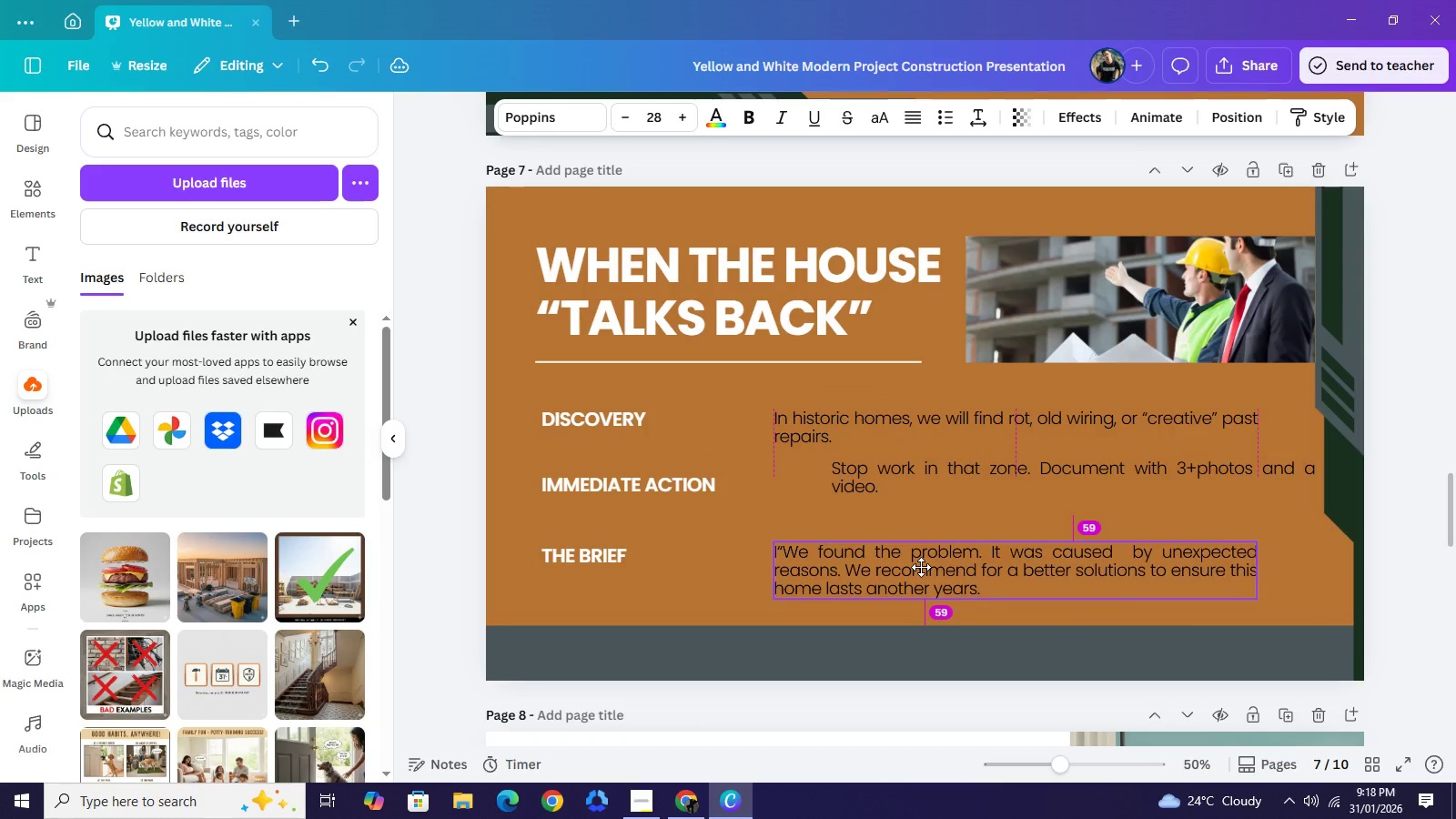 
left_click_drag(start_coordinate=[891, 477], to_coordinate=[834, 491])
 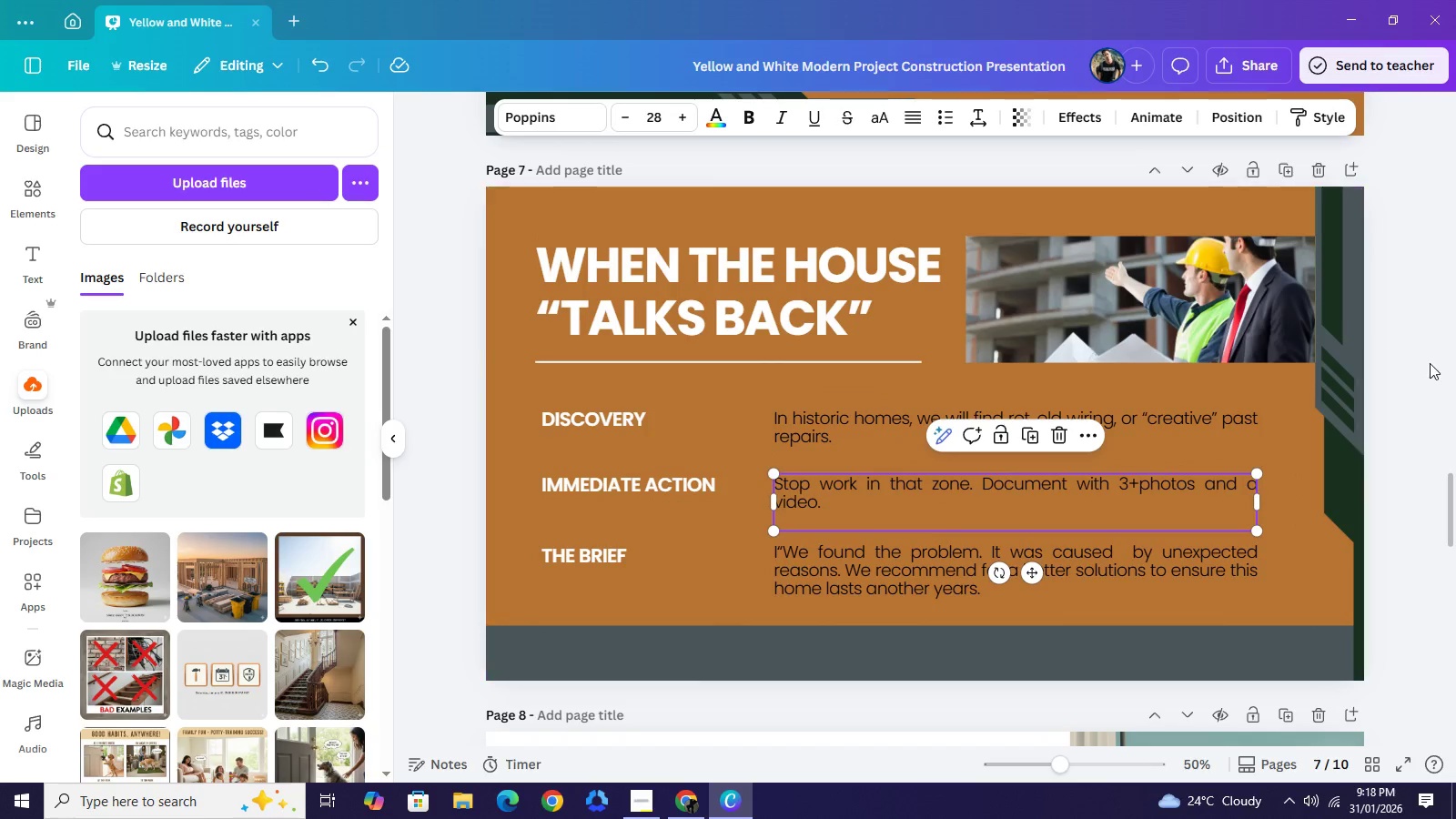 
left_click([1428, 359])
 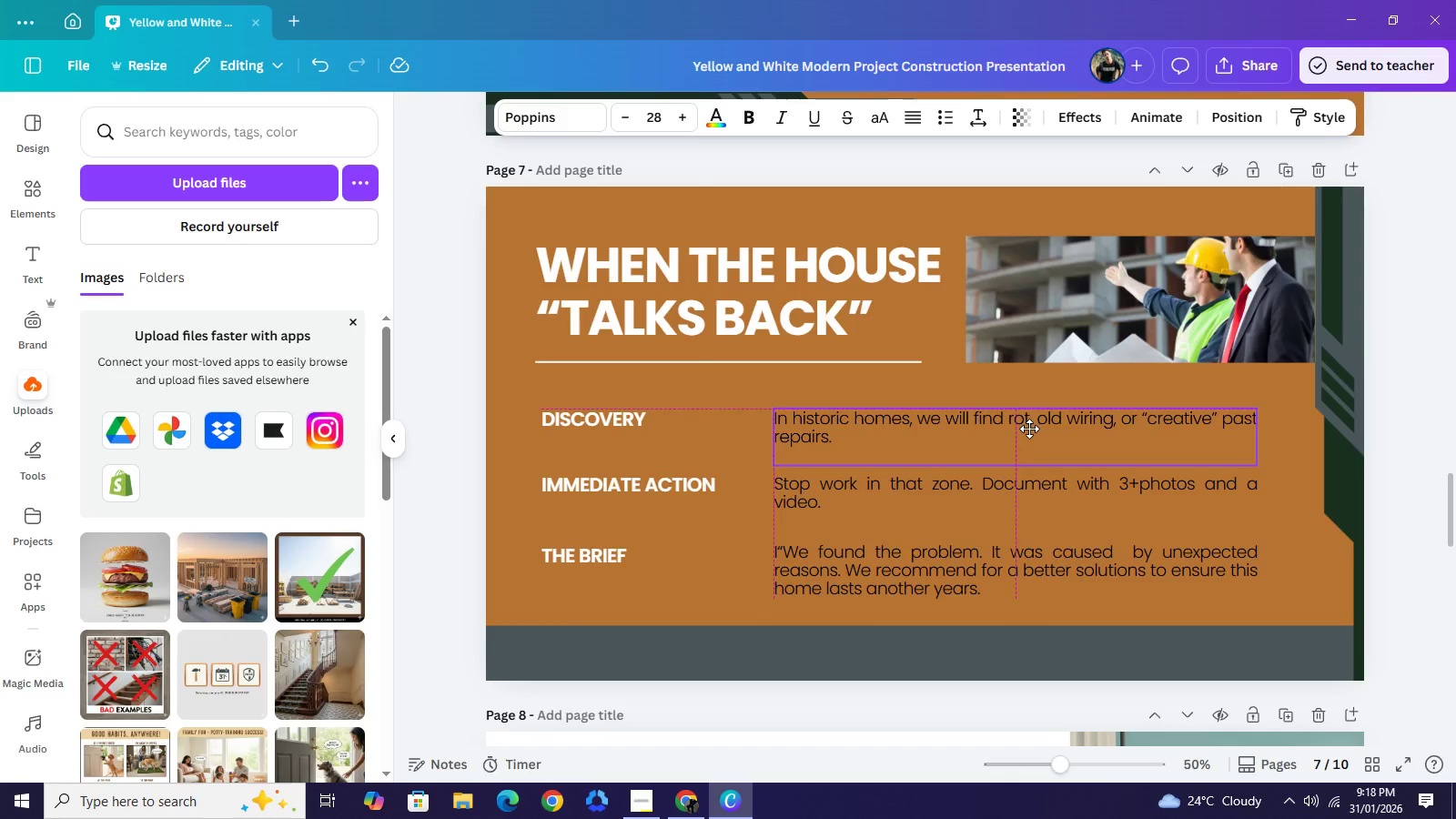 
wait(8.83)
 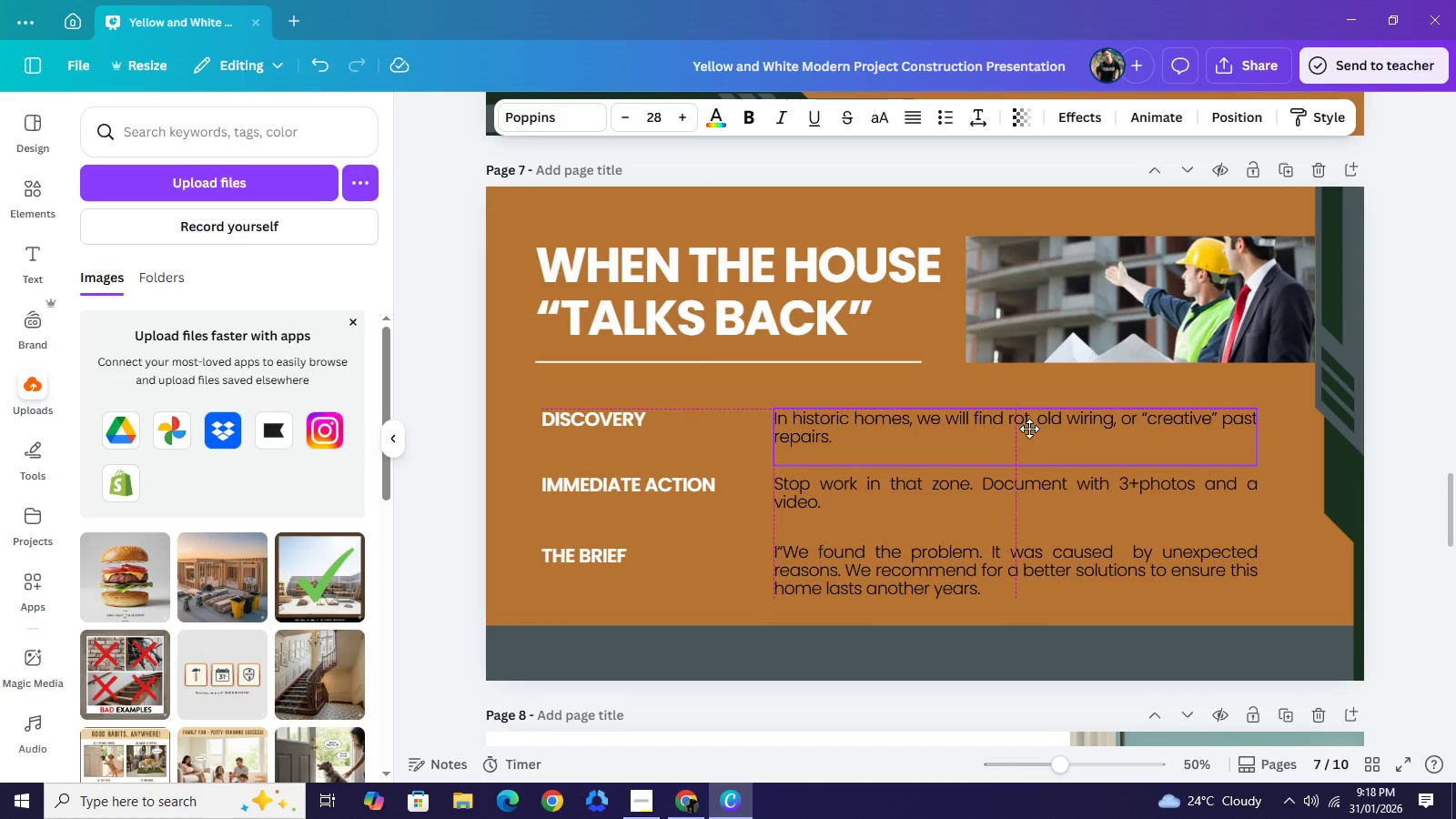 
left_click([774, 554])
 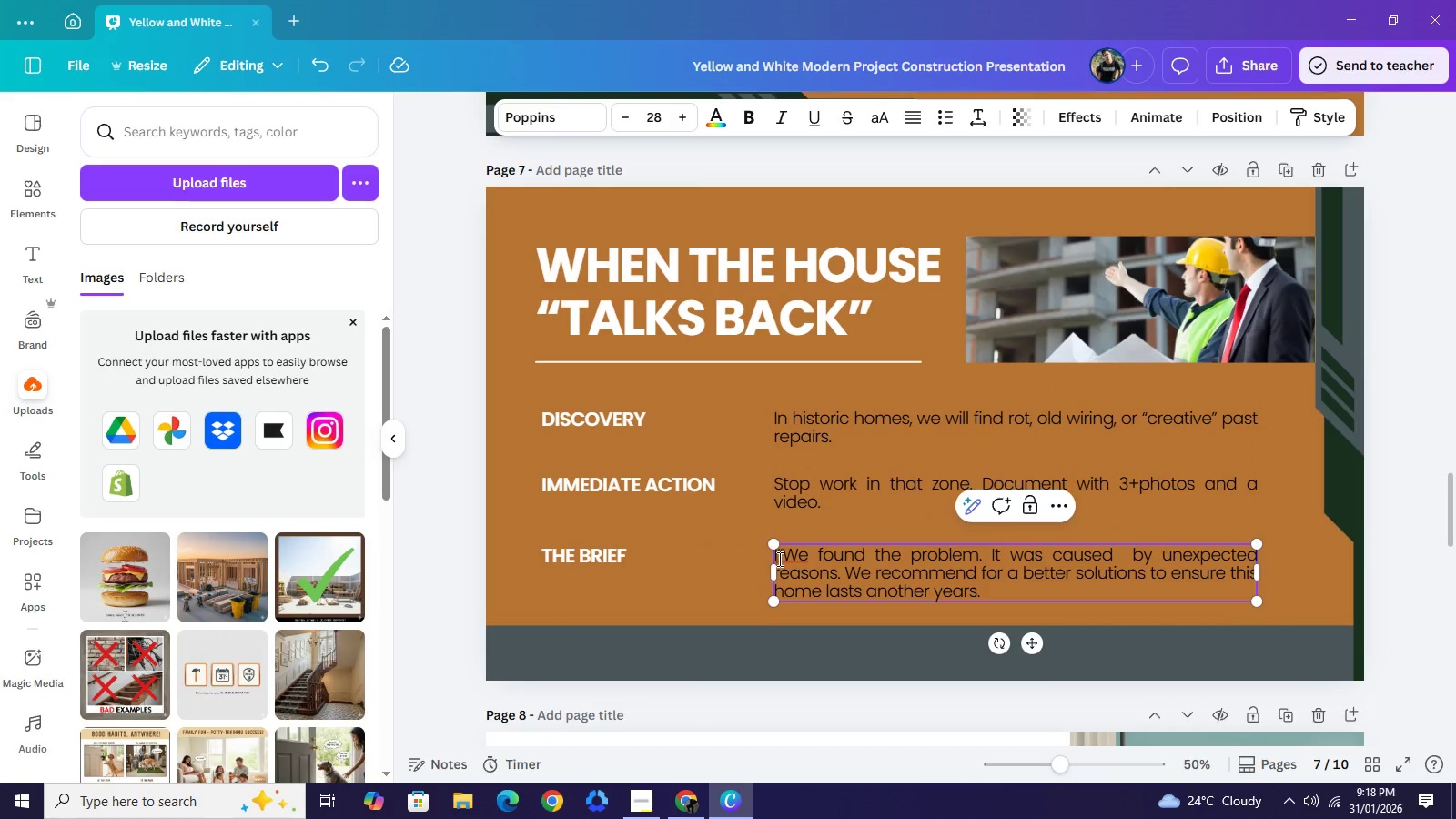 
left_click([778, 559])
 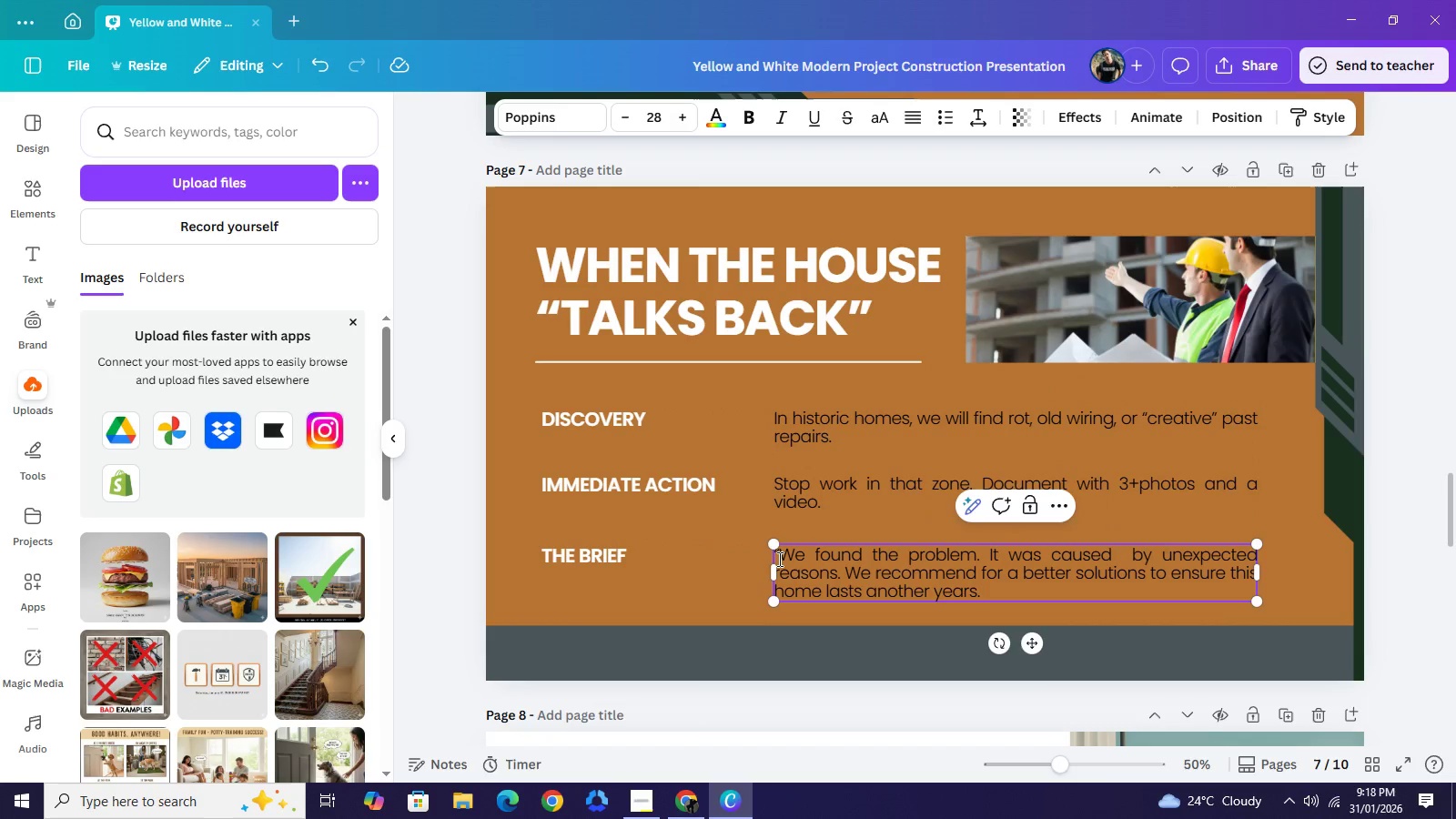 
key(Backspace)
 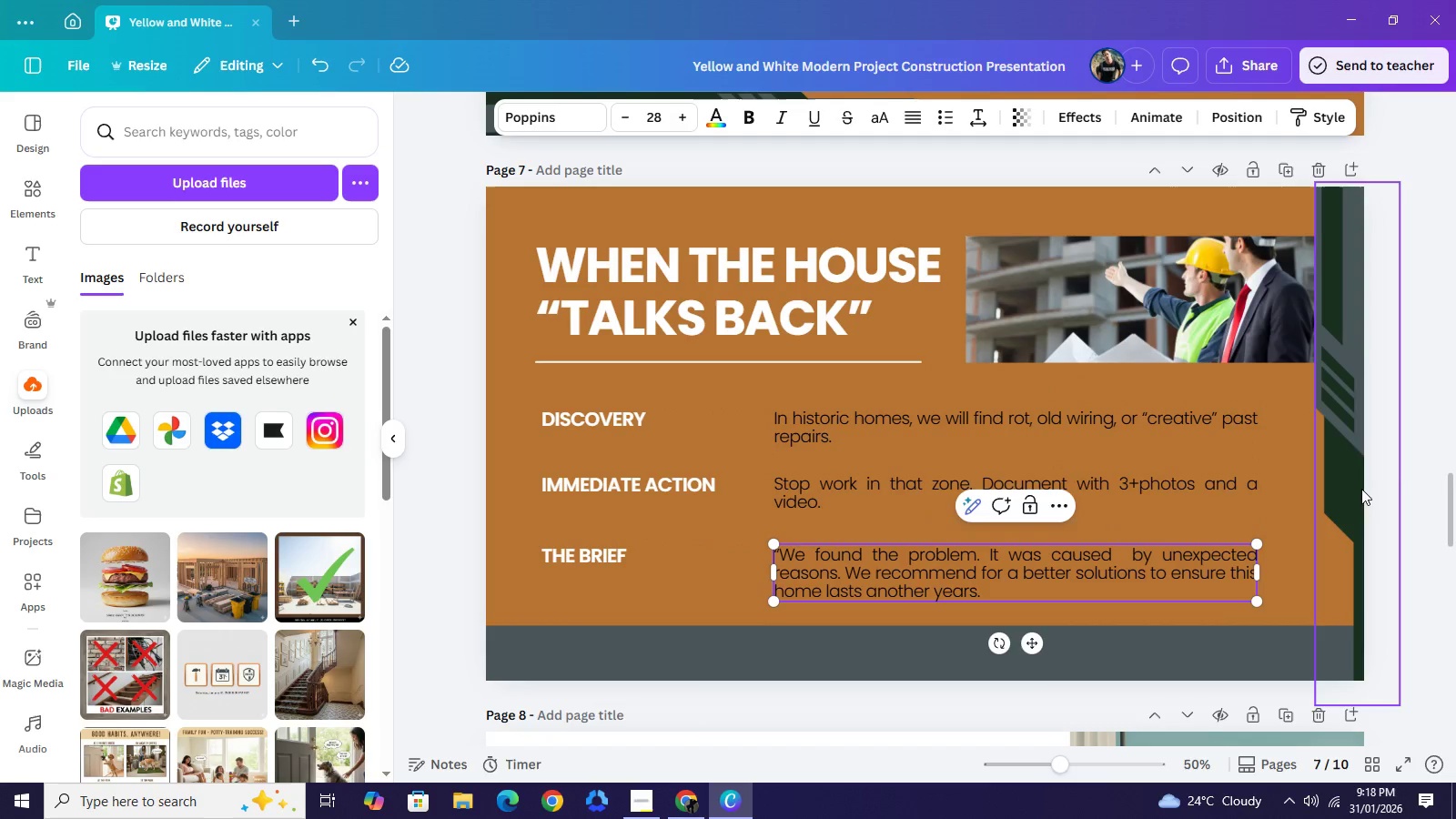 
left_click([1390, 478])
 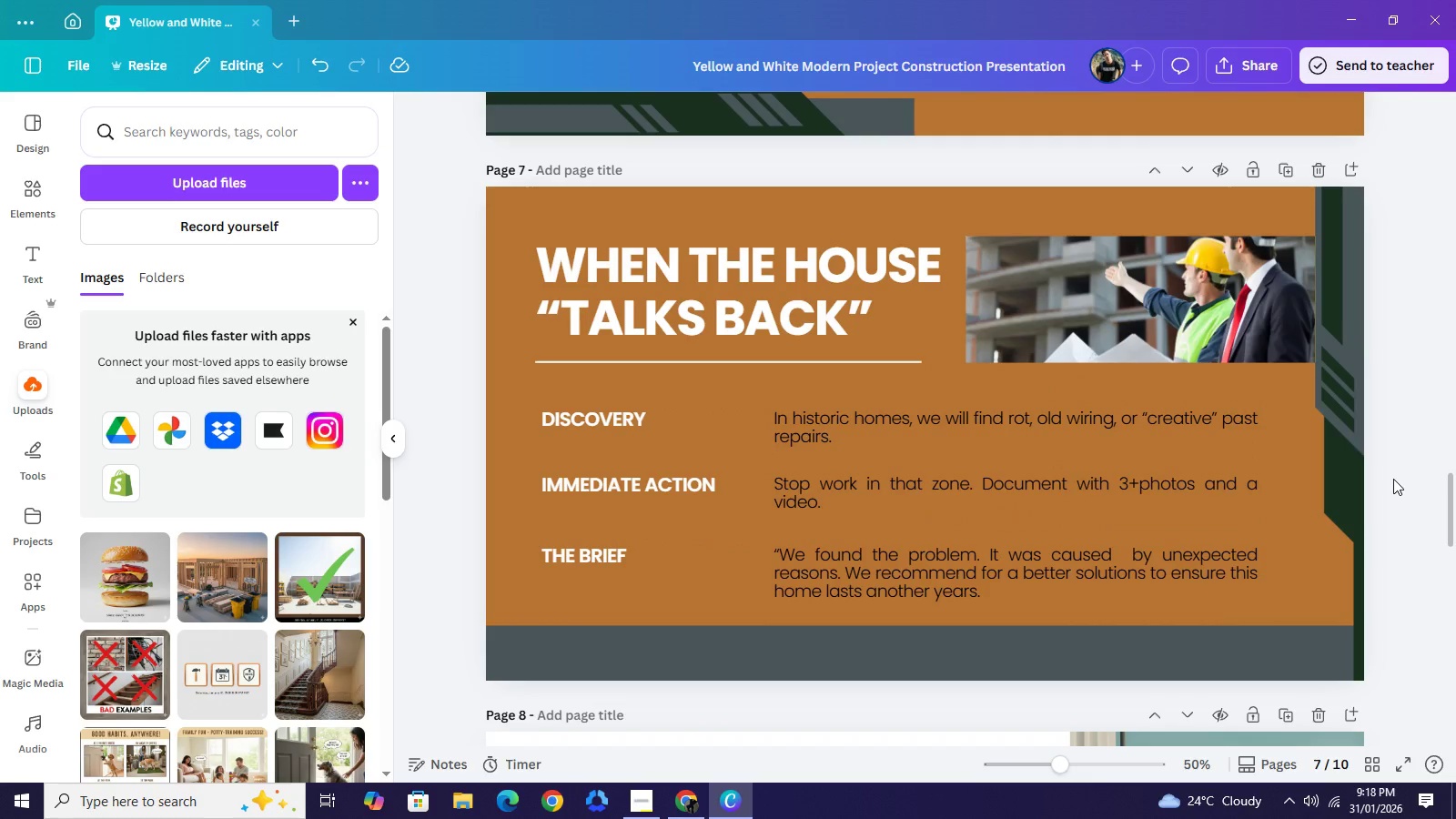 
left_click_drag(start_coordinate=[1297, 598], to_coordinate=[588, 421])
 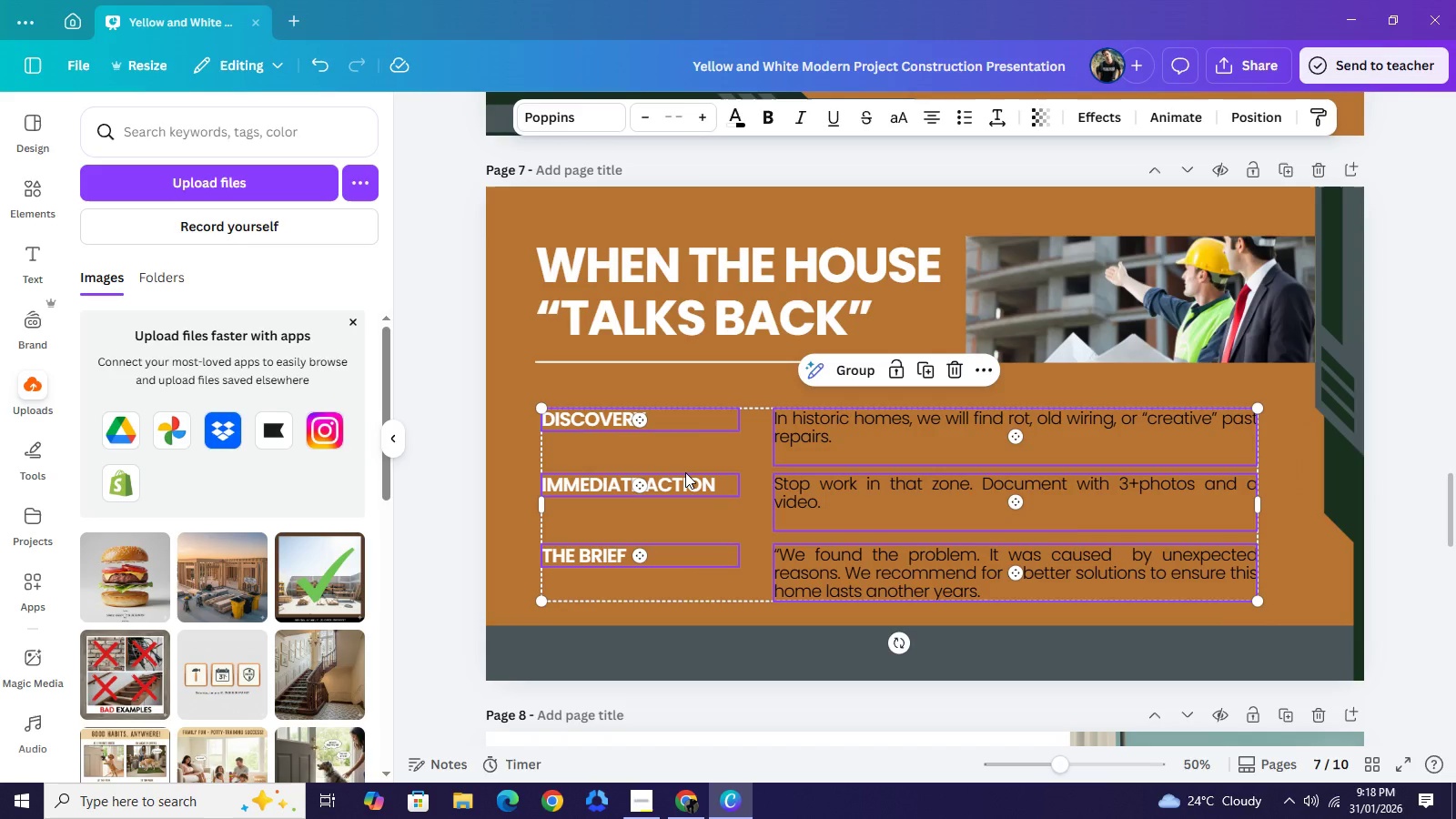 
key(ArrowUp)
 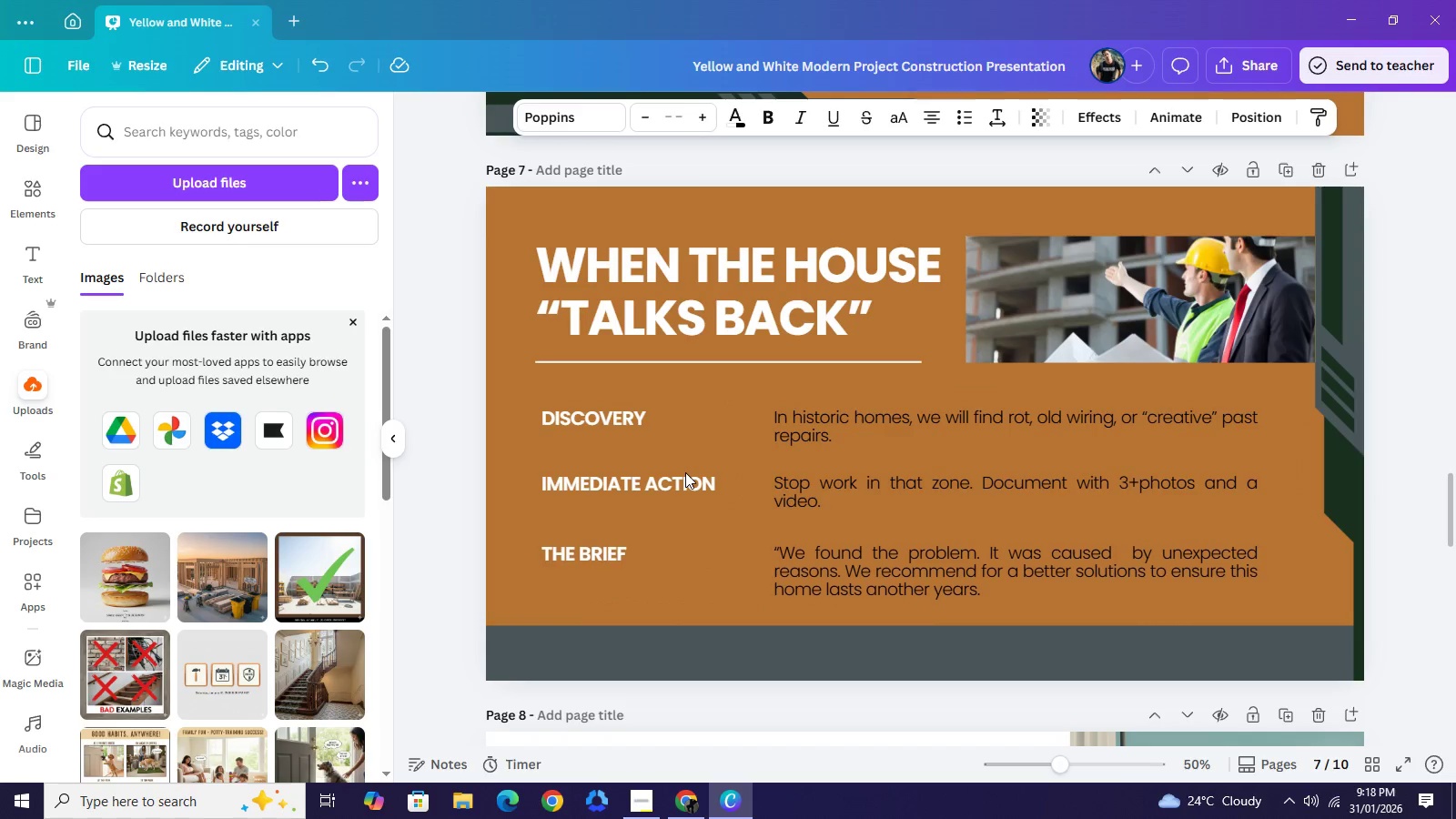 
key(ArrowUp)
 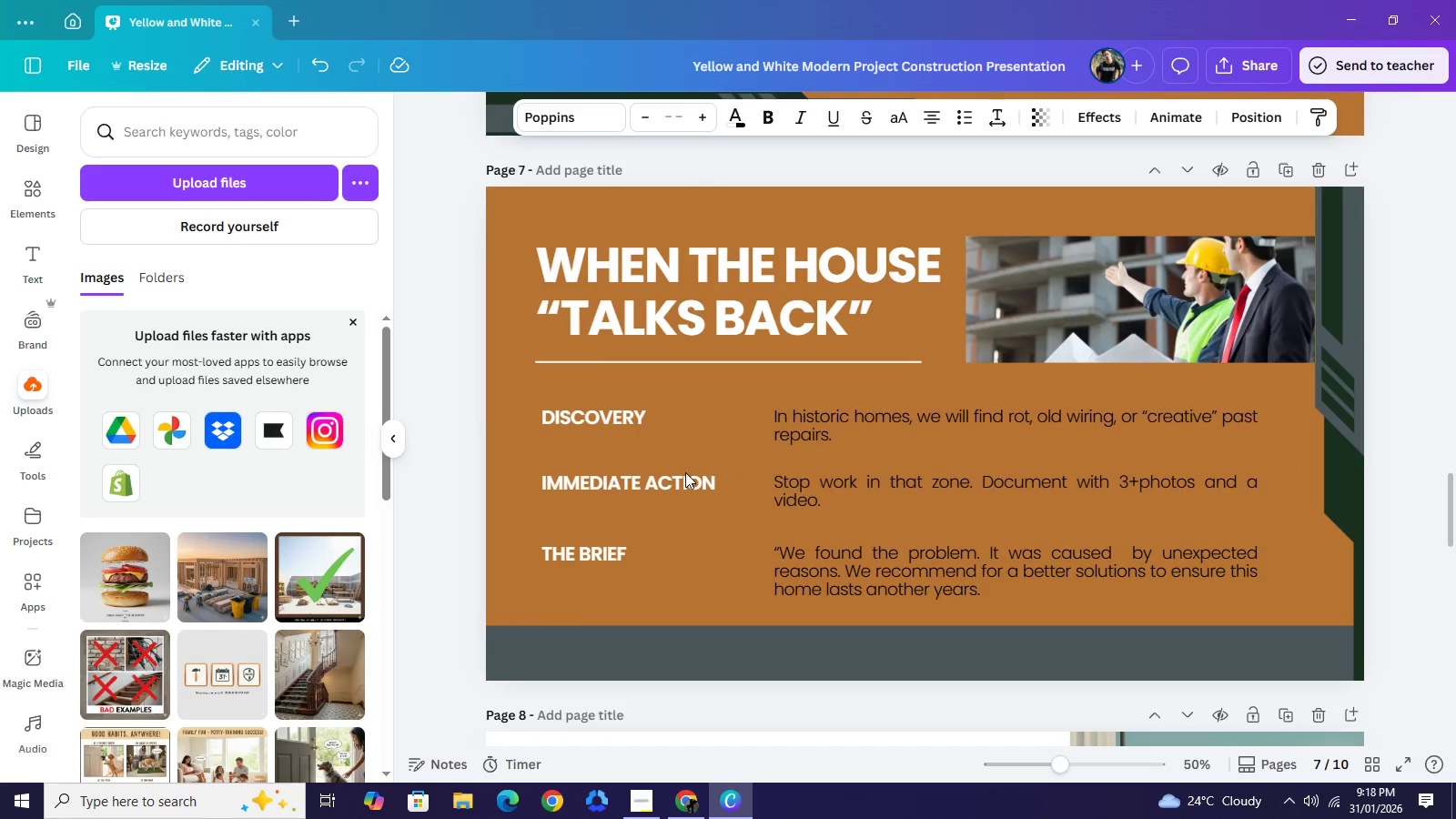 
key(ArrowUp)
 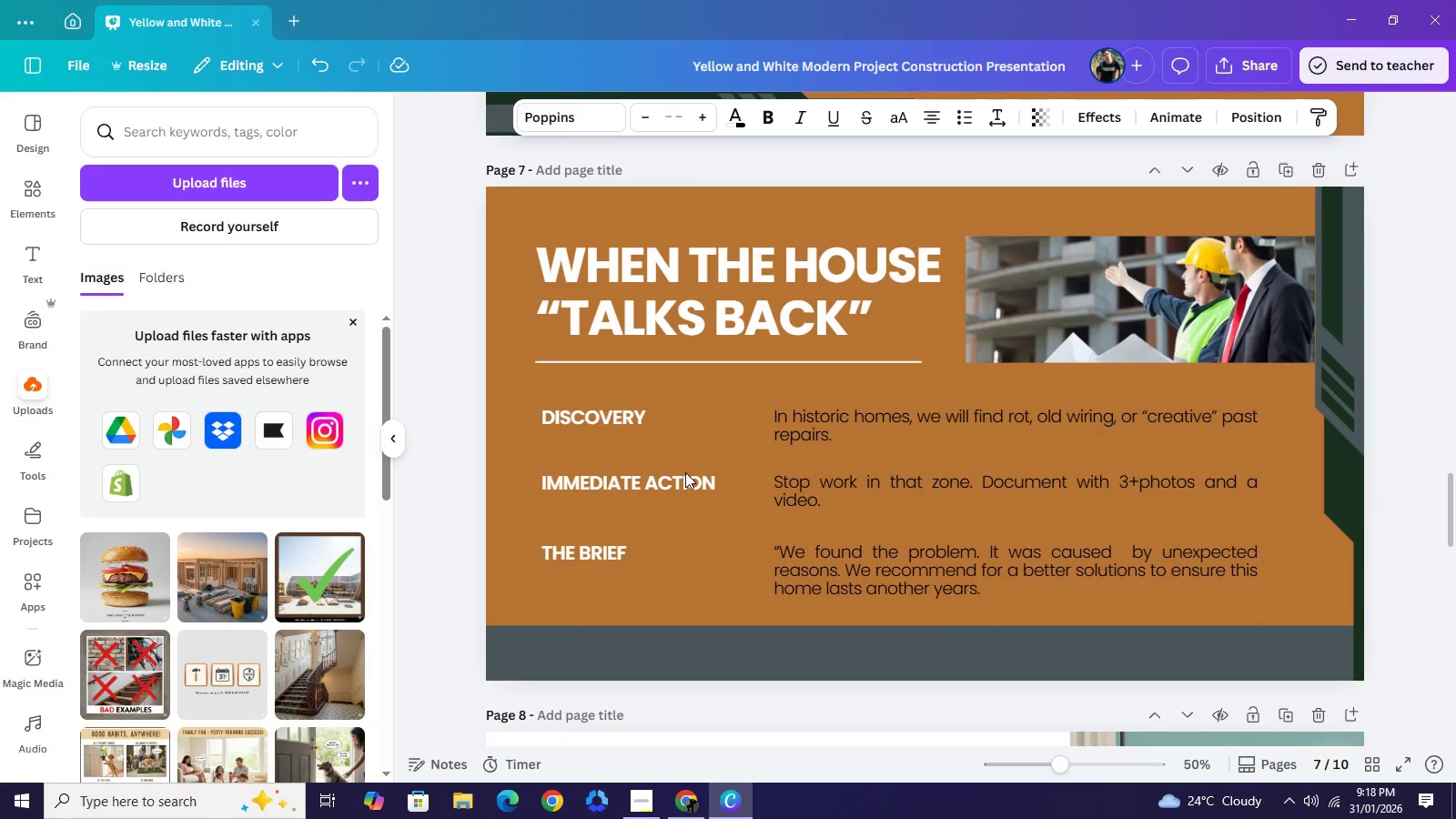 
key(ArrowUp)
 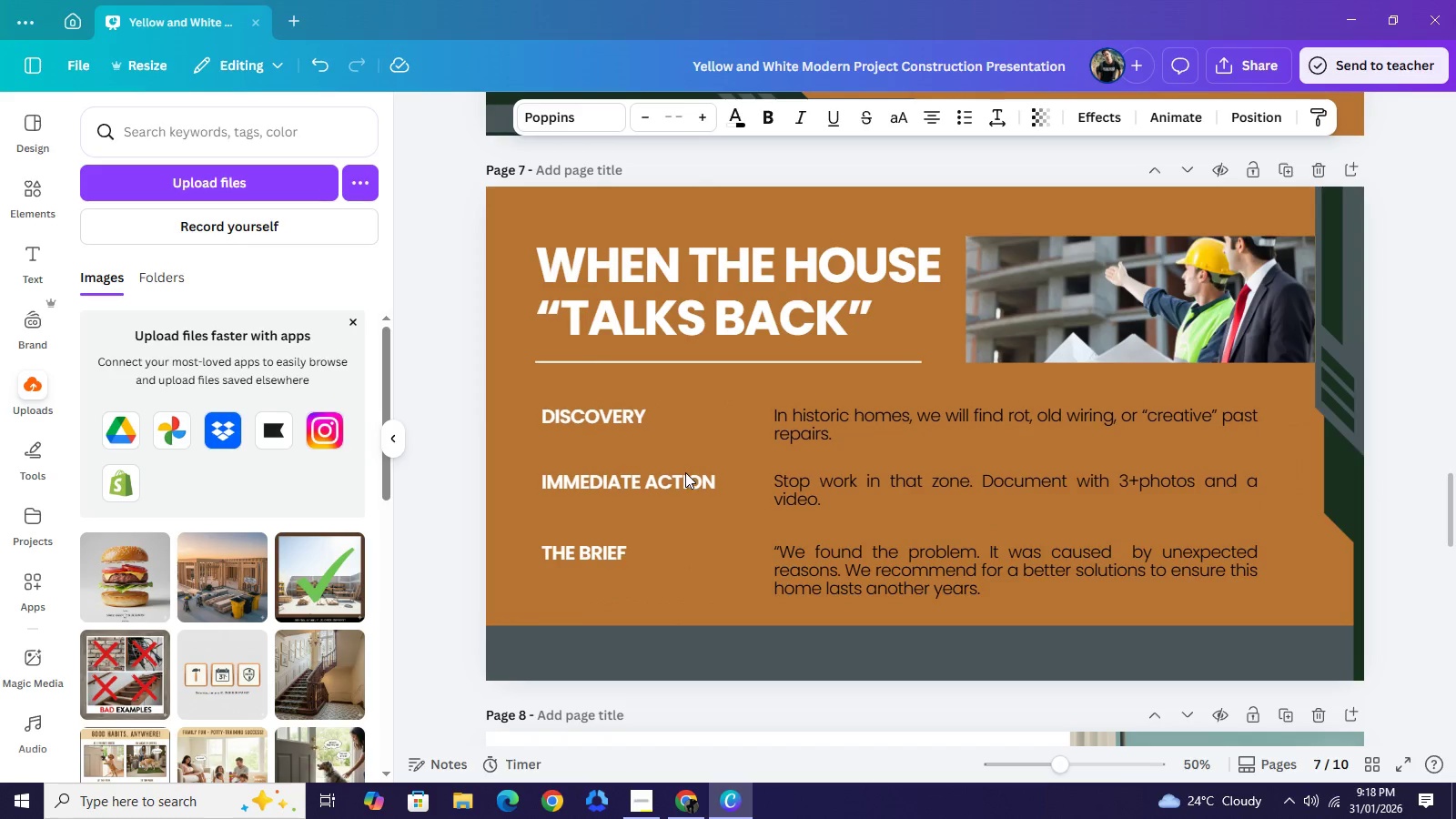 
key(ArrowUp)
 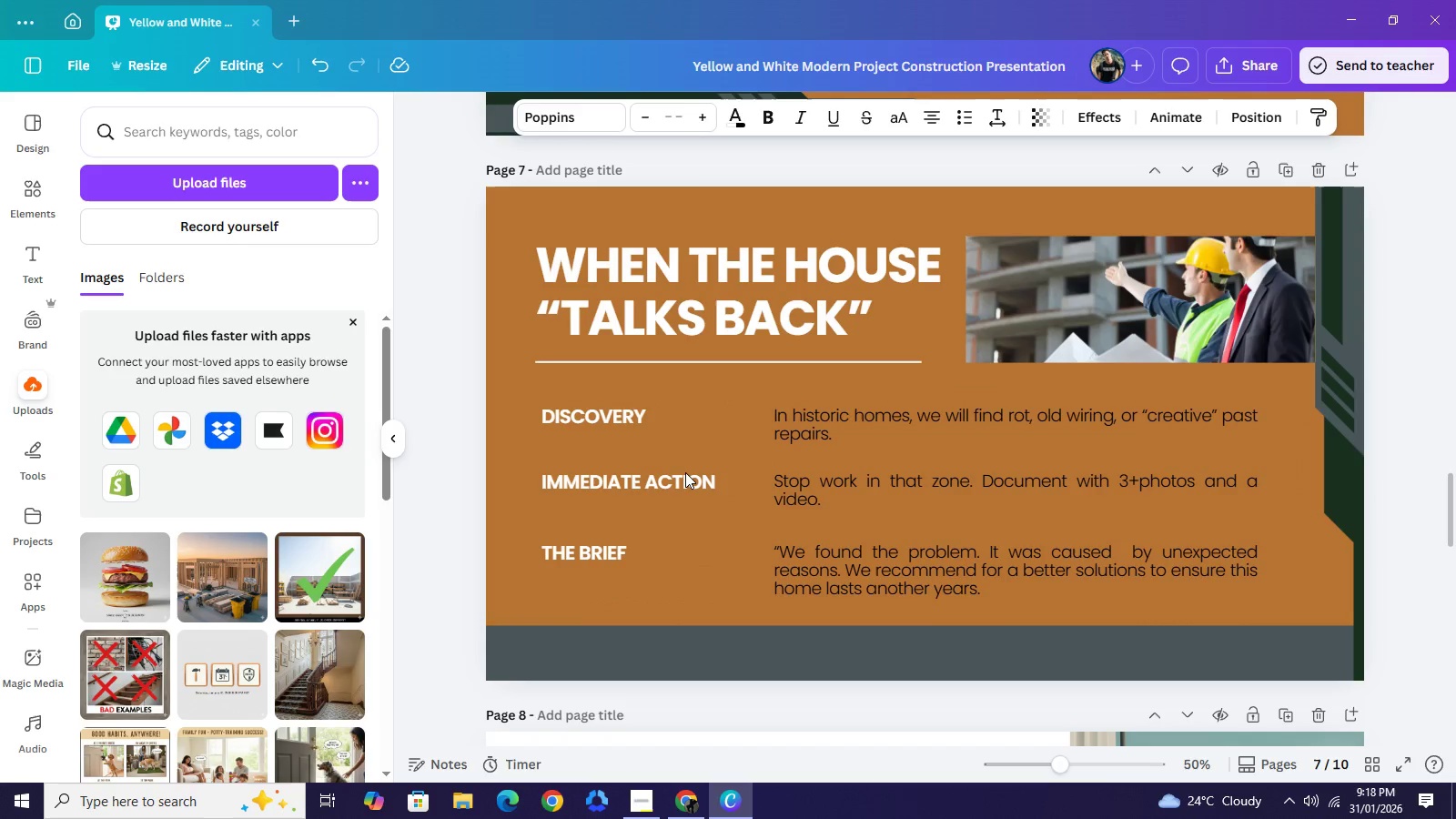 
key(ArrowUp)
 